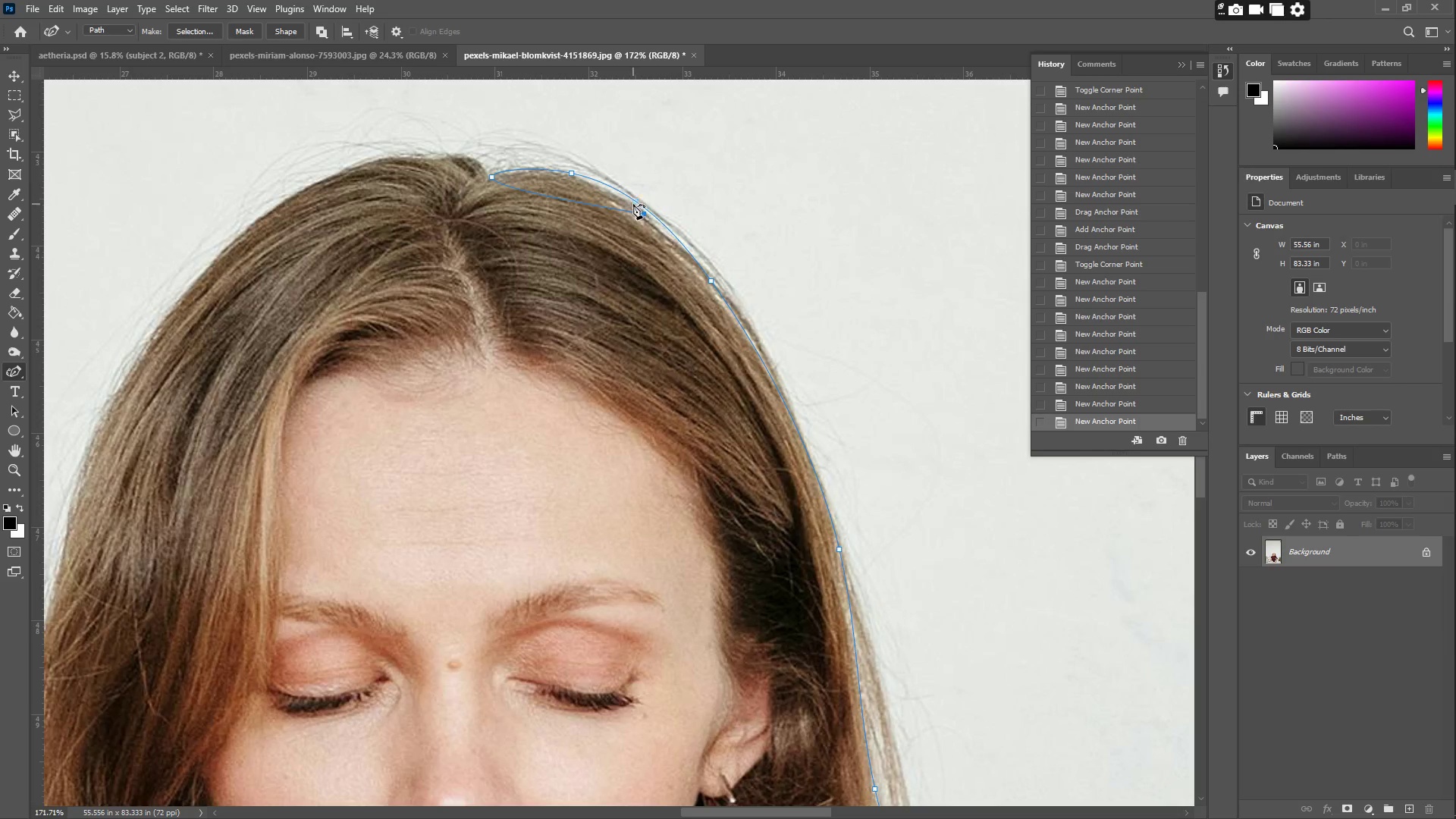 
key(Control+Z)
 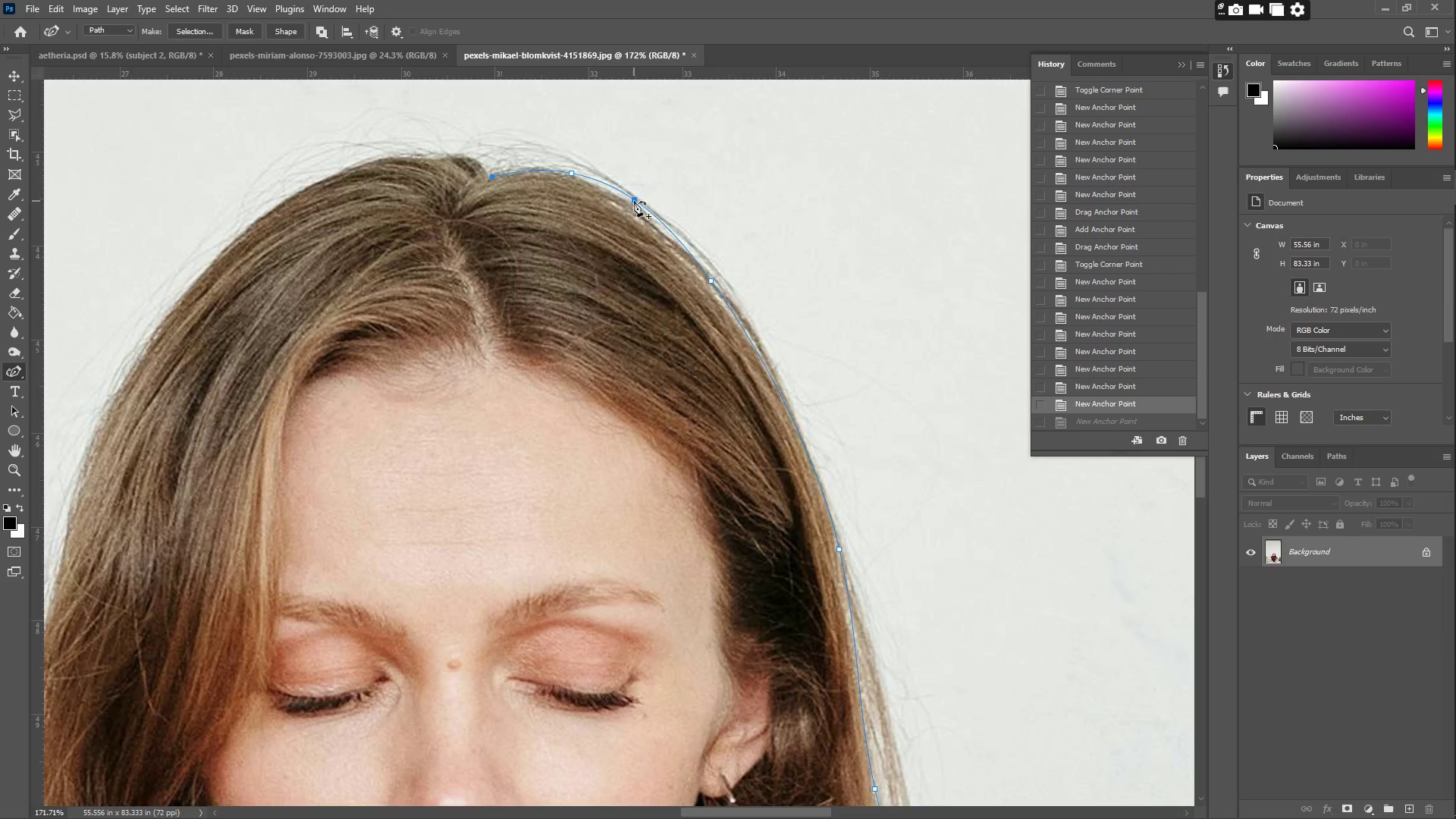 
left_click_drag(start_coordinate=[634, 200], to_coordinate=[631, 208])
 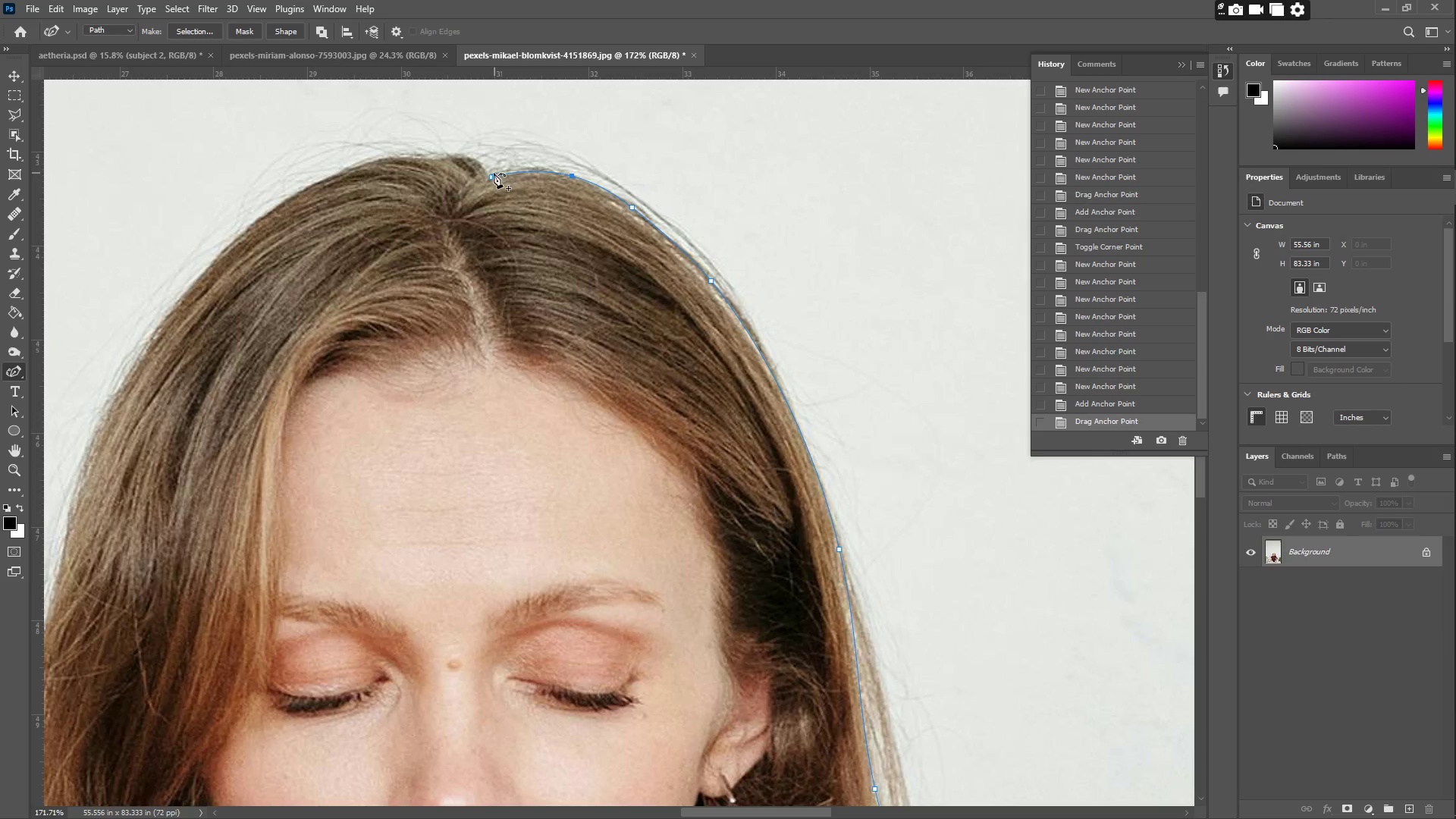 
left_click([493, 178])
 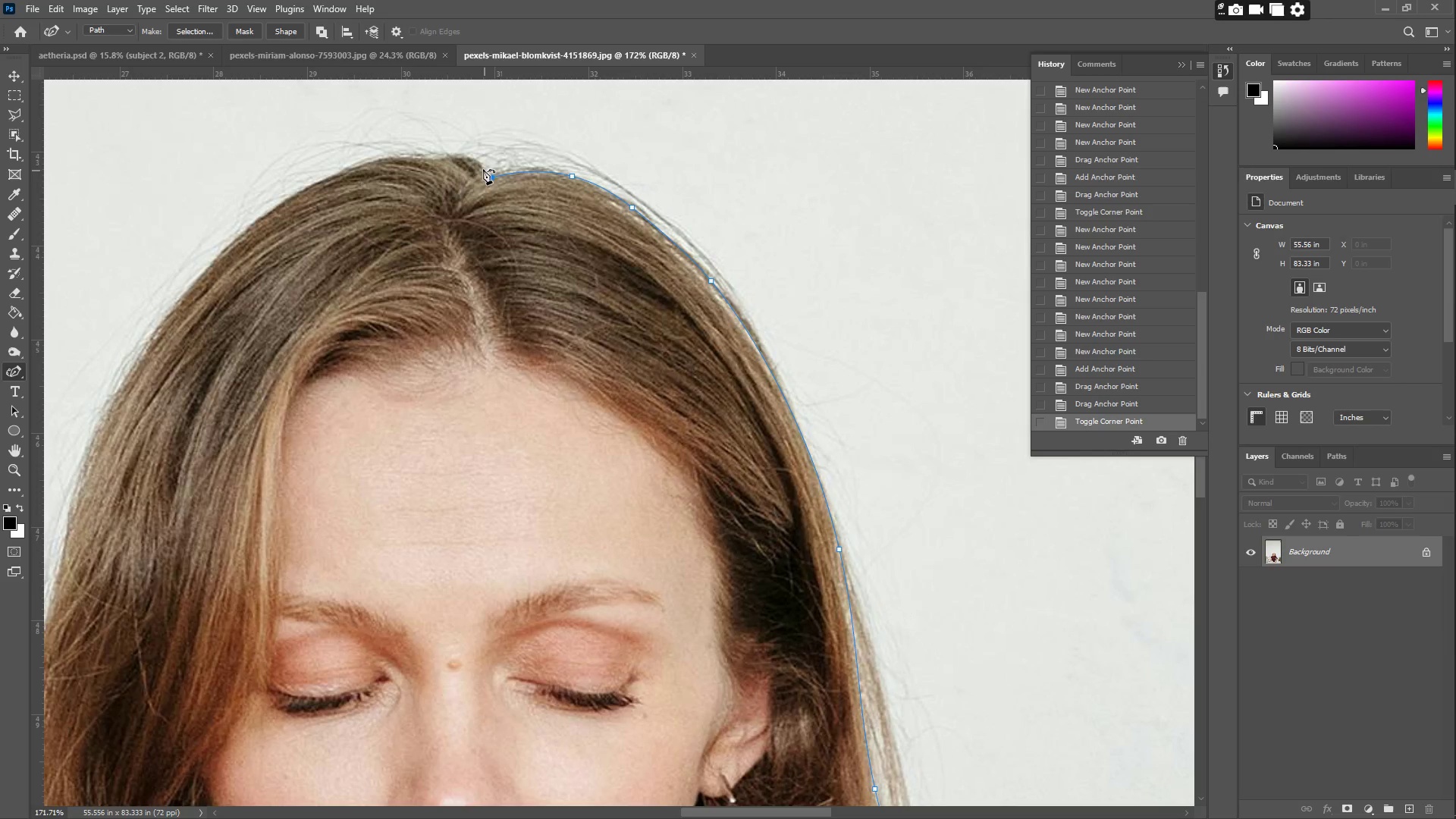 
left_click_drag(start_coordinate=[481, 165], to_coordinate=[472, 158])
 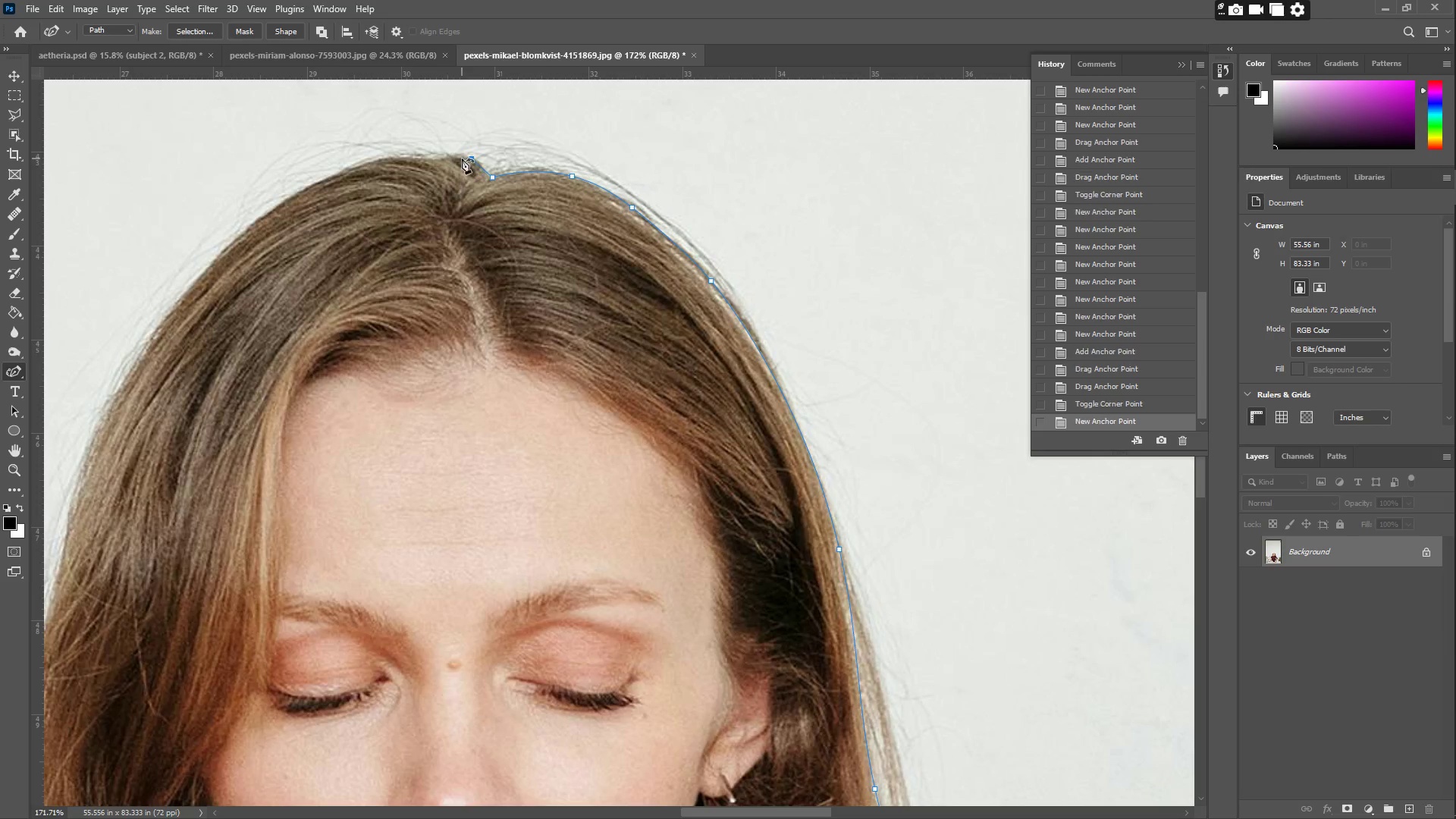 
left_click_drag(start_coordinate=[462, 158], to_coordinate=[446, 160])
 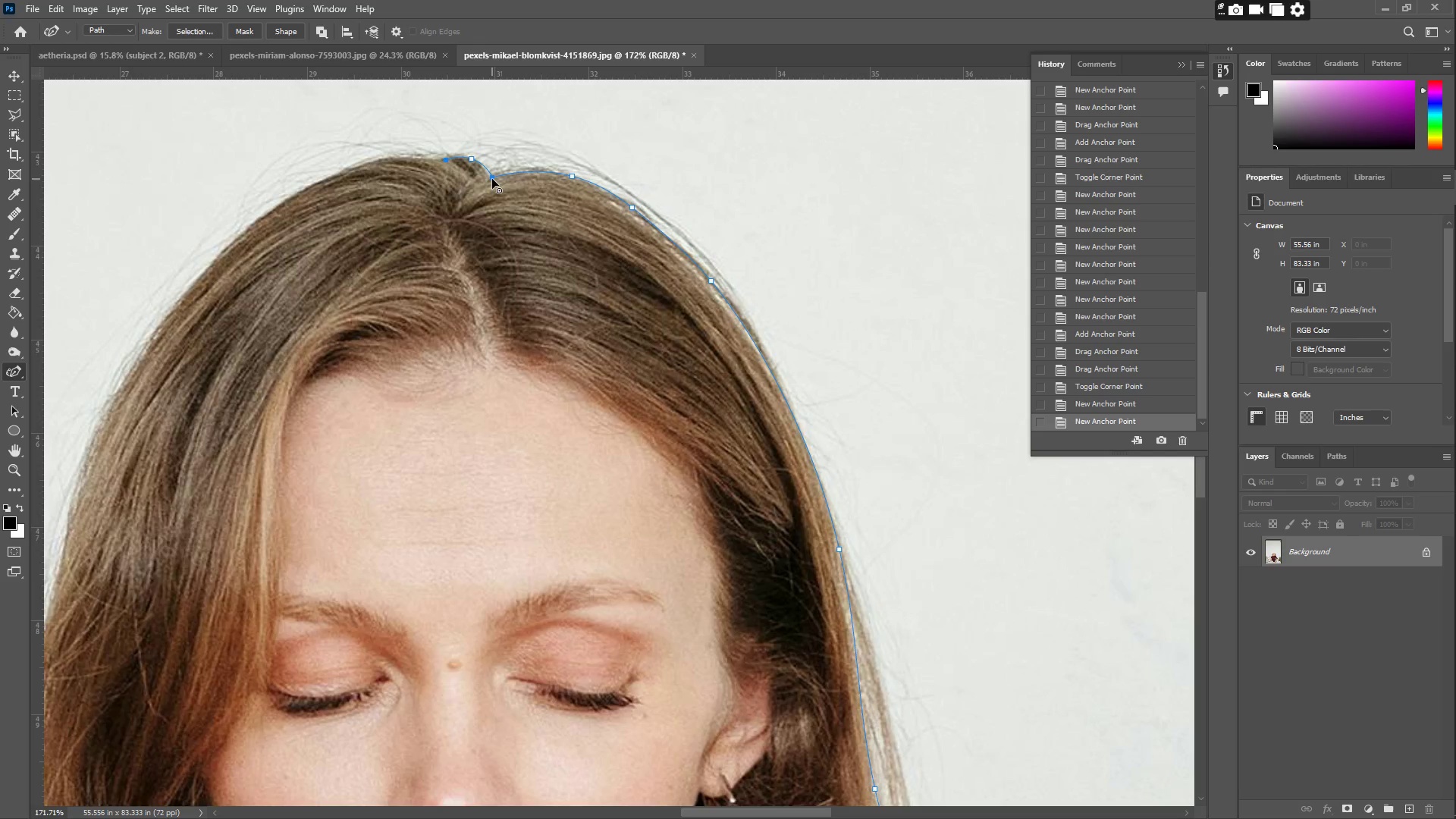 
left_click_drag(start_coordinate=[492, 179], to_coordinate=[486, 177])
 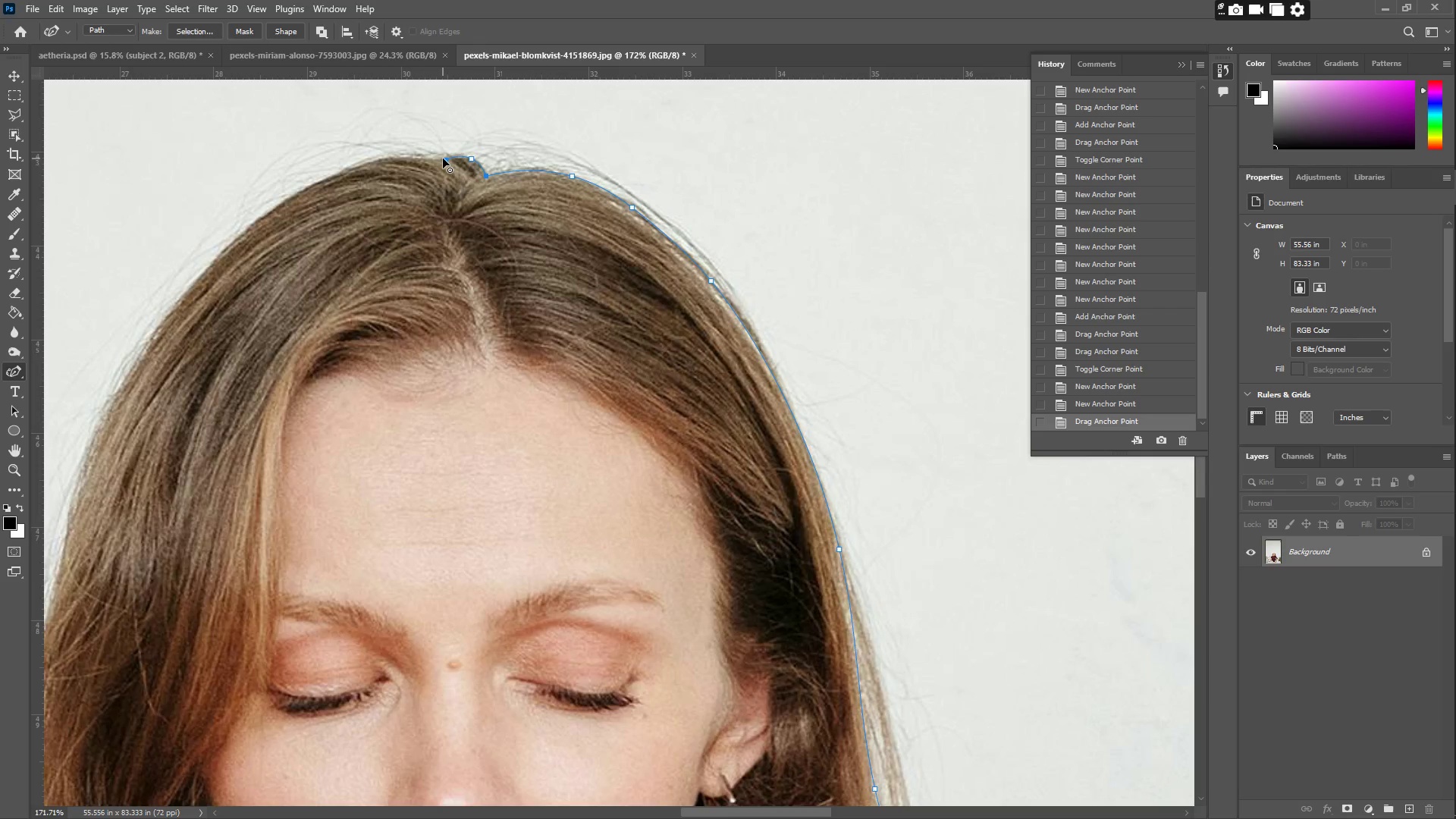 
double_click([443, 158])
 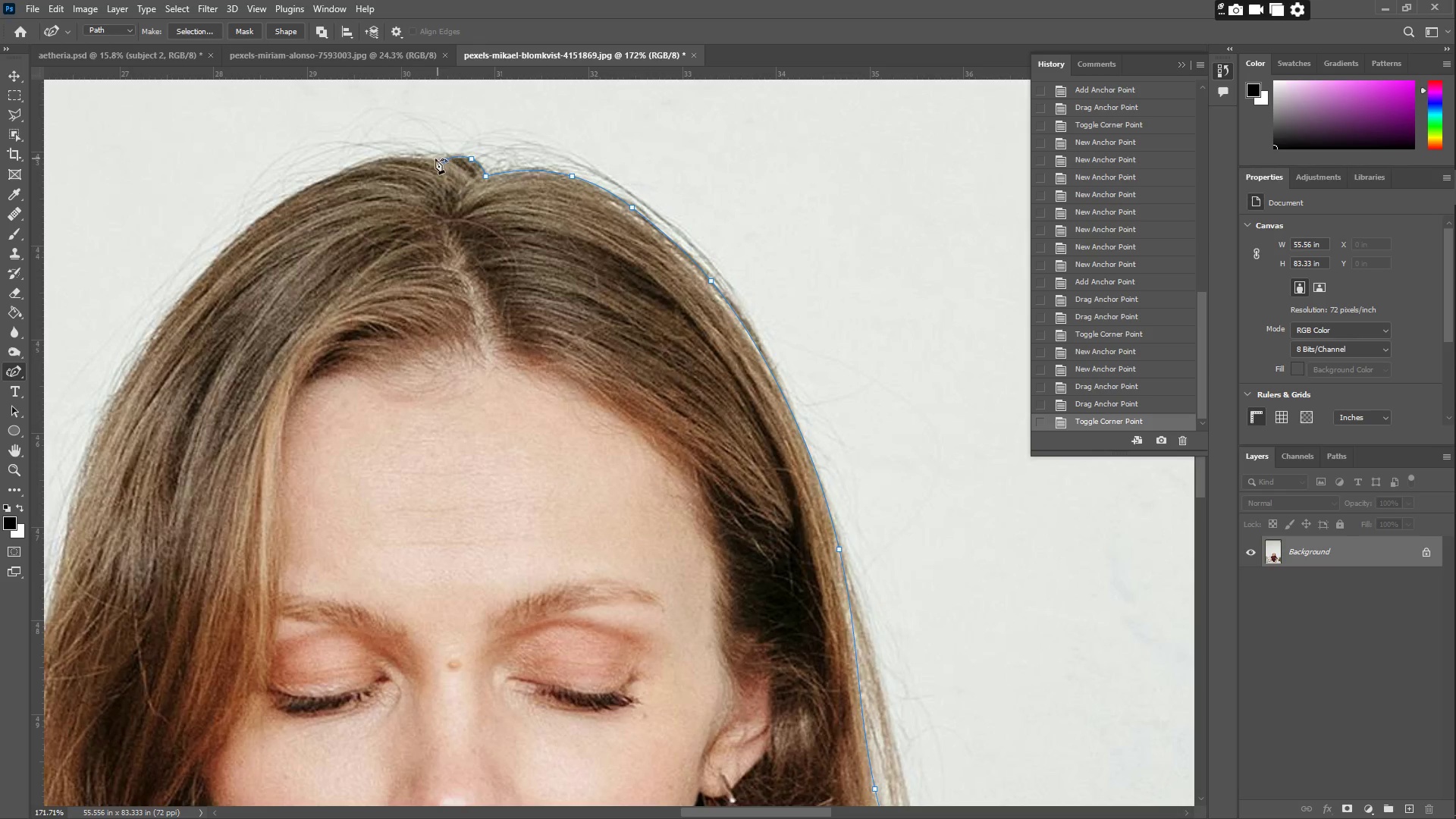 
left_click_drag(start_coordinate=[413, 158], to_coordinate=[393, 156])
 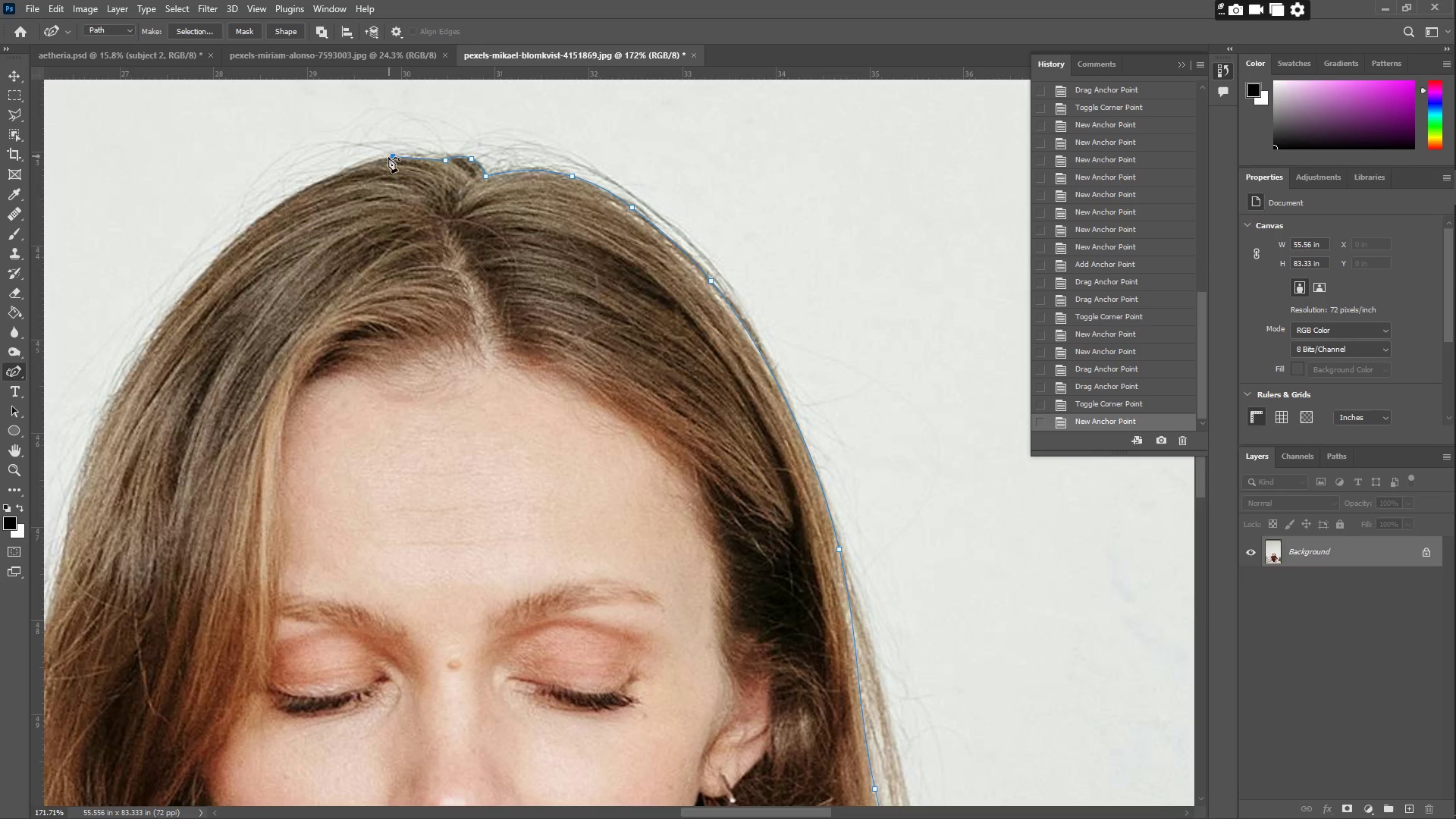 
hold_key(key=Space, duration=1.03)
 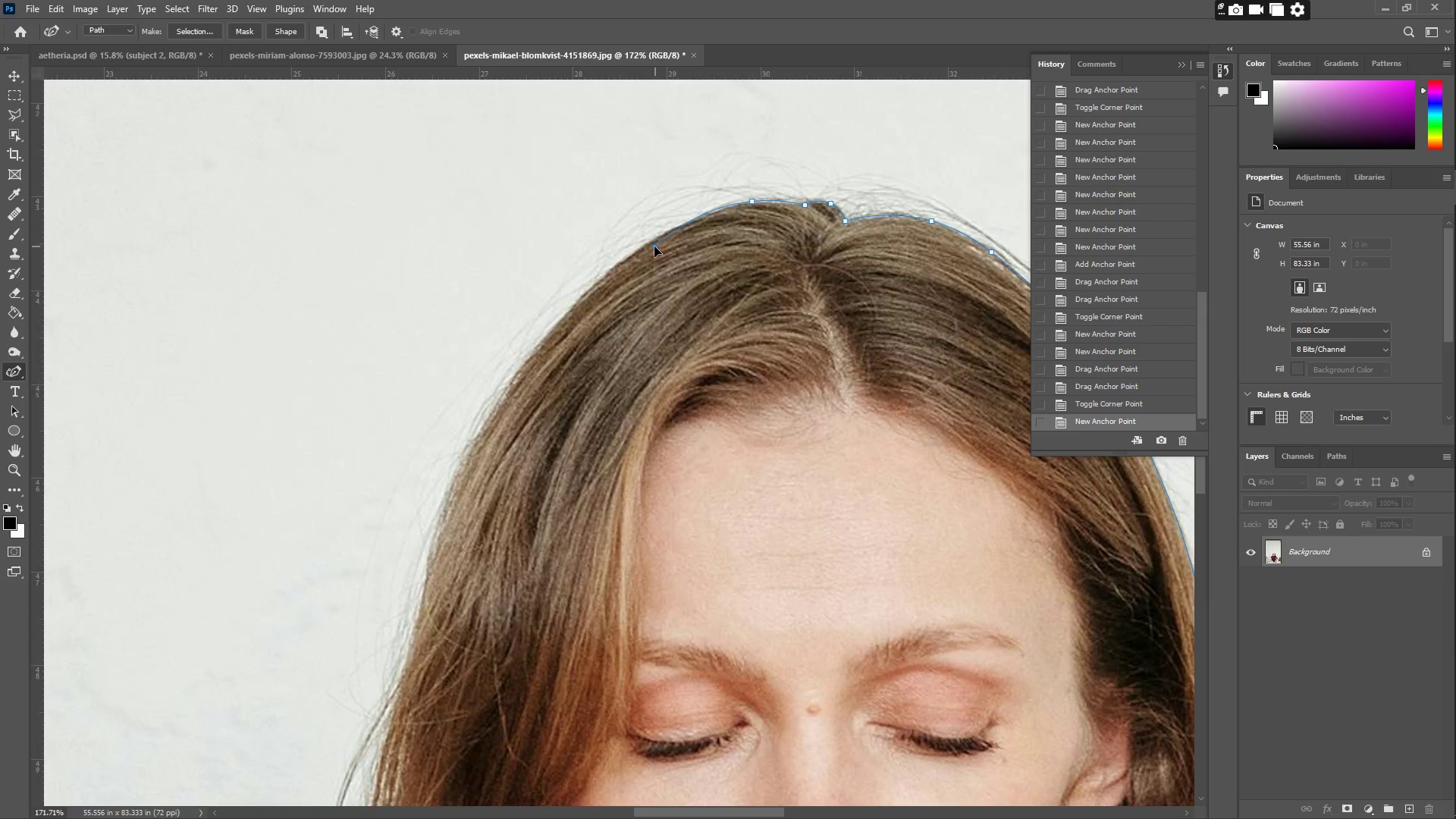 
left_click_drag(start_coordinate=[307, 219], to_coordinate=[667, 264])
 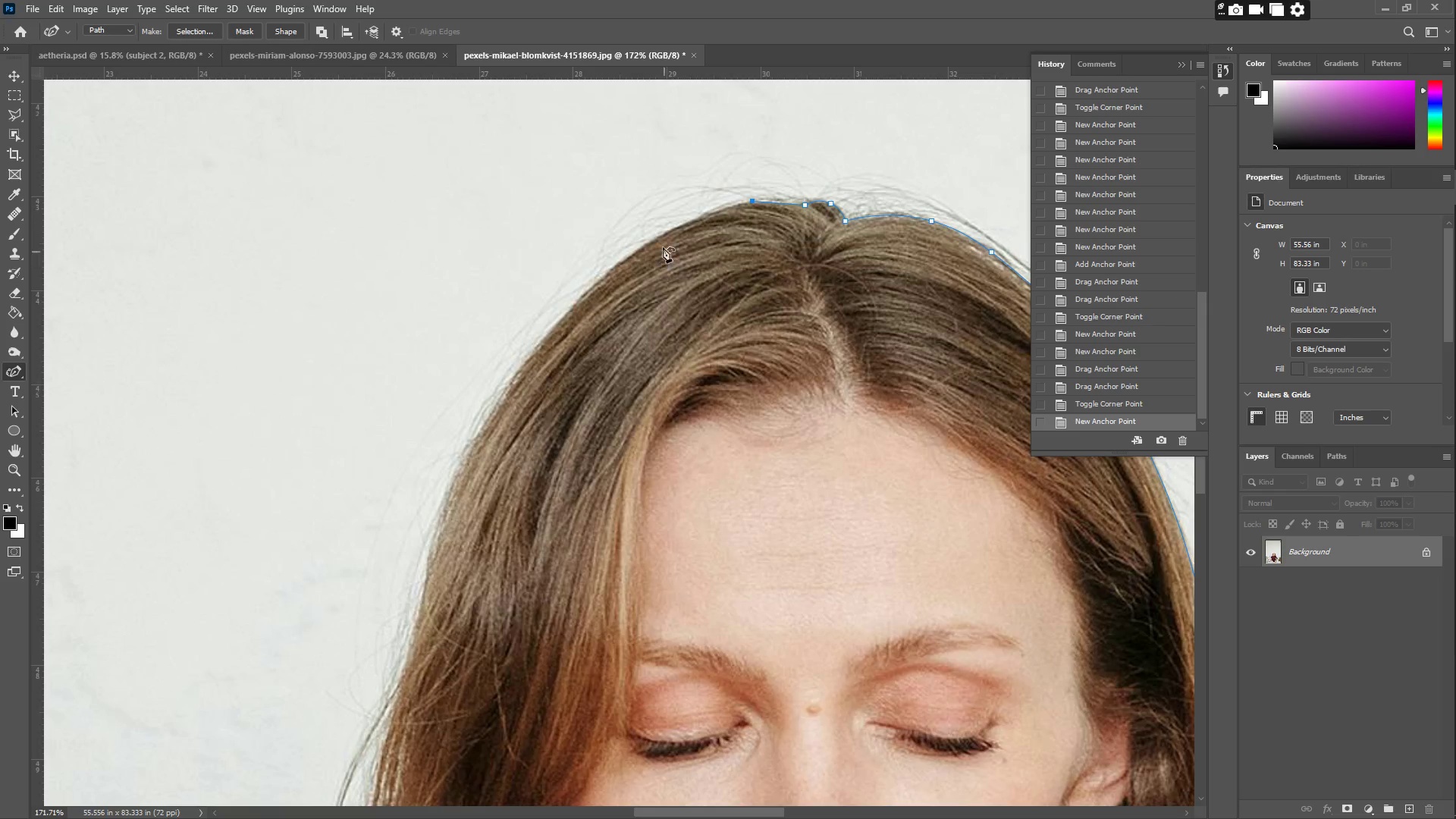 
left_click_drag(start_coordinate=[660, 242], to_coordinate=[696, 223])
 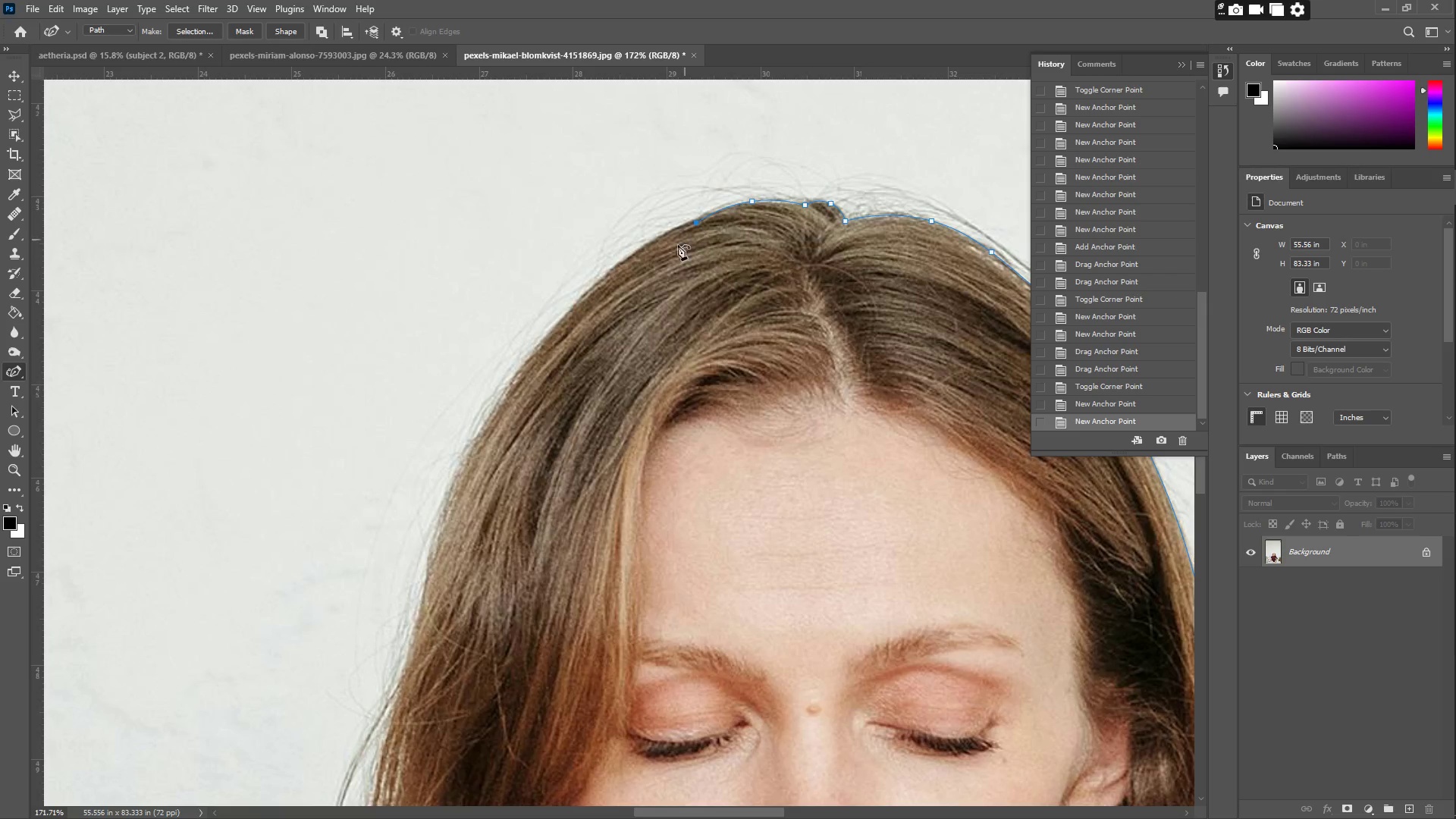 
left_click_drag(start_coordinate=[664, 256], to_coordinate=[652, 242])
 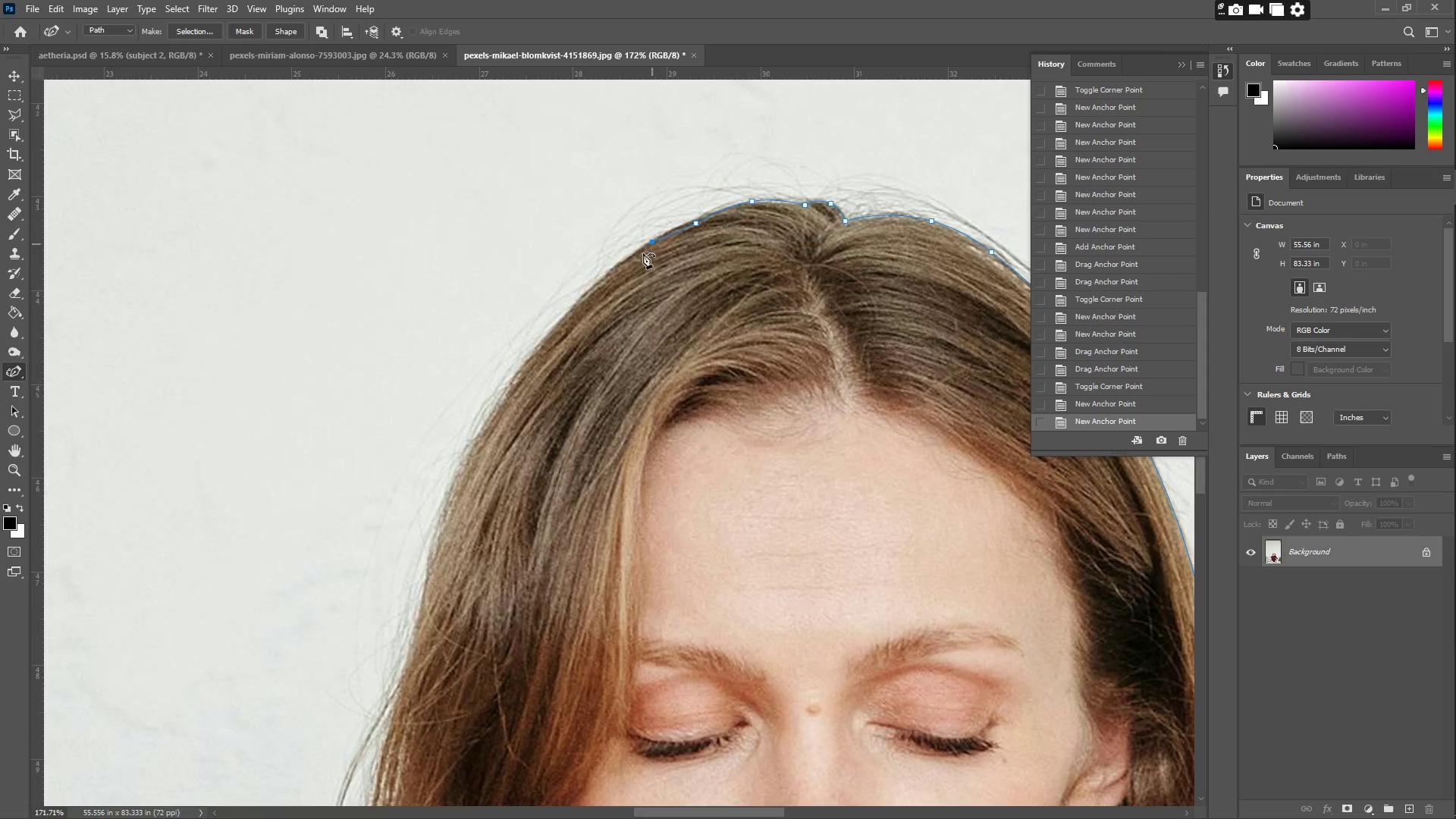 
left_click_drag(start_coordinate=[626, 267], to_coordinate=[589, 293])
 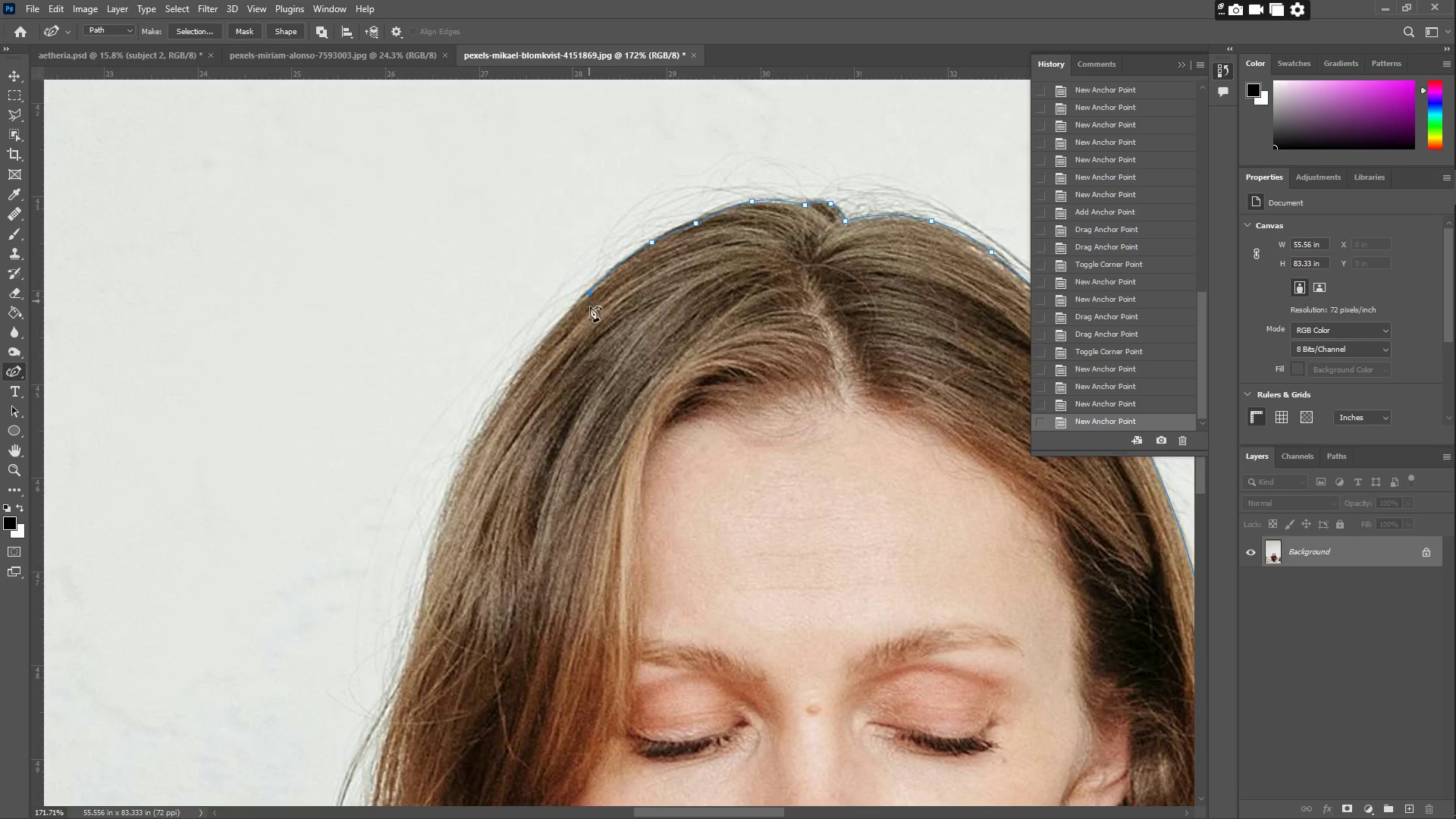 
hold_key(key=Space, duration=0.62)
 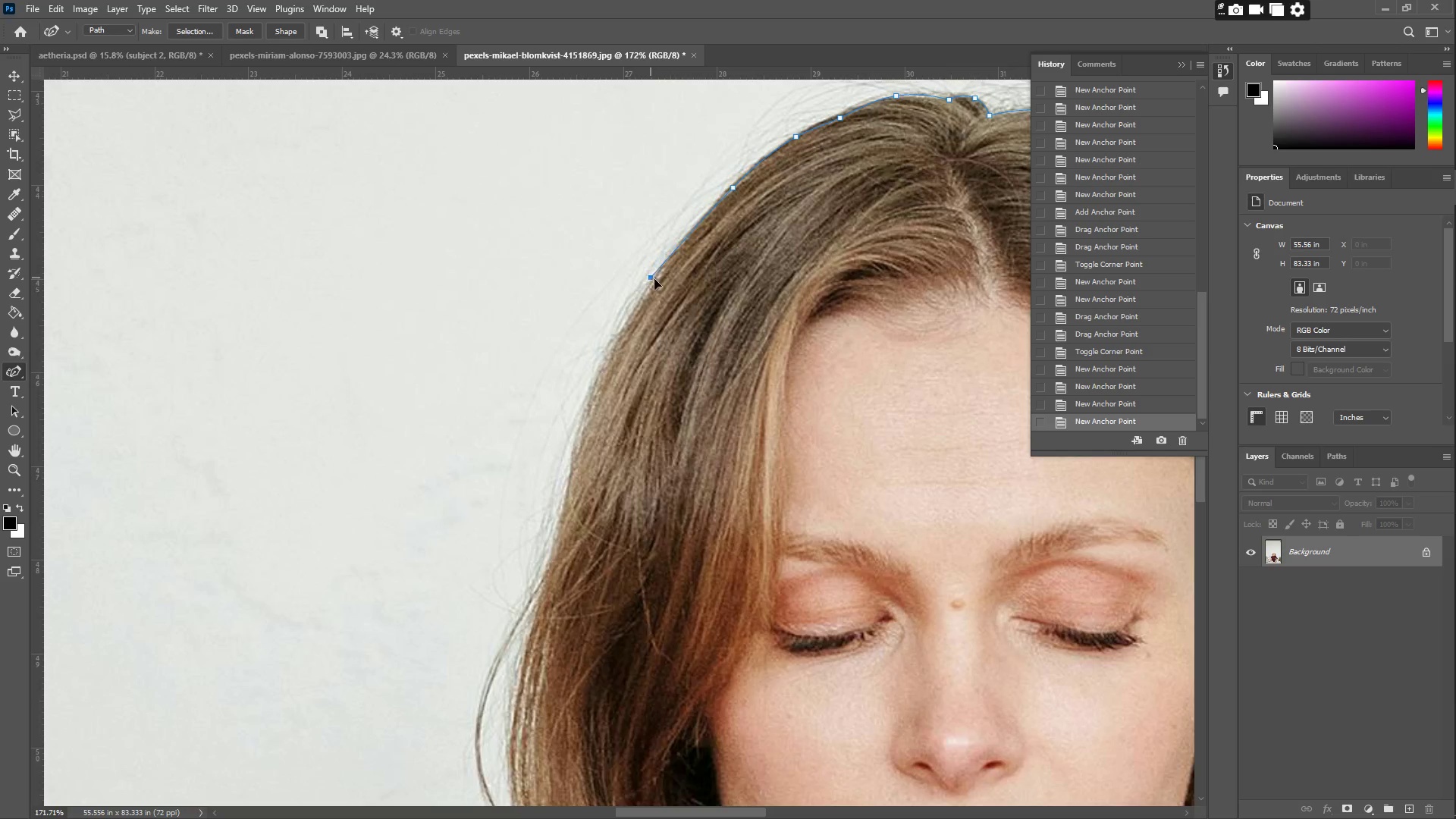 
left_click_drag(start_coordinate=[543, 361], to_coordinate=[687, 256])
 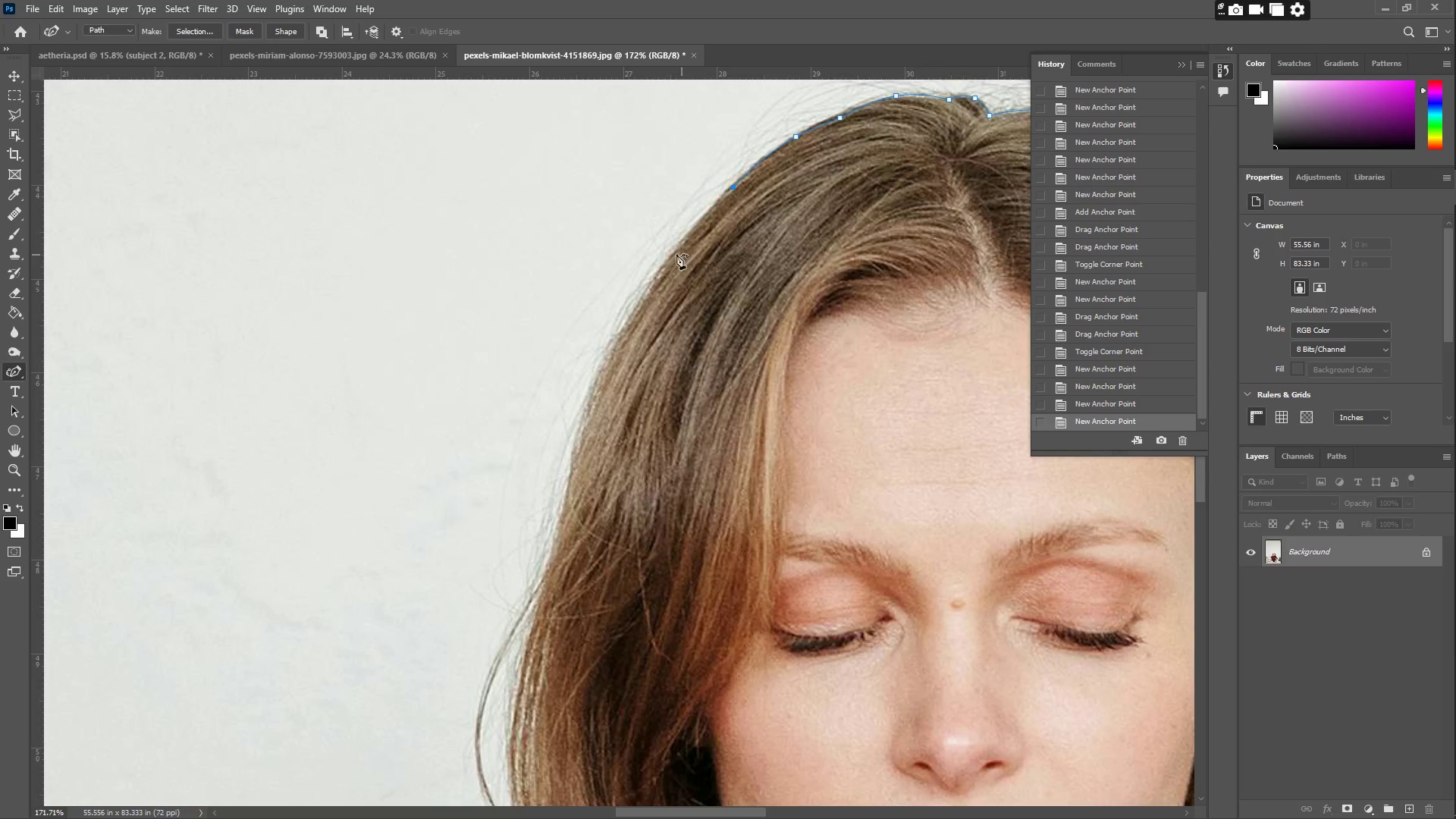 
left_click_drag(start_coordinate=[656, 255], to_coordinate=[663, 265])
 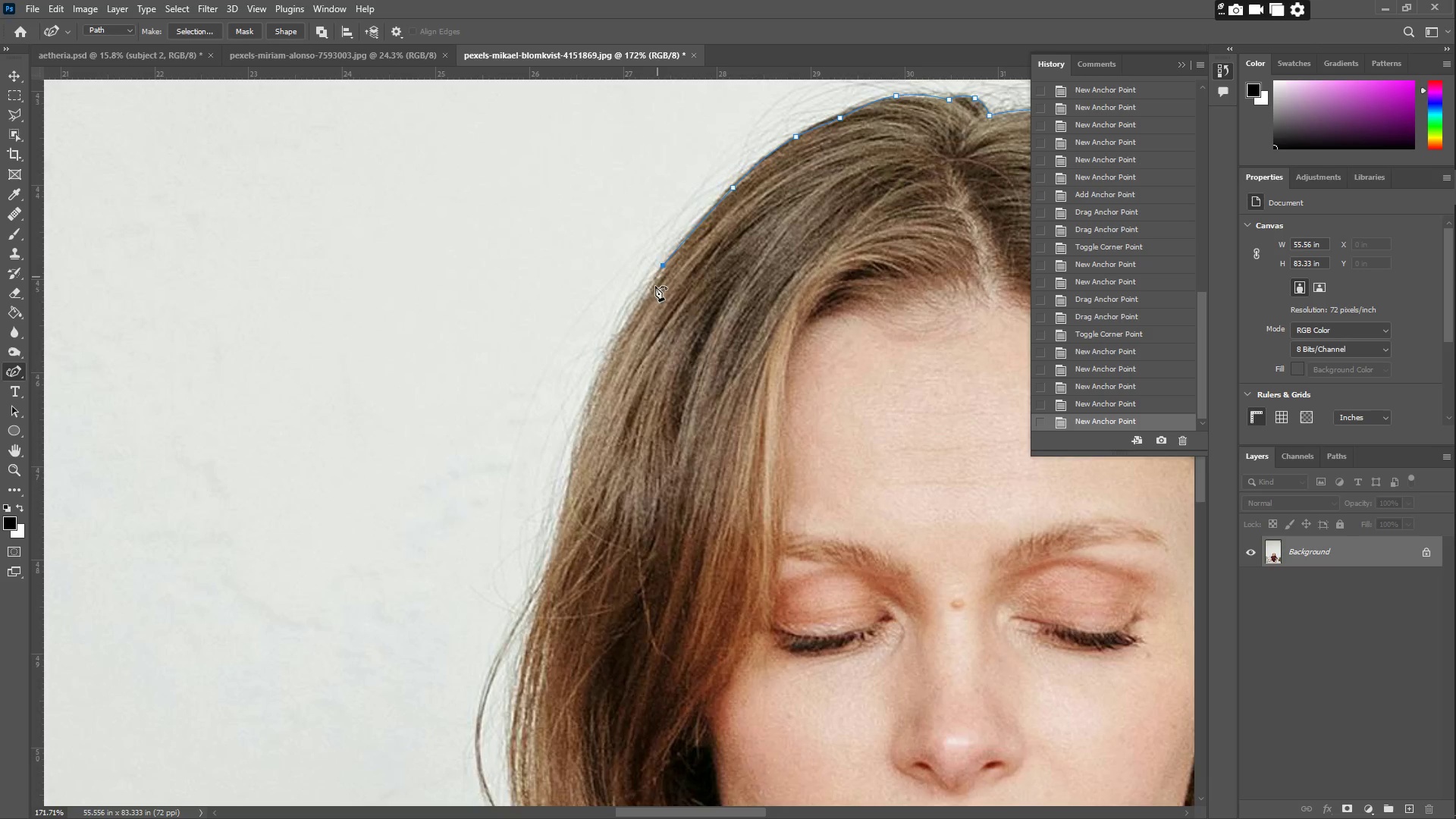 
left_click_drag(start_coordinate=[651, 313], to_coordinate=[591, 413])
 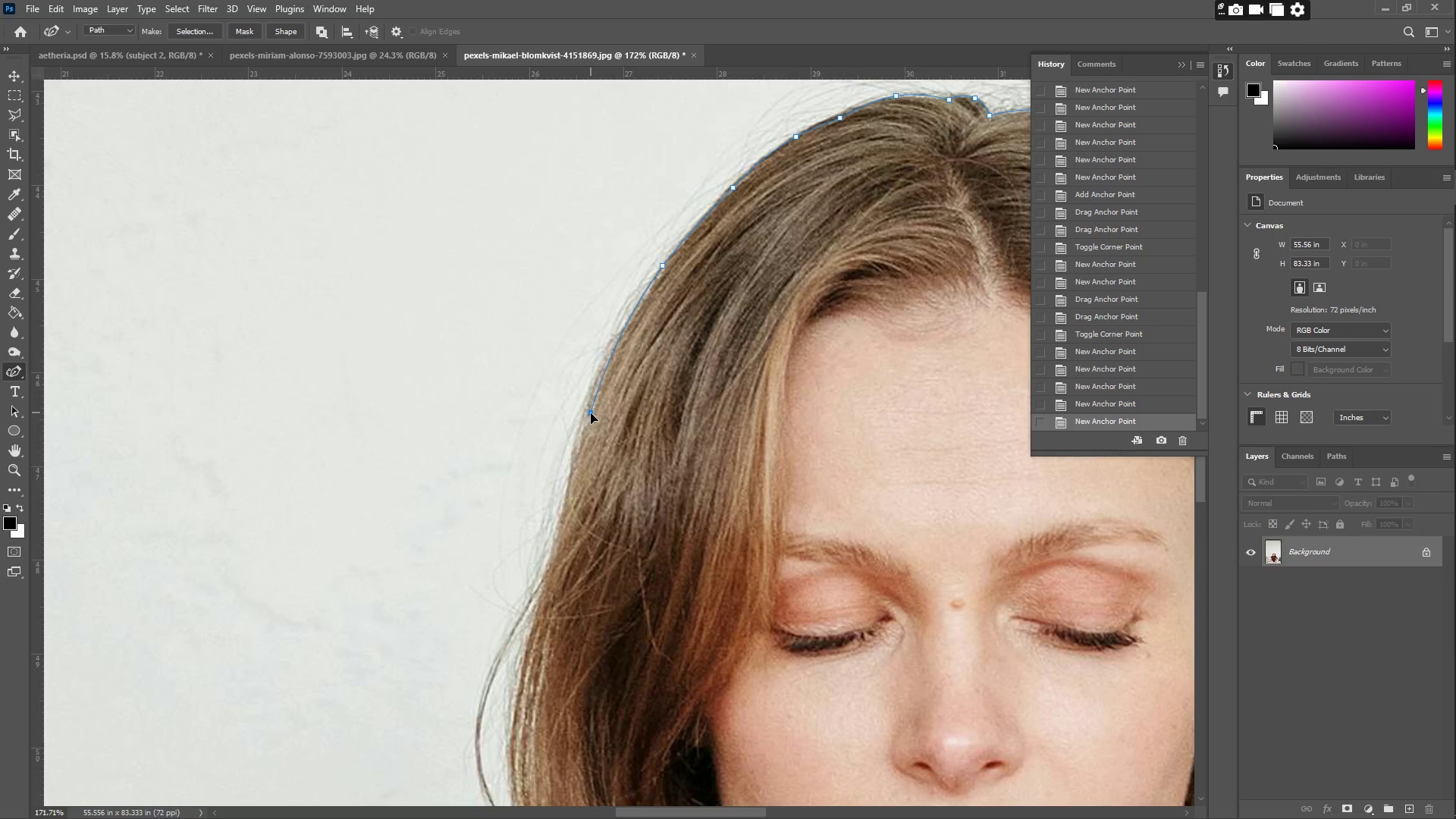 
hold_key(key=Space, duration=0.64)
 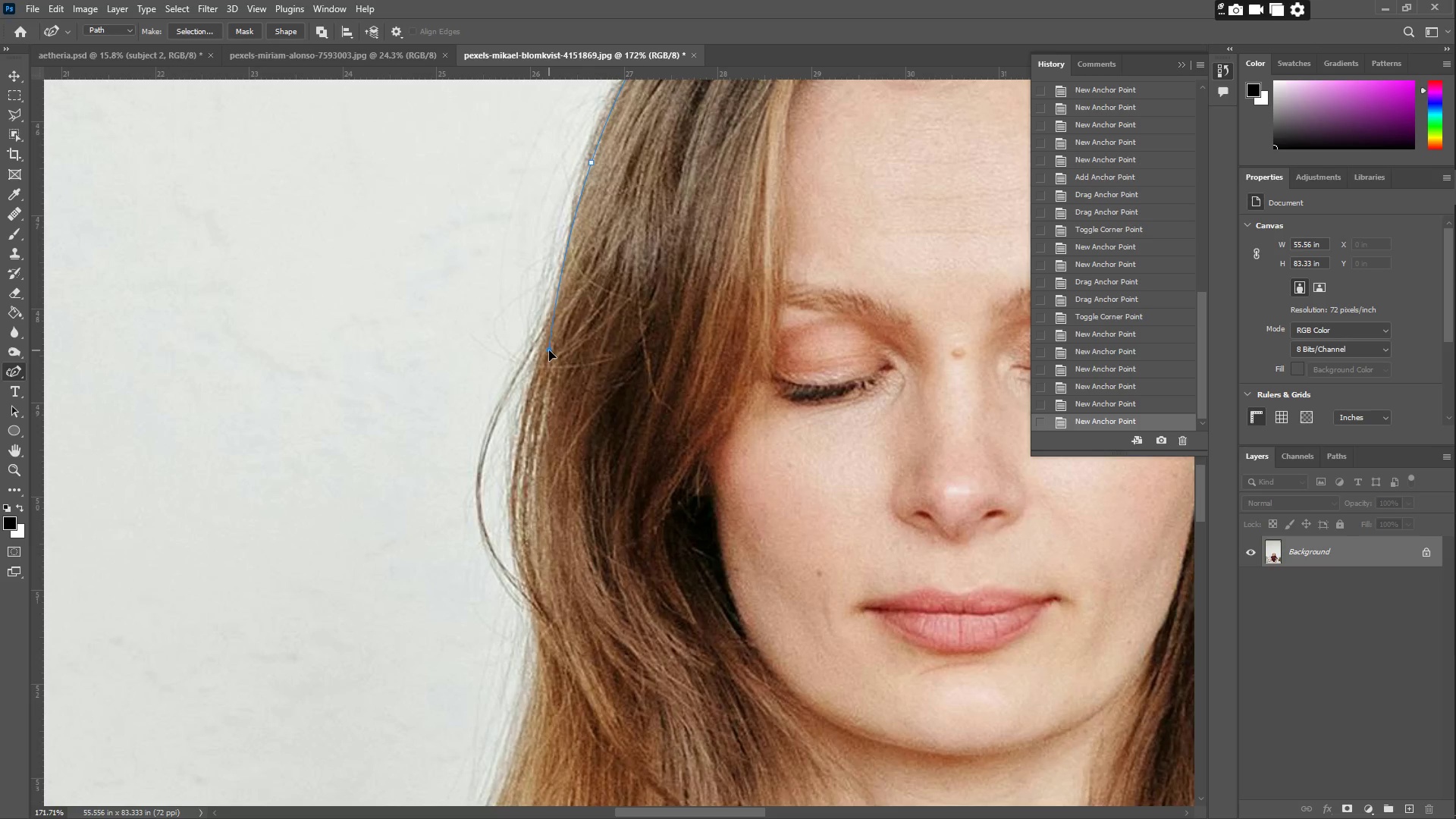 
left_click_drag(start_coordinate=[577, 517], to_coordinate=[578, 266])
 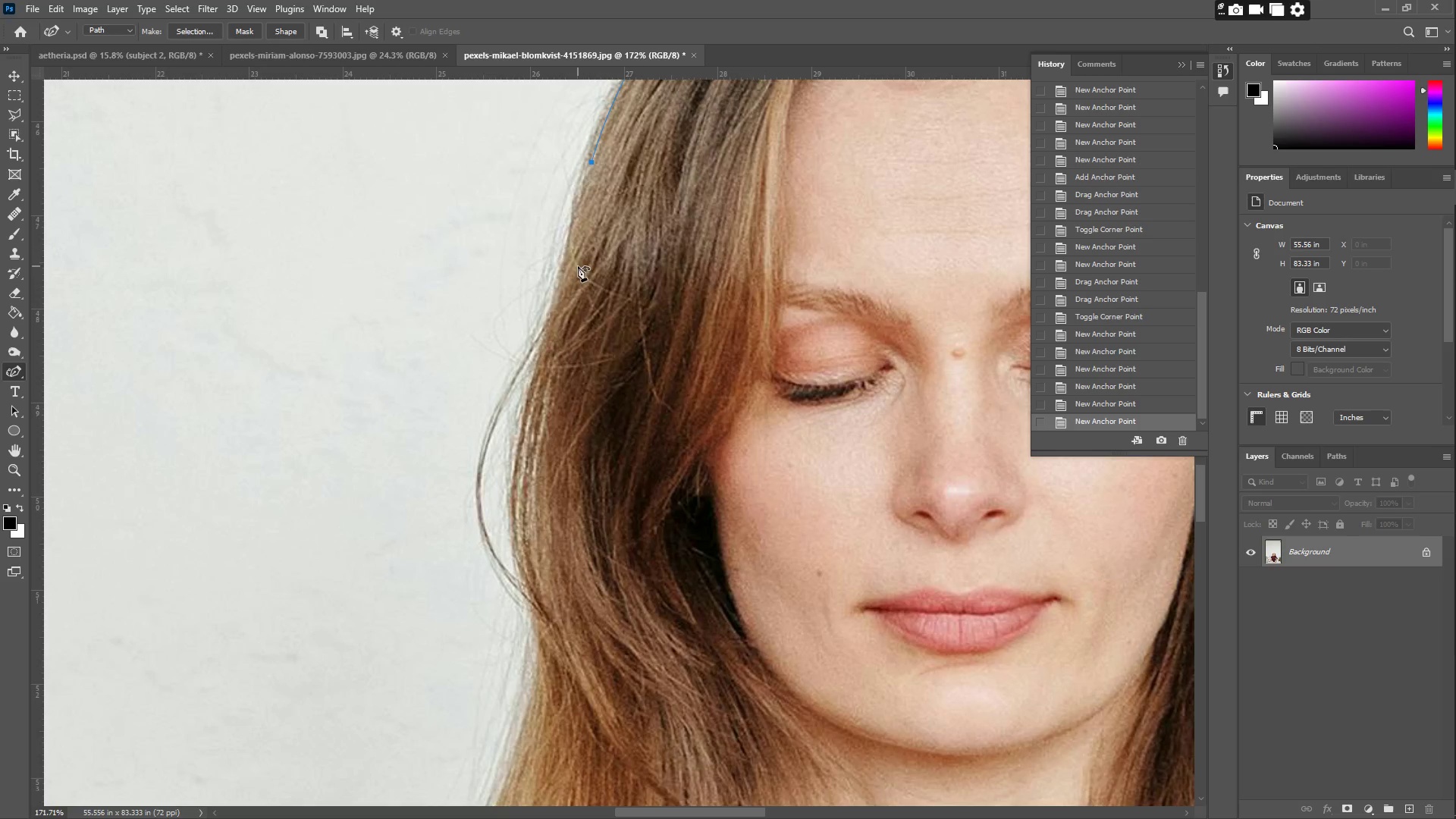 
left_click_drag(start_coordinate=[558, 287], to_coordinate=[544, 350])
 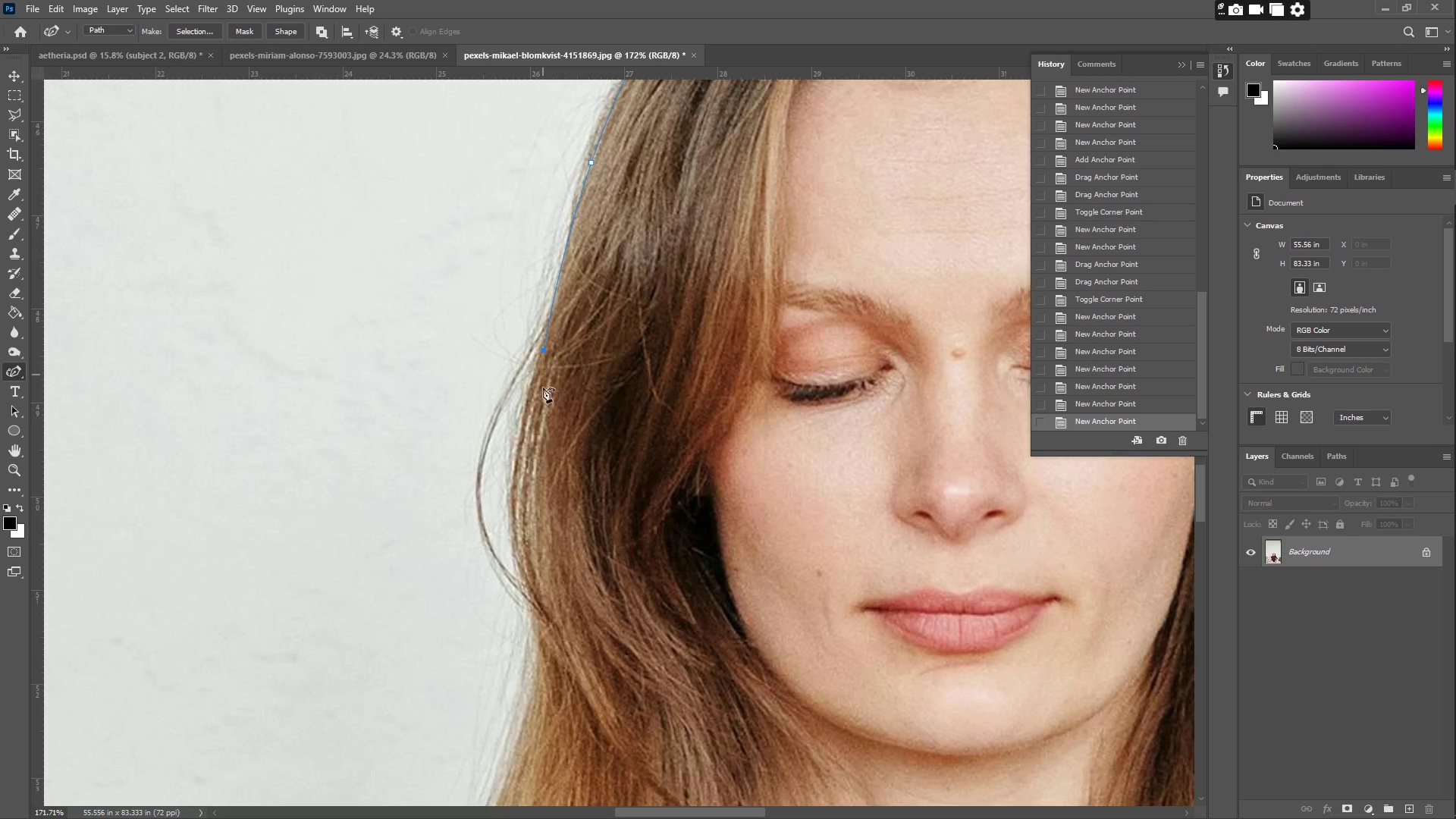 
left_click_drag(start_coordinate=[542, 425], to_coordinate=[522, 446])
 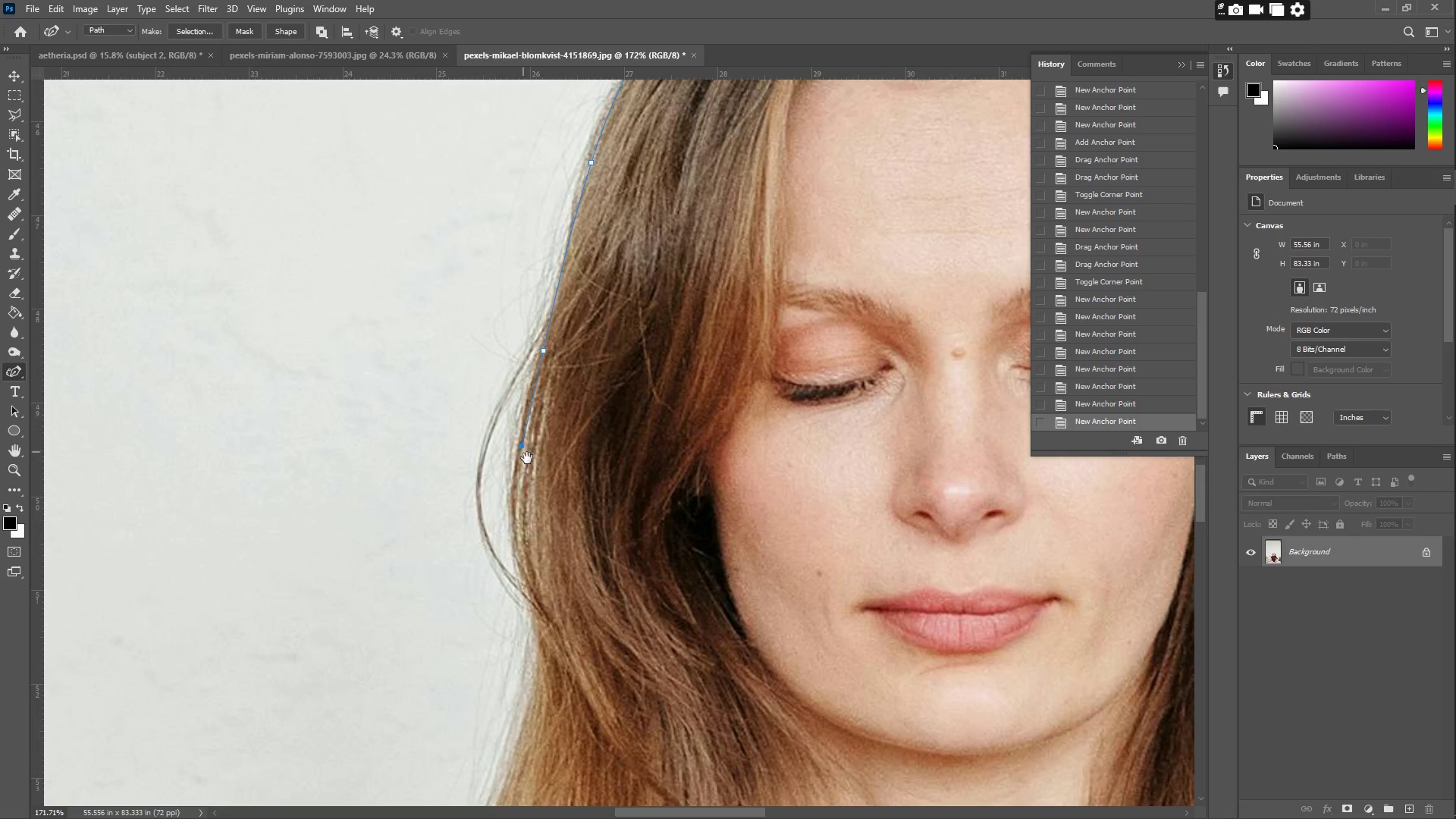 
hold_key(key=Space, duration=0.56)
 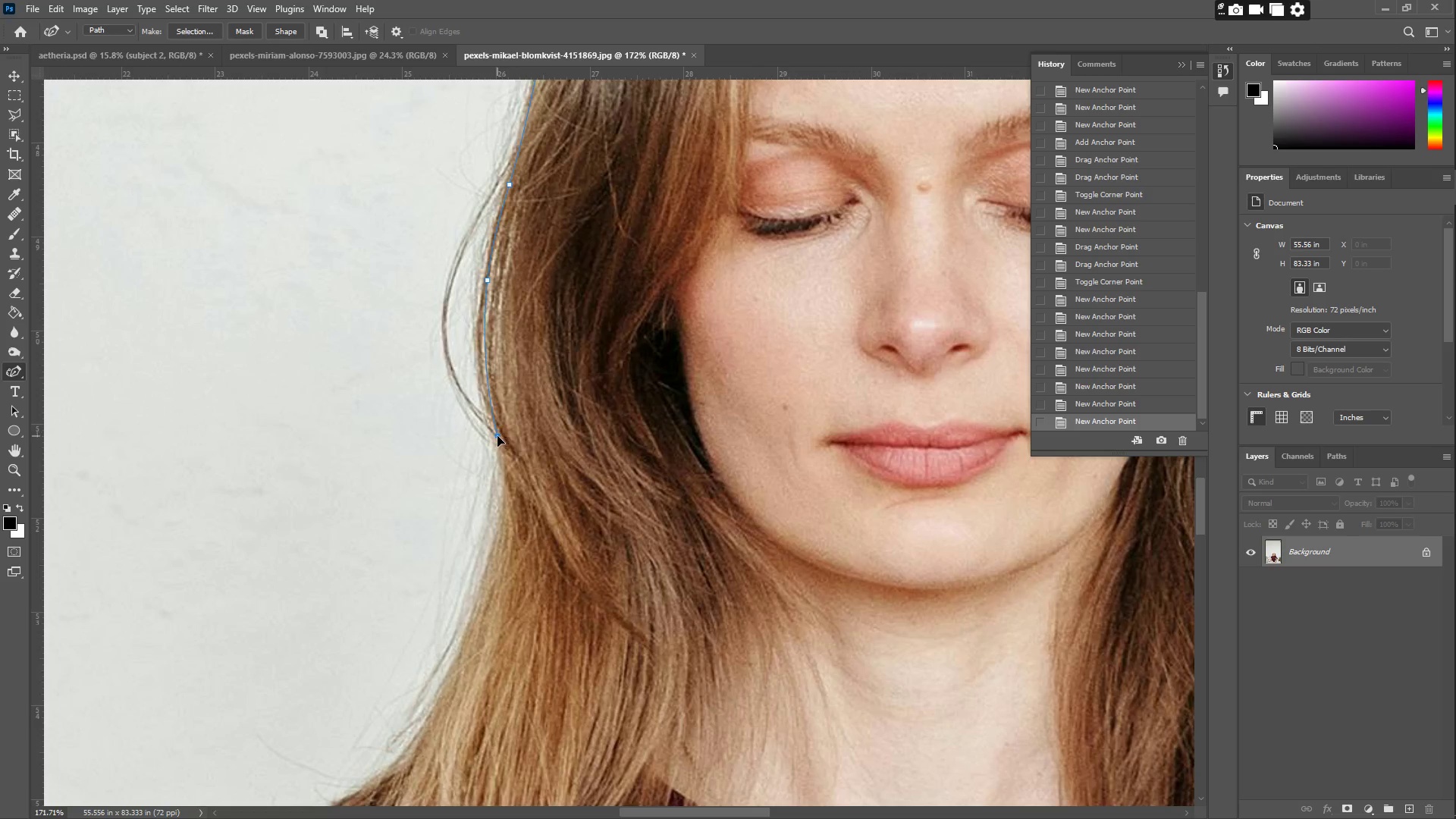 
left_click_drag(start_coordinate=[559, 483], to_coordinate=[525, 317])
 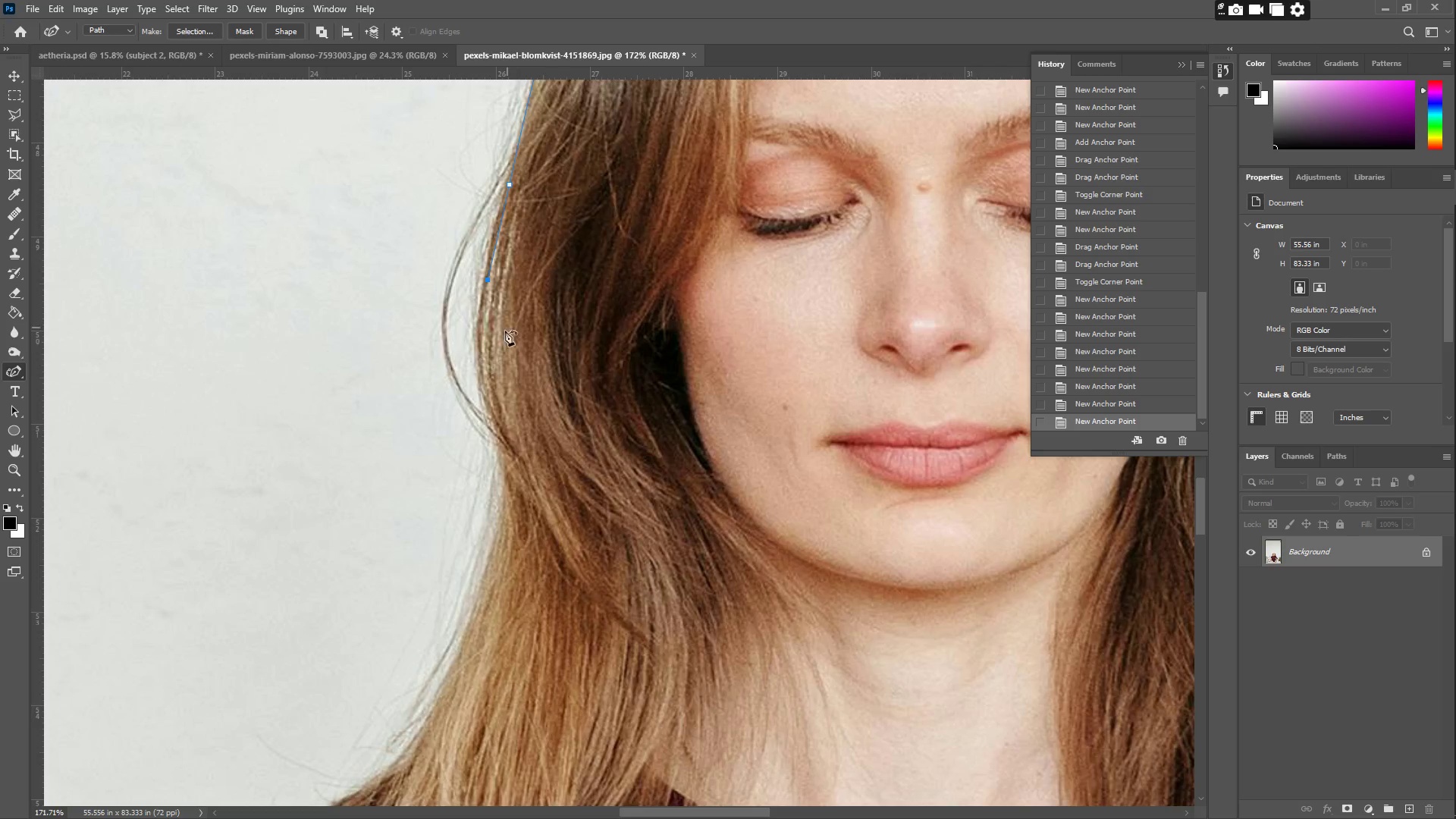 
left_click_drag(start_coordinate=[483, 353], to_coordinate=[504, 450])
 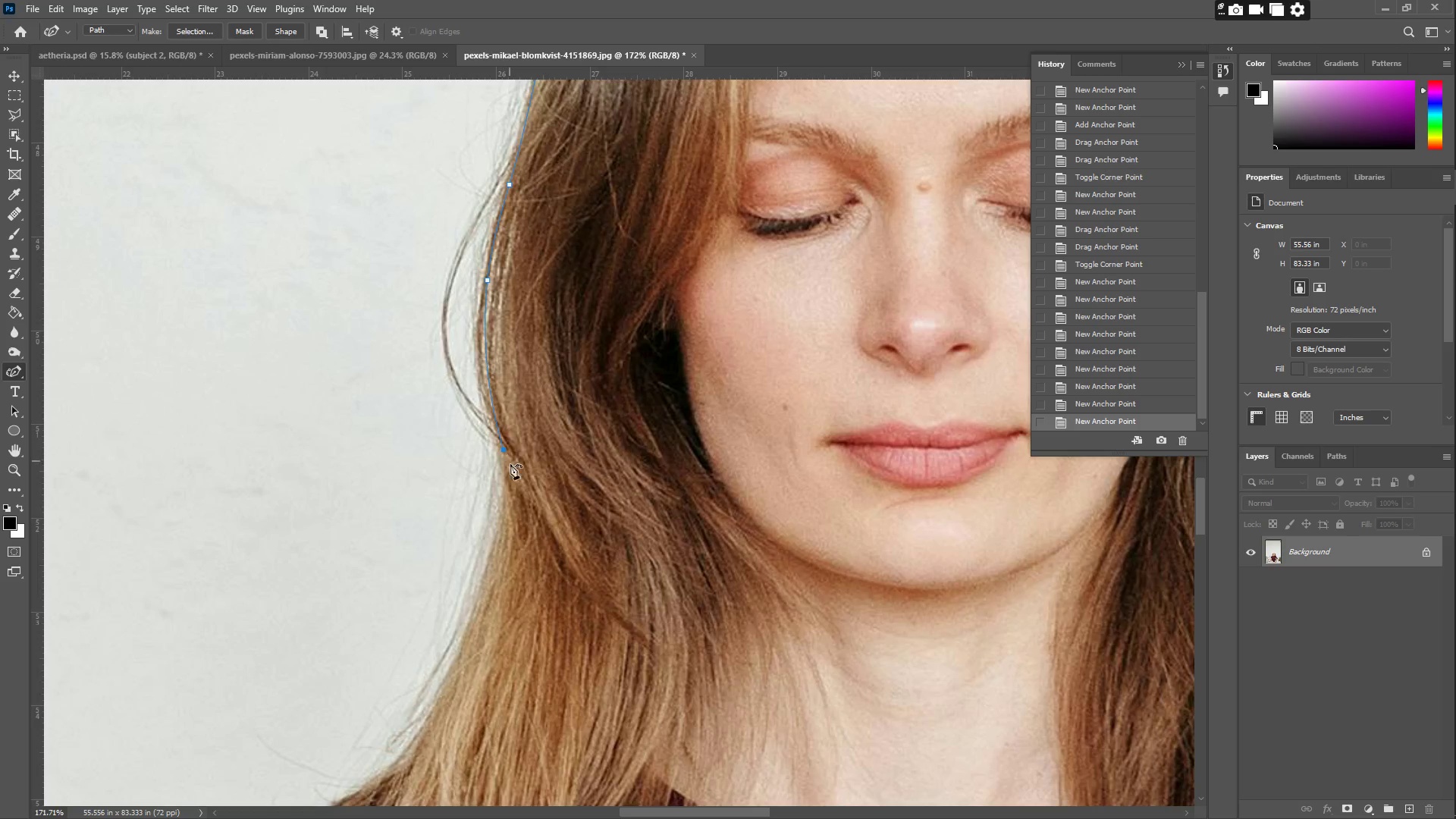 
left_click_drag(start_coordinate=[513, 477], to_coordinate=[509, 496])
 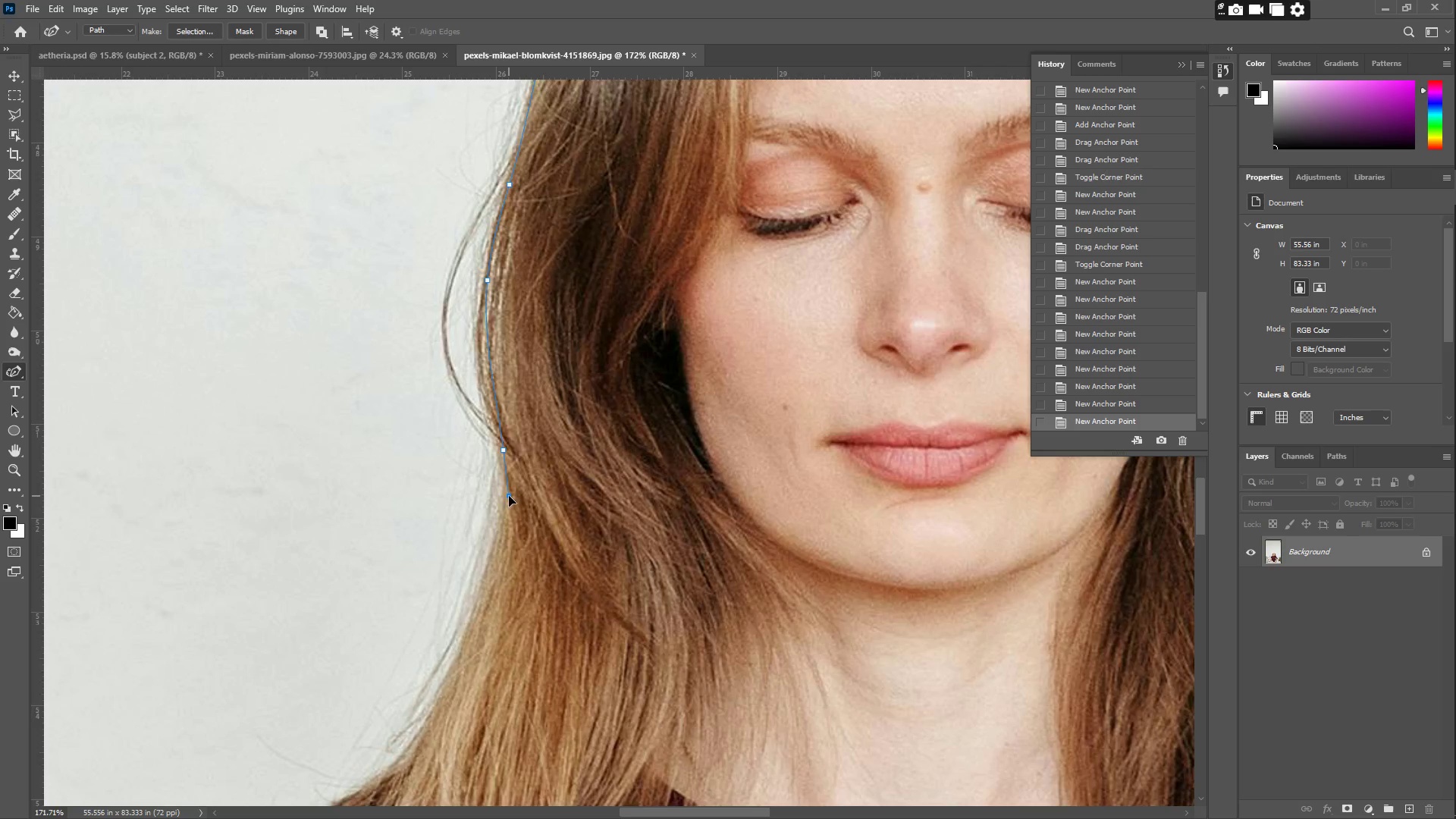 
hold_key(key=Space, duration=0.64)
 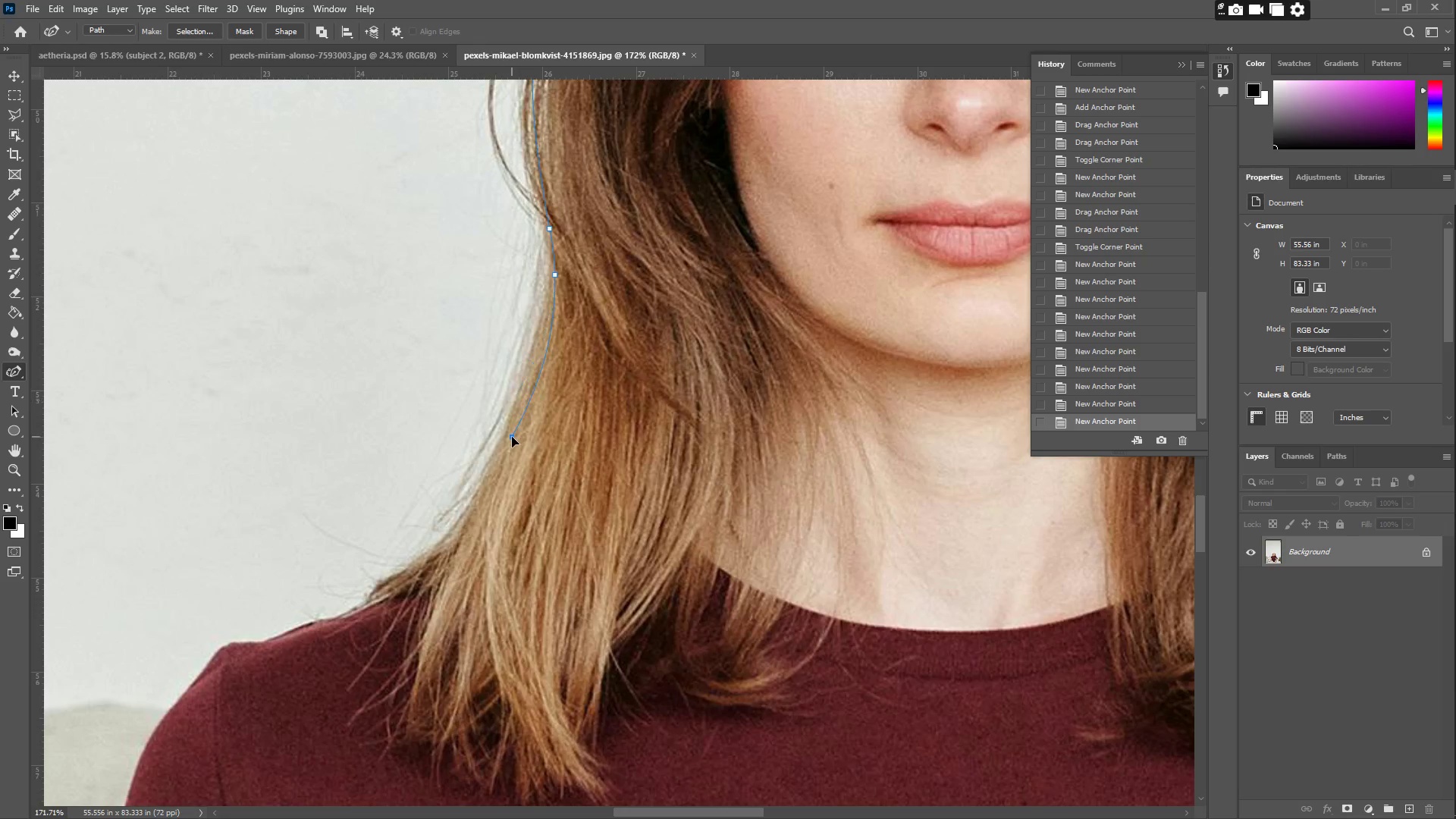 
left_click_drag(start_coordinate=[561, 543], to_coordinate=[607, 322])
 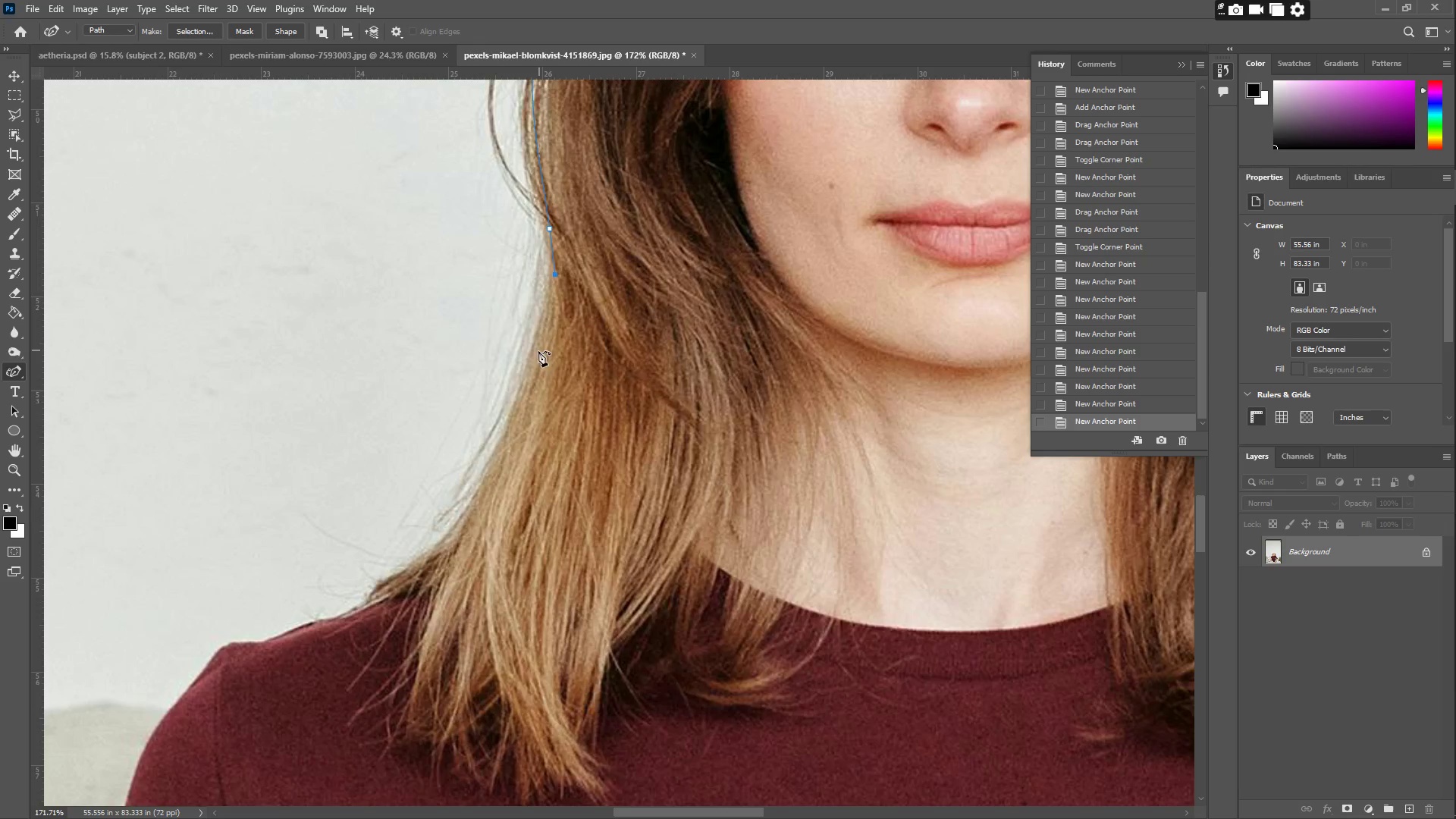 
left_click_drag(start_coordinate=[526, 366], to_coordinate=[548, 305])
 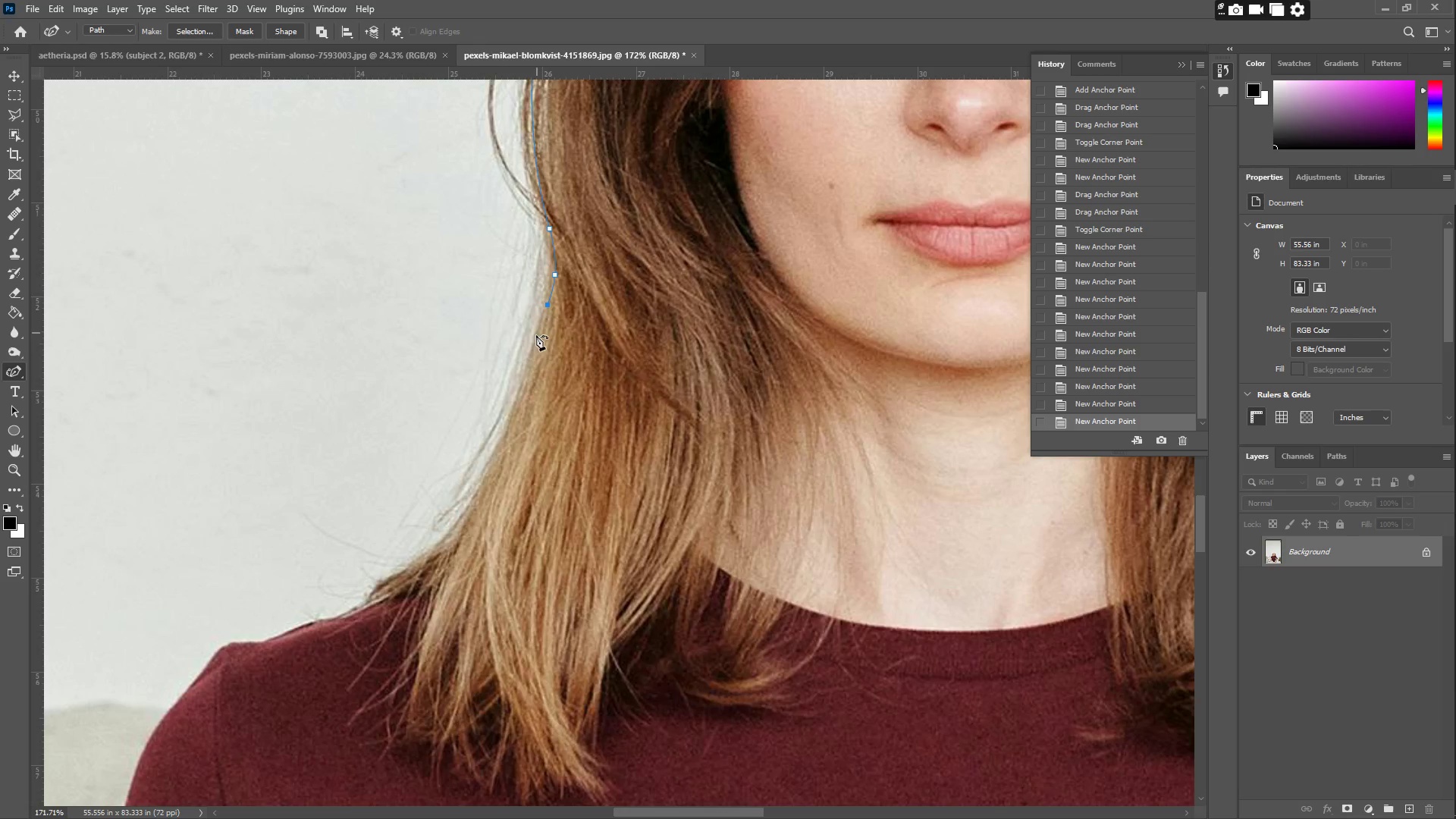 
left_click_drag(start_coordinate=[517, 391], to_coordinate=[477, 513])
 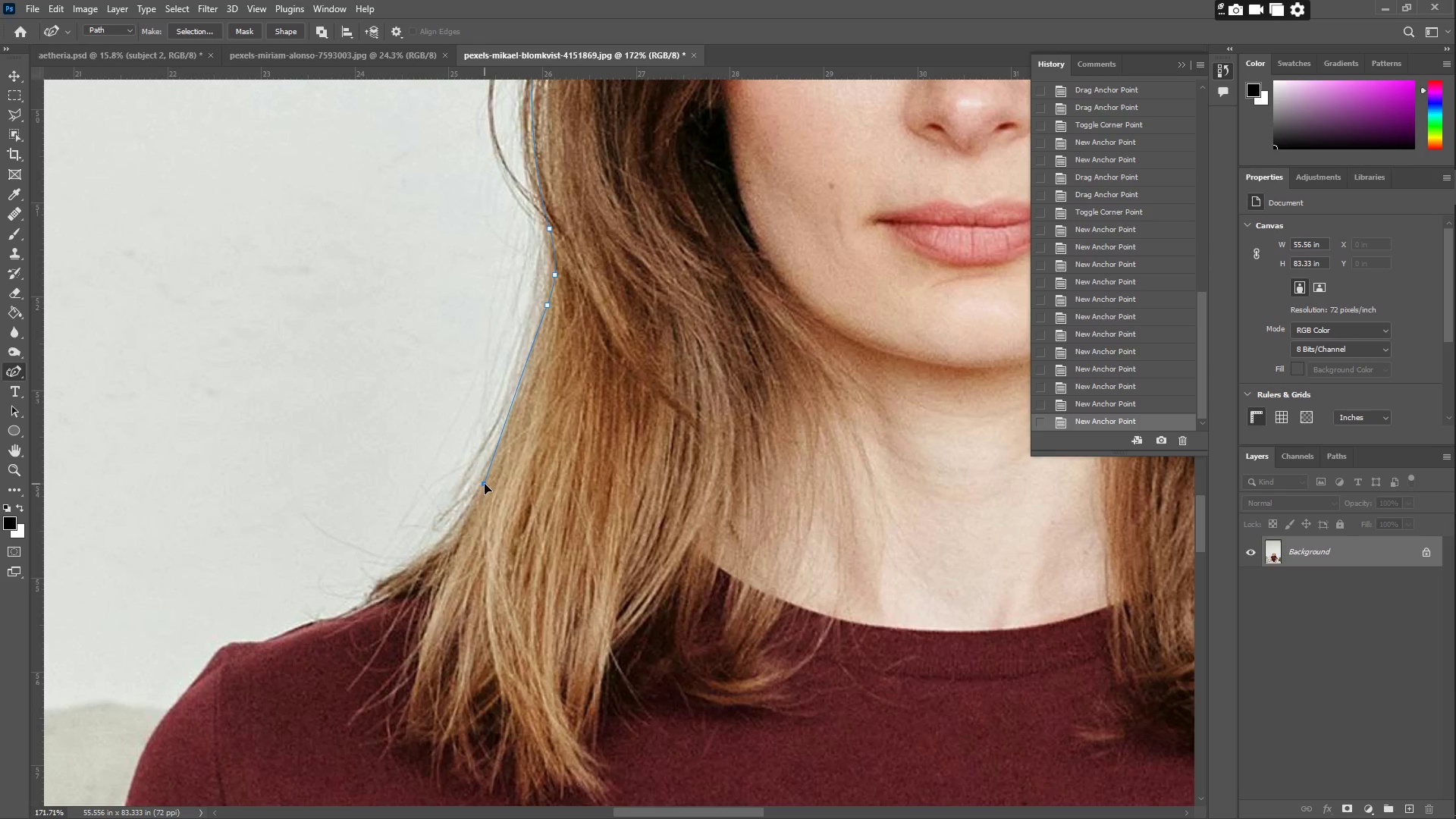 
left_click_drag(start_coordinate=[482, 511], to_coordinate=[413, 573])
 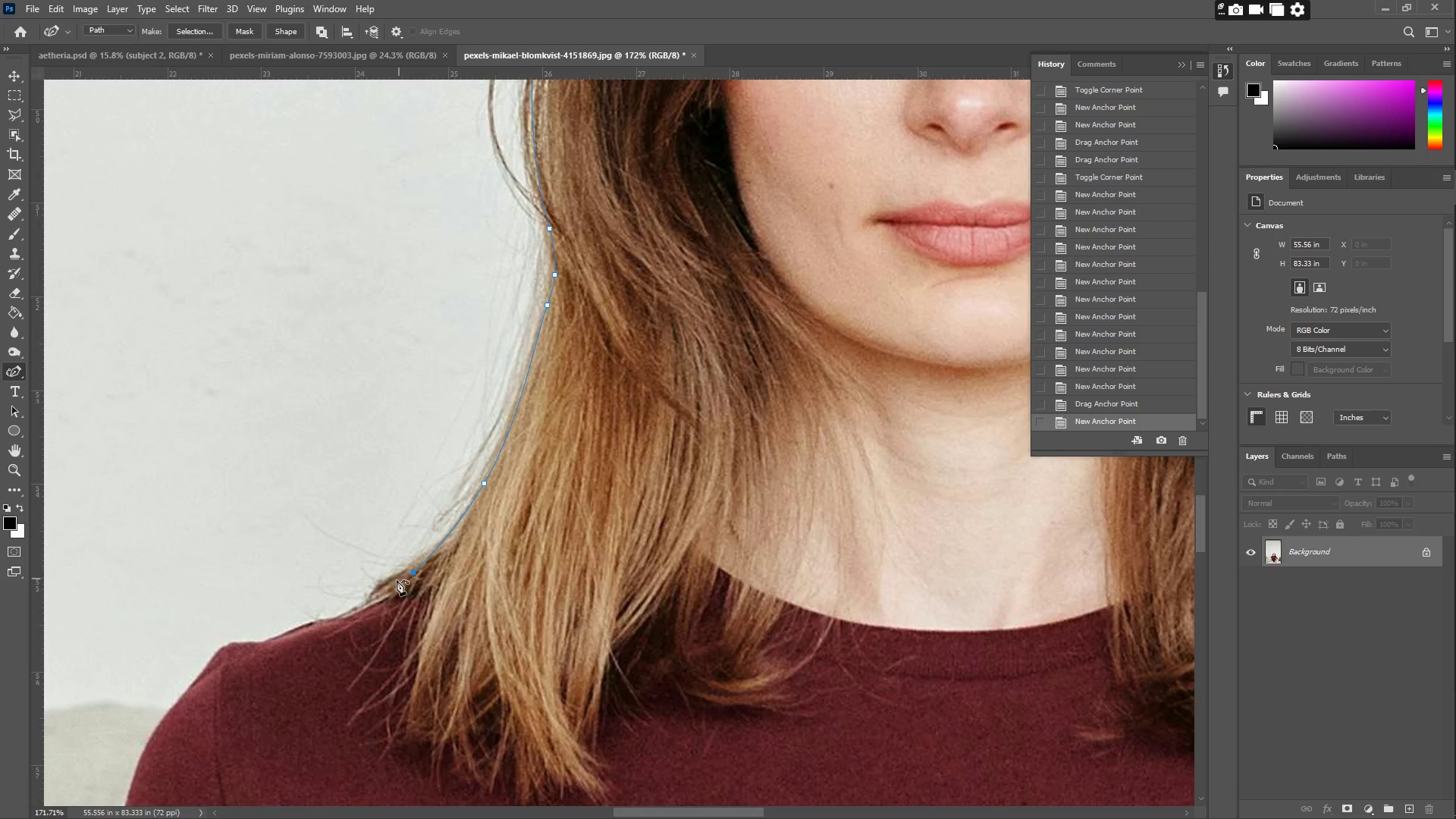 
left_click_drag(start_coordinate=[396, 582], to_coordinate=[372, 592])
 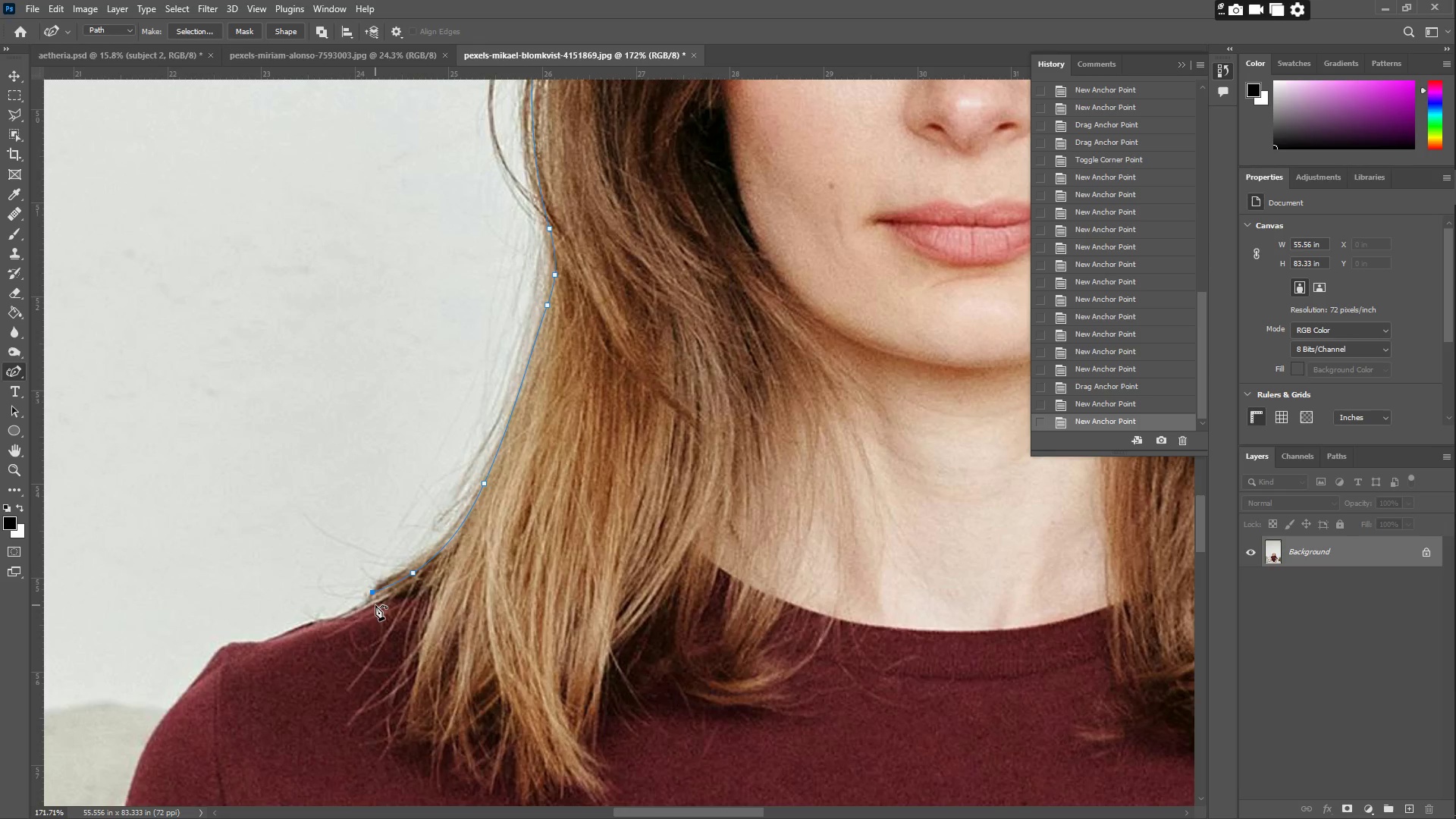 
left_click_drag(start_coordinate=[375, 605], to_coordinate=[369, 605])
 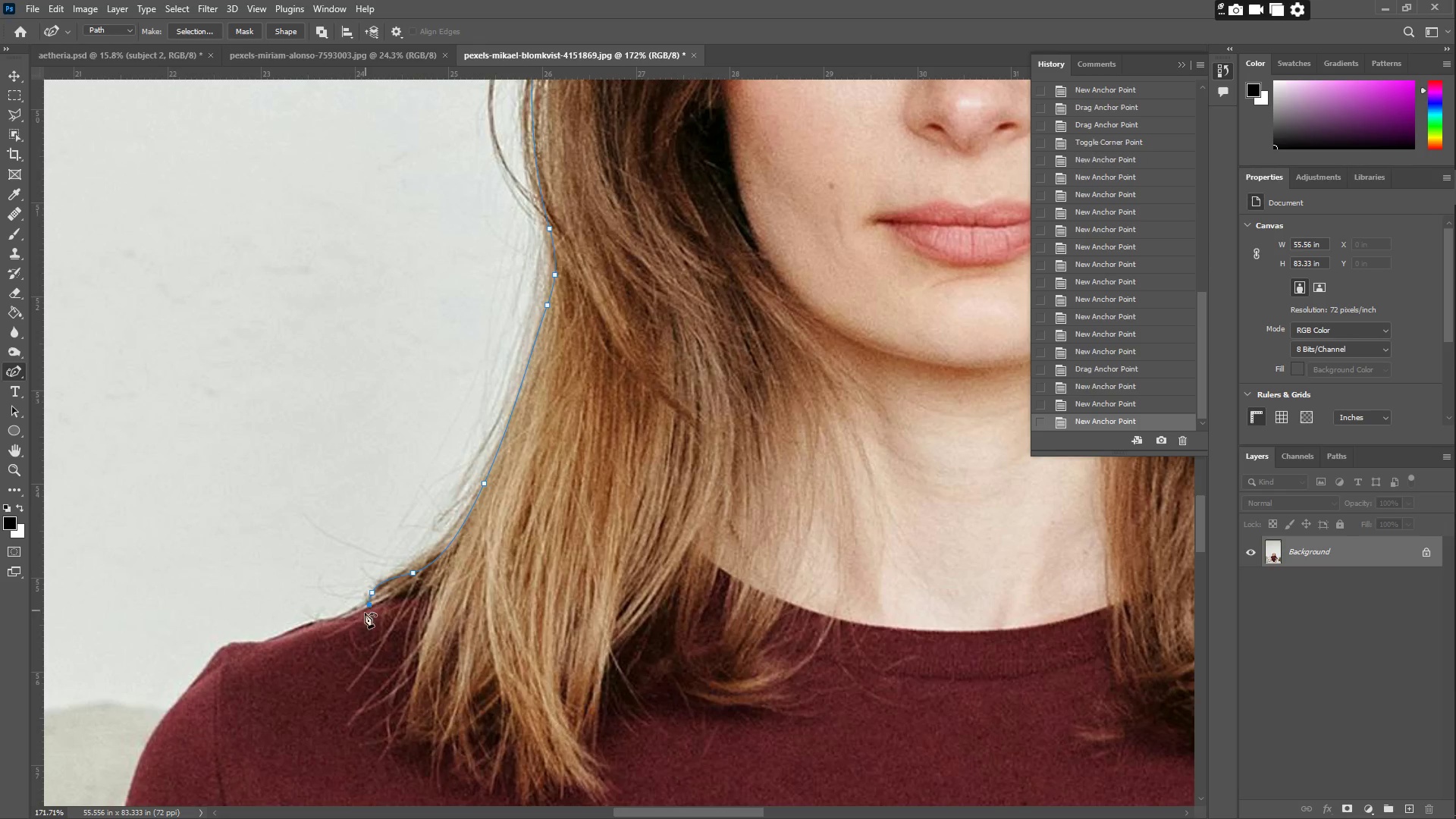 
left_click_drag(start_coordinate=[365, 613], to_coordinate=[346, 616])
 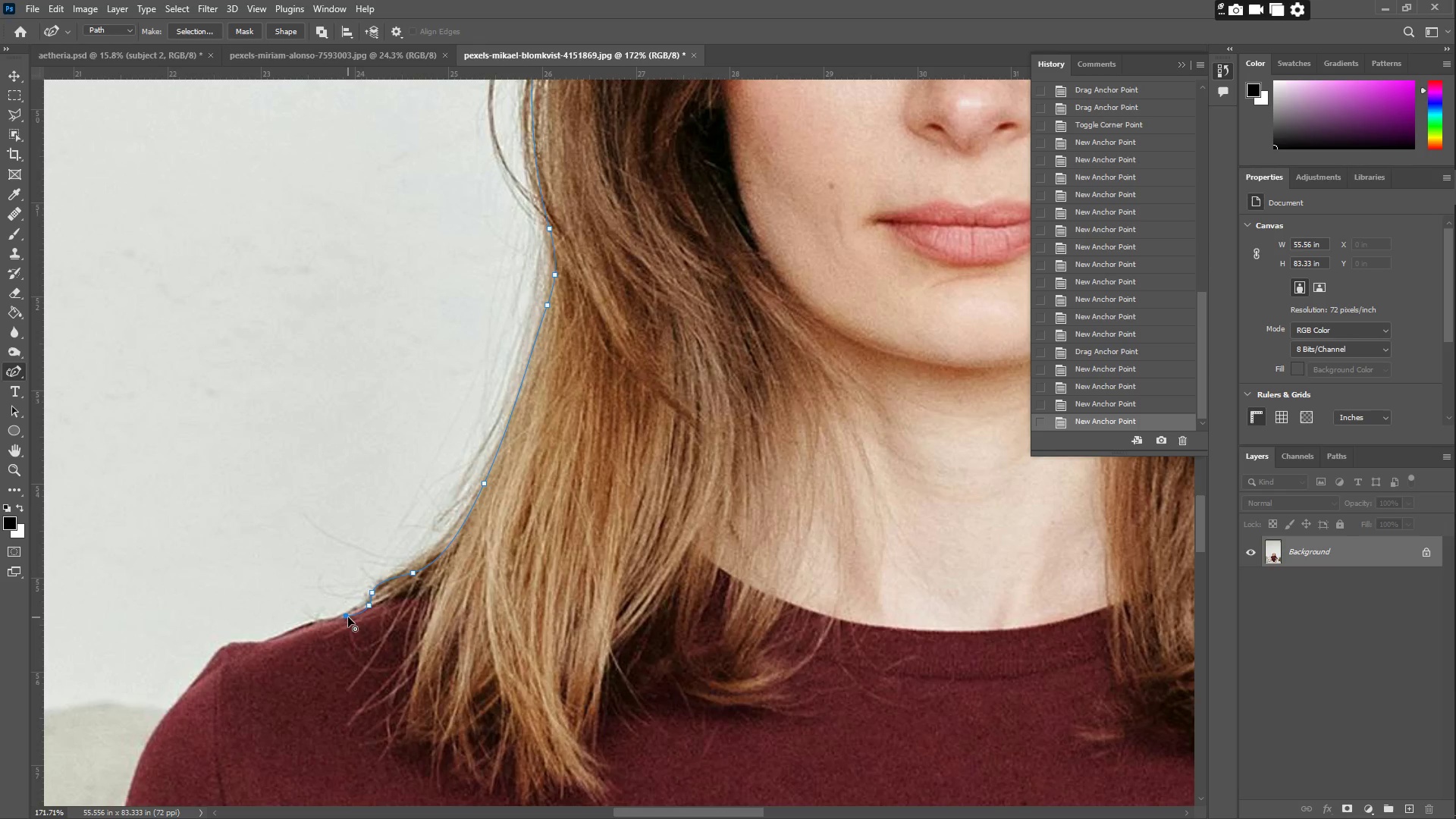 
hold_key(key=Space, duration=0.73)
 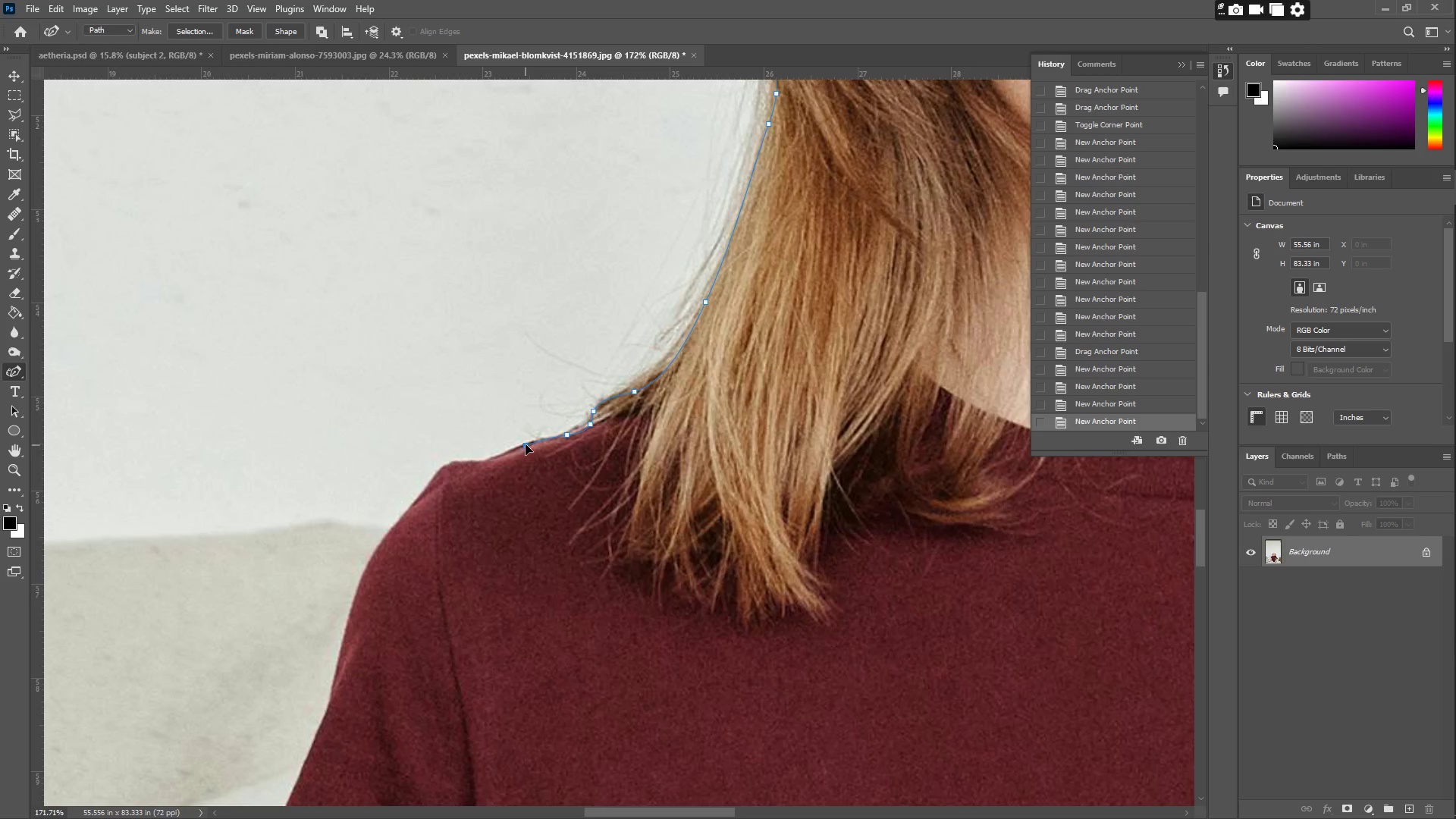 
left_click_drag(start_coordinate=[353, 625], to_coordinate=[574, 444])
 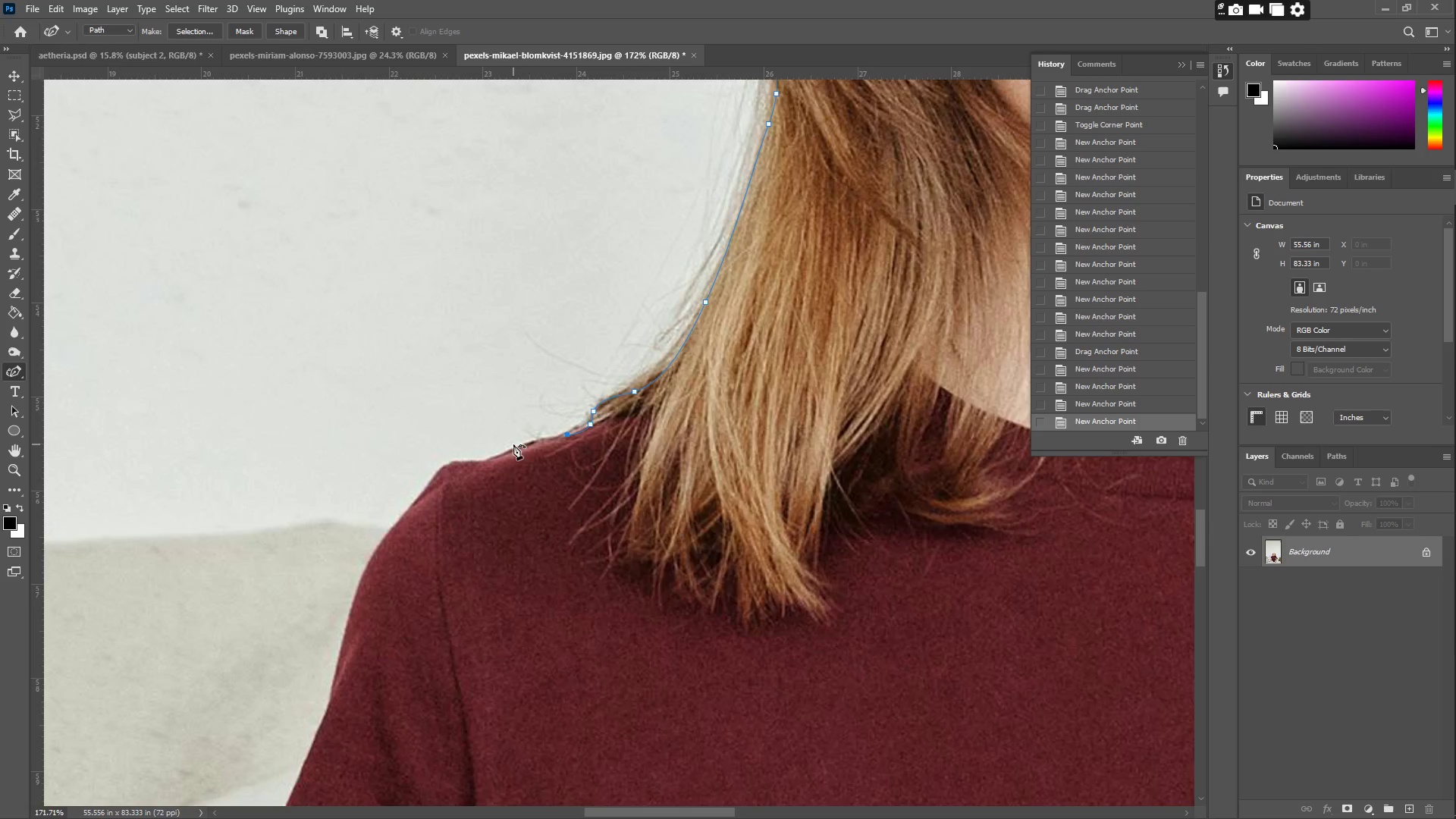 
left_click_drag(start_coordinate=[513, 444], to_coordinate=[522, 449])
 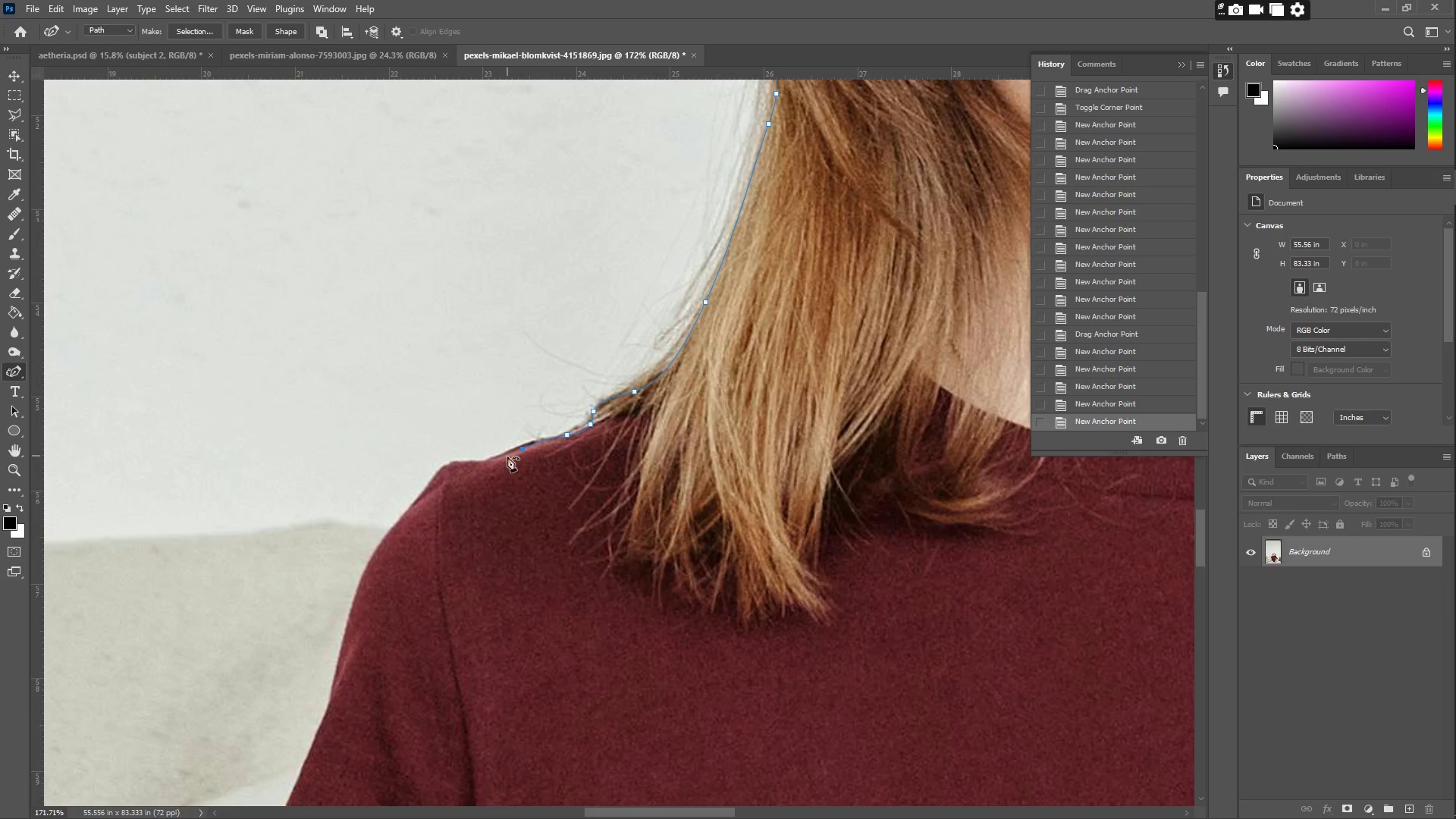 
left_click_drag(start_coordinate=[507, 457], to_coordinate=[485, 463])
 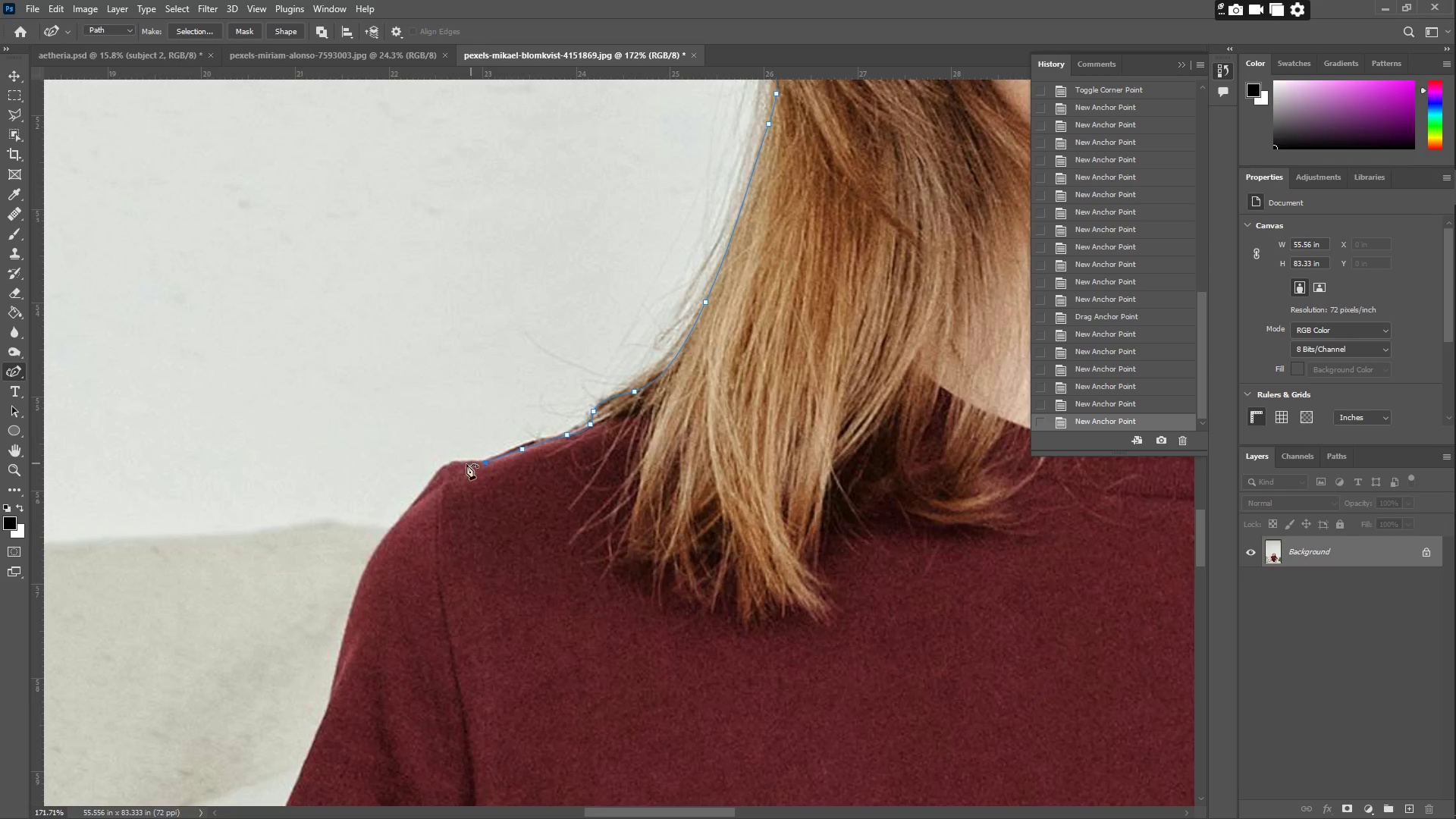 
left_click_drag(start_coordinate=[460, 464], to_coordinate=[451, 463])
 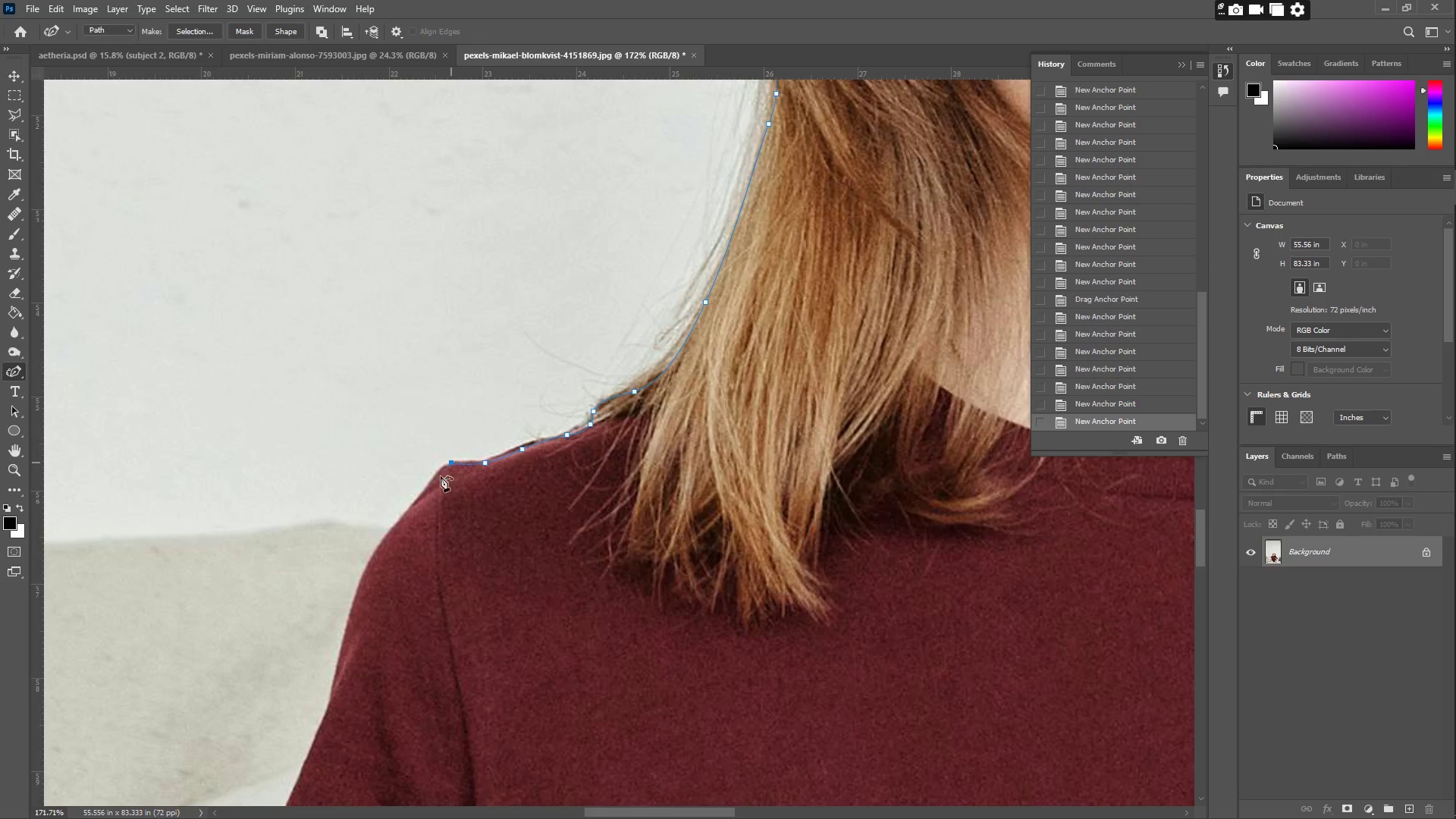 
left_click_drag(start_coordinate=[433, 482], to_coordinate=[434, 477])
 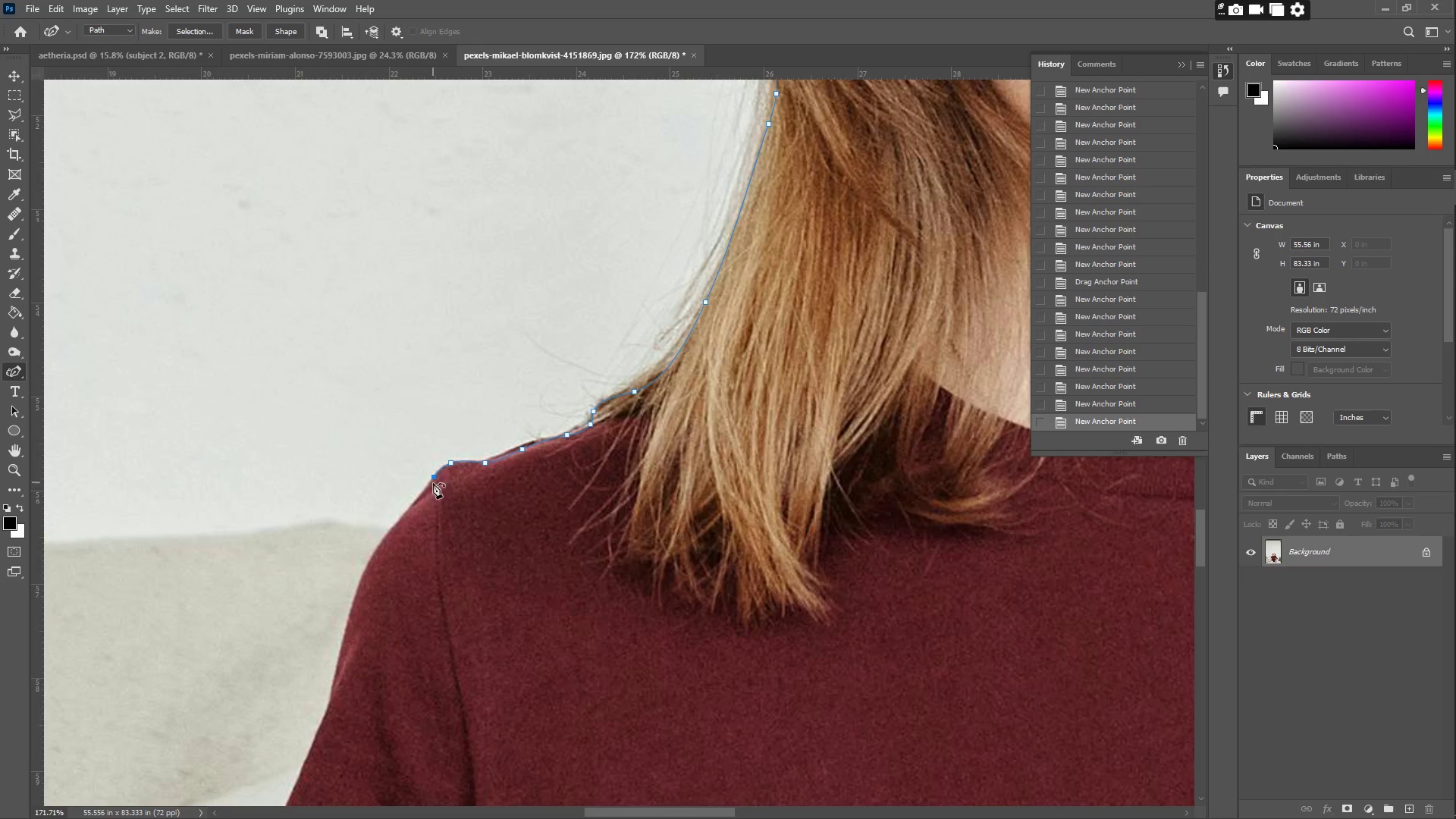 
left_click_drag(start_coordinate=[428, 490], to_coordinate=[413, 505])
 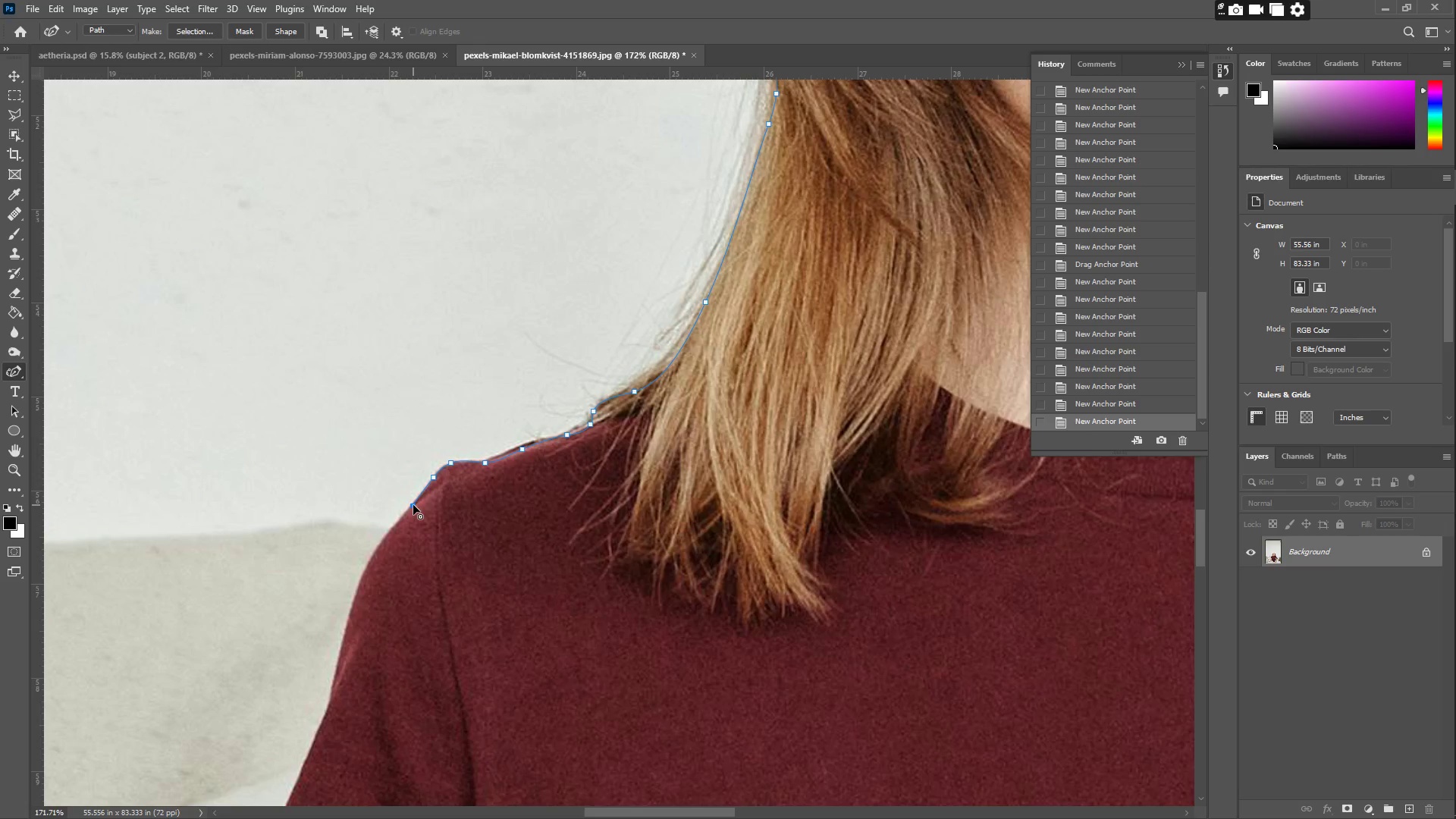 
double_click([413, 505])
 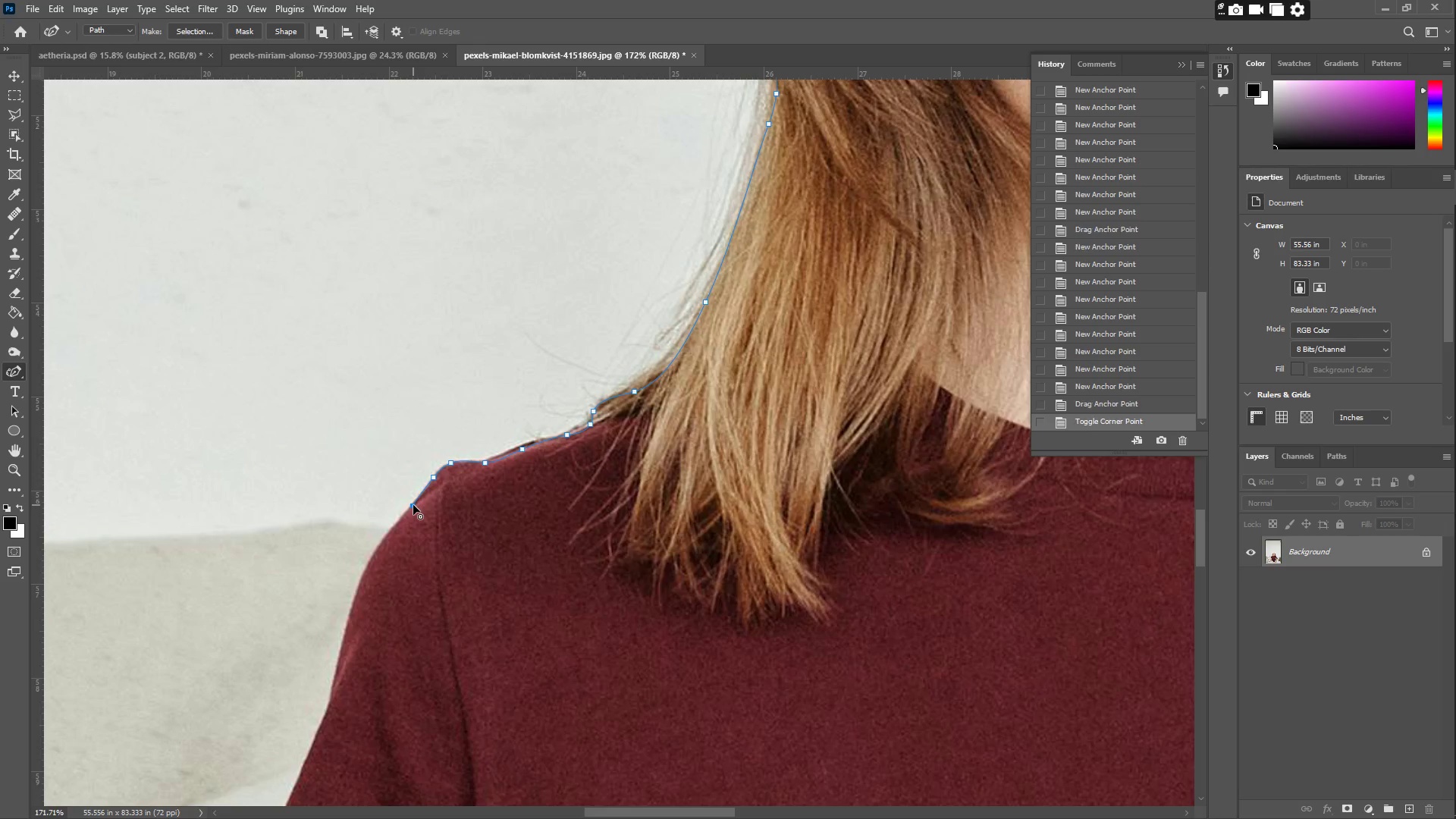 
hold_key(key=Space, duration=0.53)
 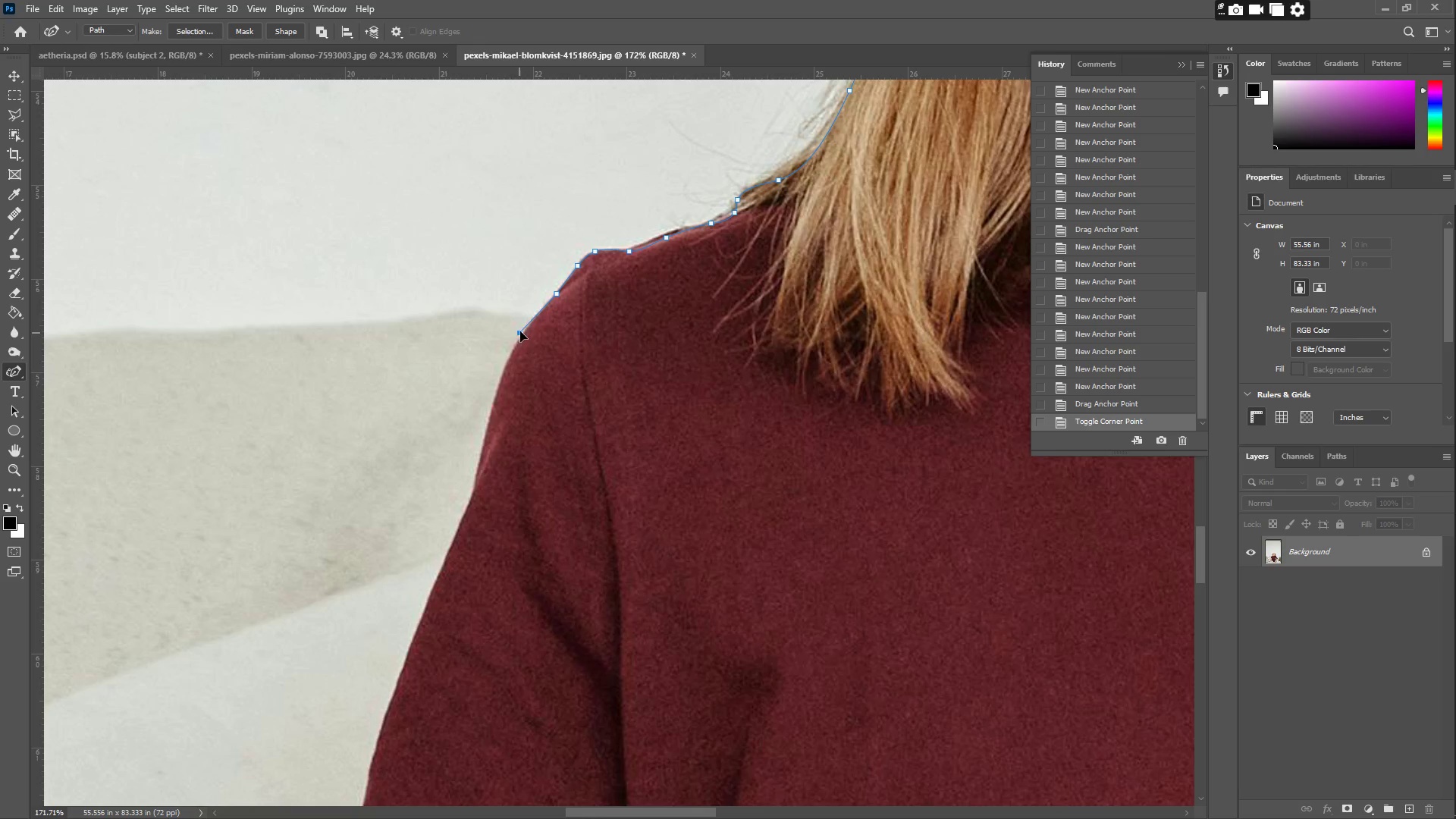 
left_click_drag(start_coordinate=[410, 541], to_coordinate=[554, 330])
 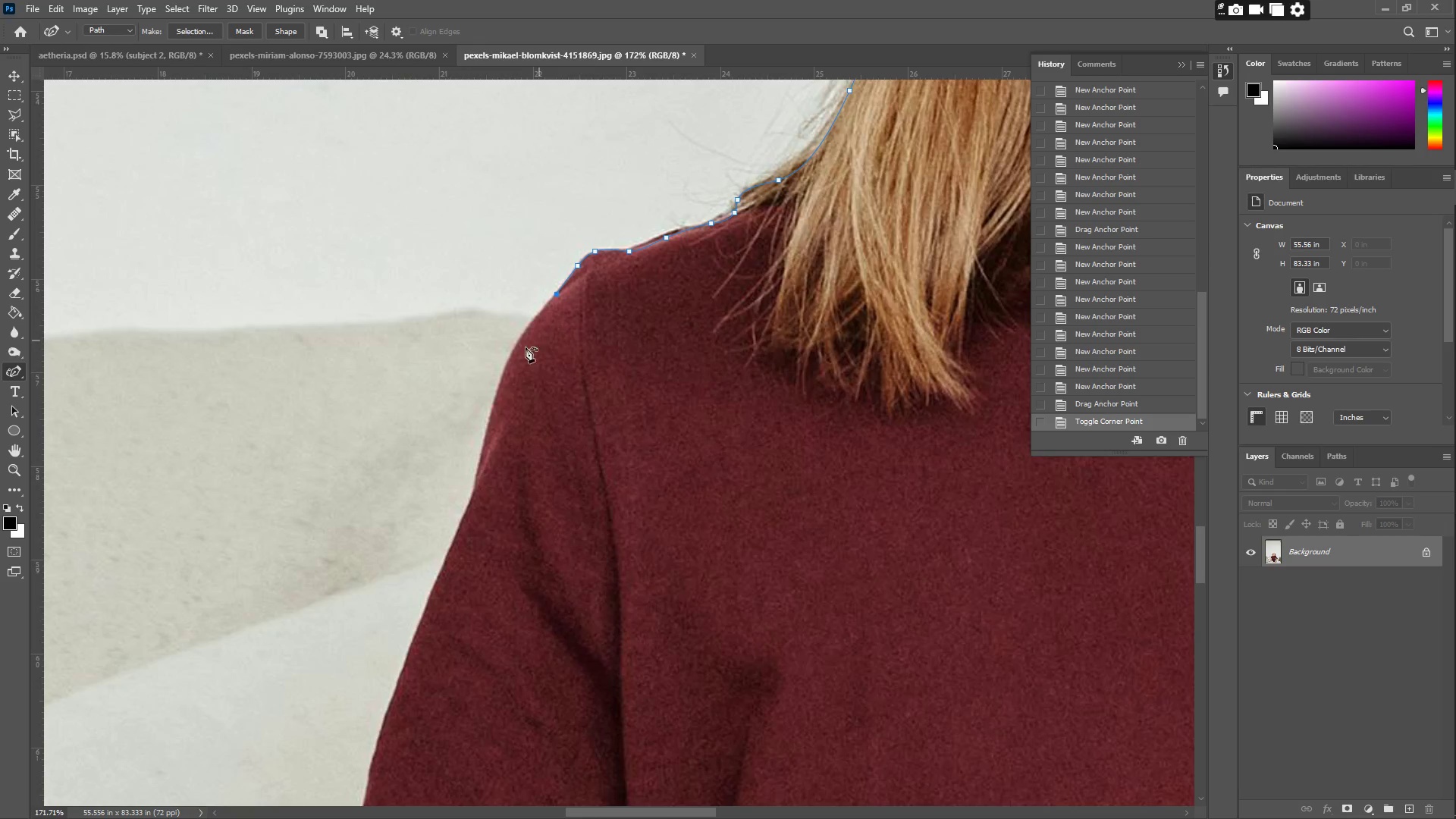 
hold_key(key=Space, duration=5.41)
 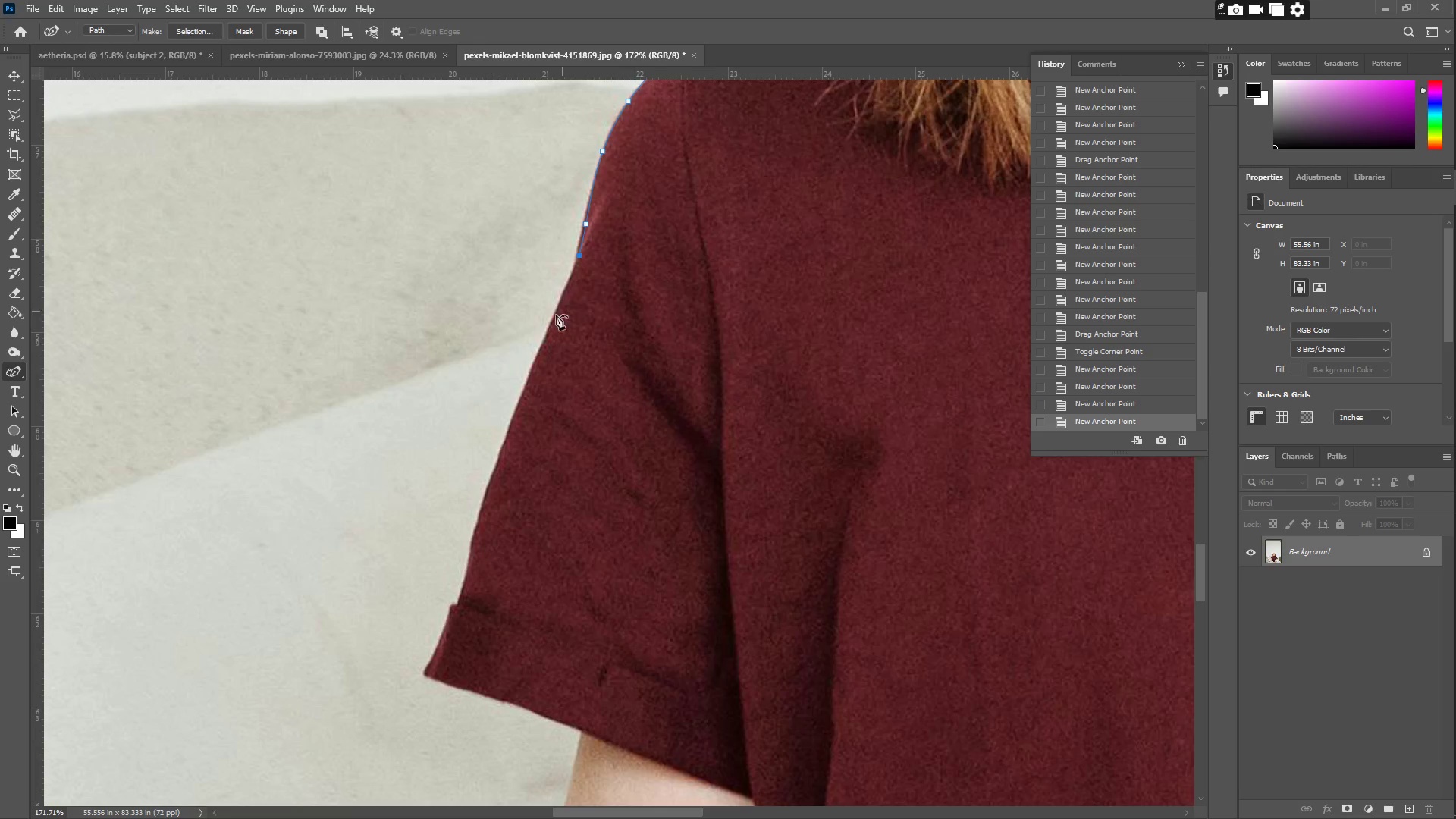 
left_click_drag(start_coordinate=[501, 351], to_coordinate=[527, 328])
 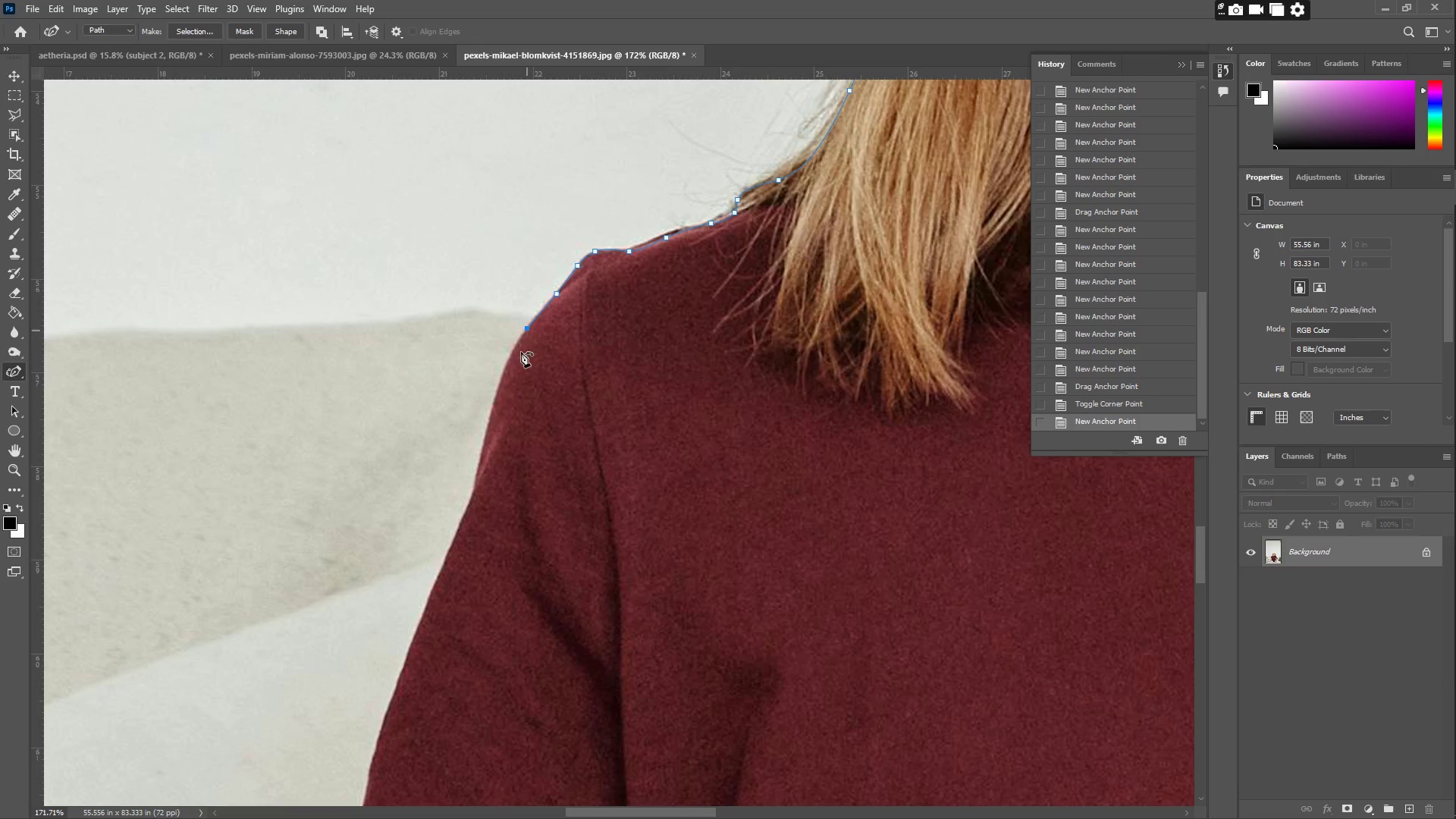 
left_click_drag(start_coordinate=[513, 380], to_coordinate=[501, 378])
 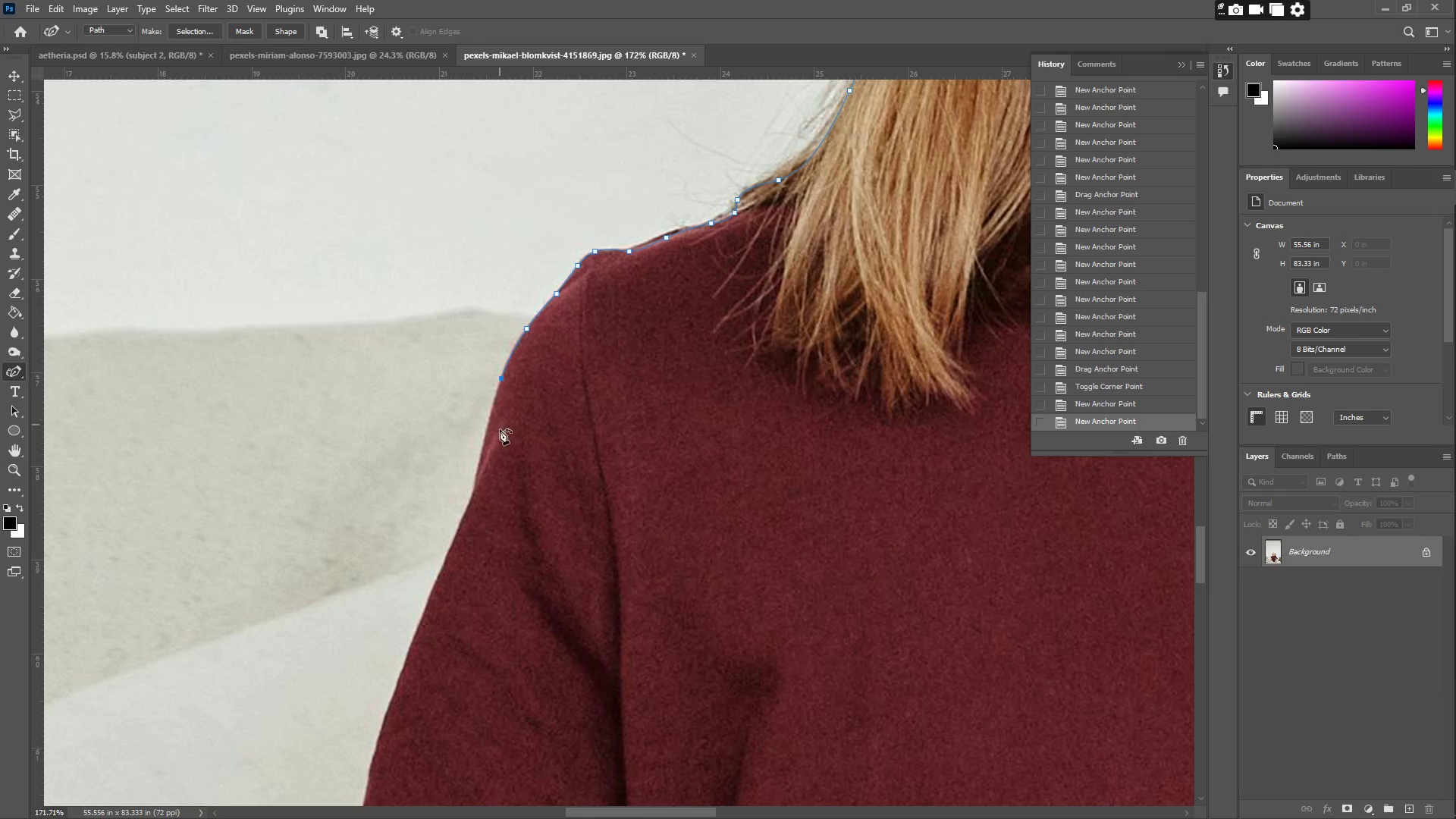 
left_click_drag(start_coordinate=[497, 436], to_coordinate=[485, 451])
 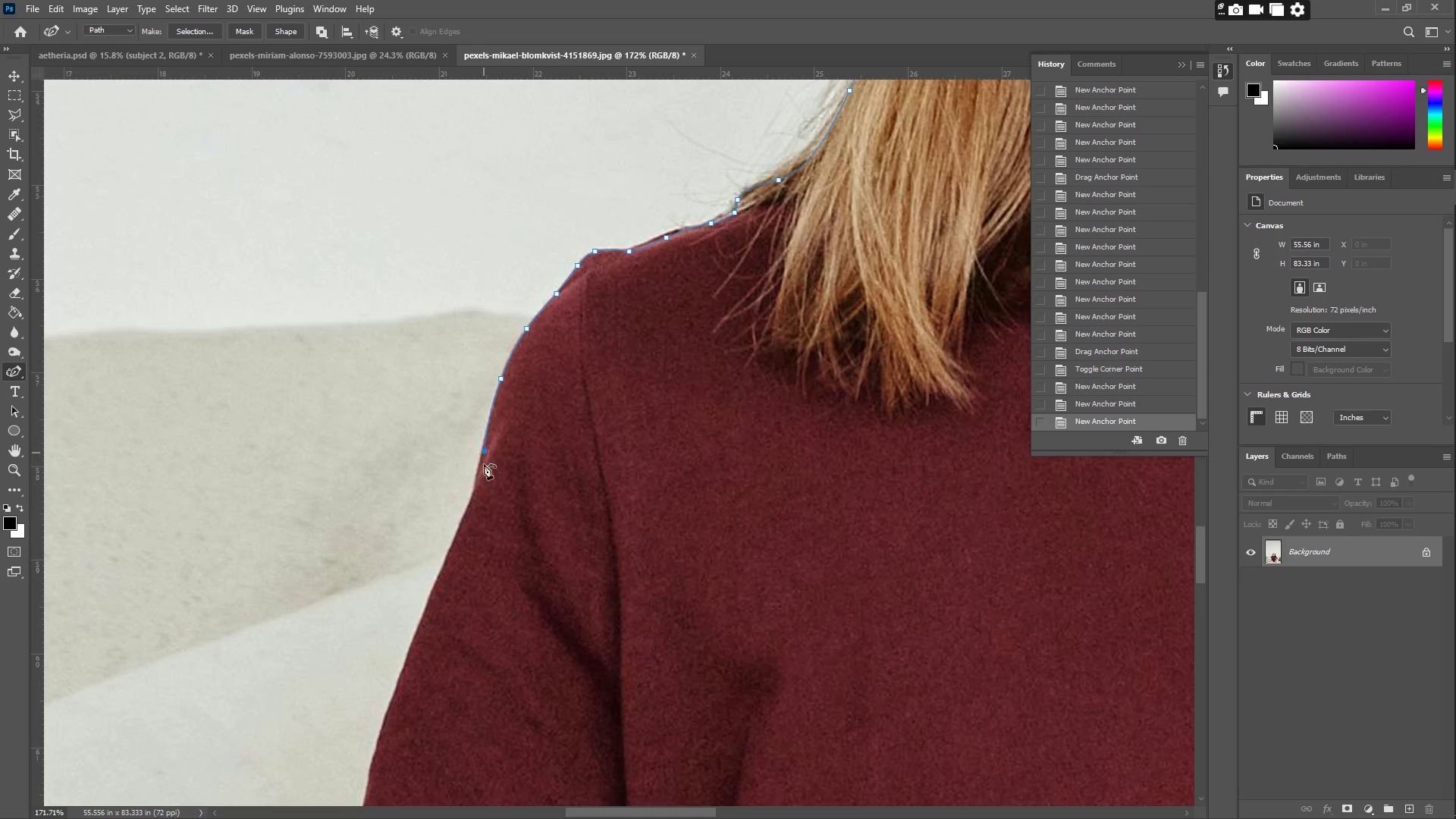 
left_click_drag(start_coordinate=[484, 472], to_coordinate=[478, 483])
 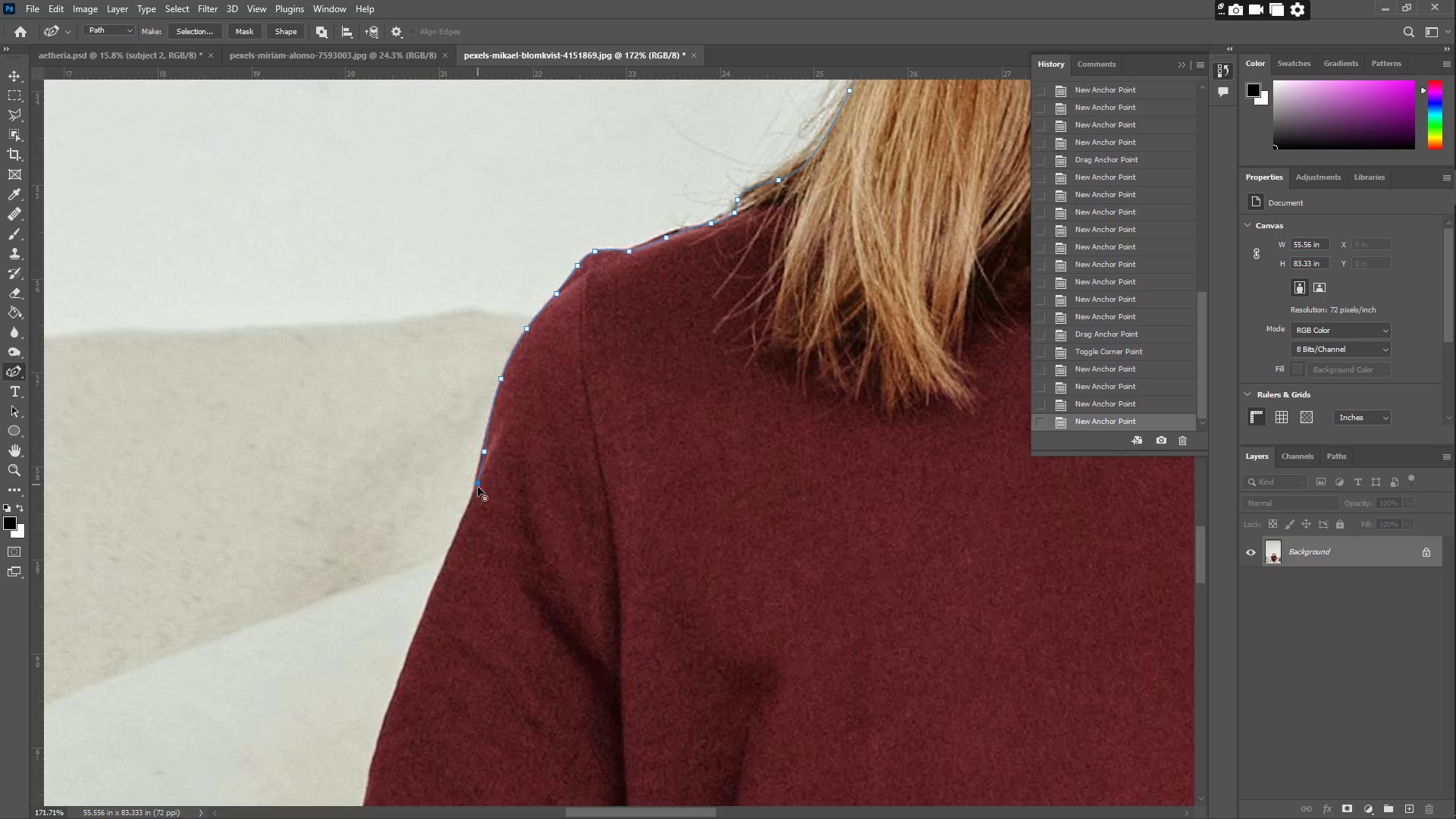 
hold_key(key=Space, duration=0.55)
 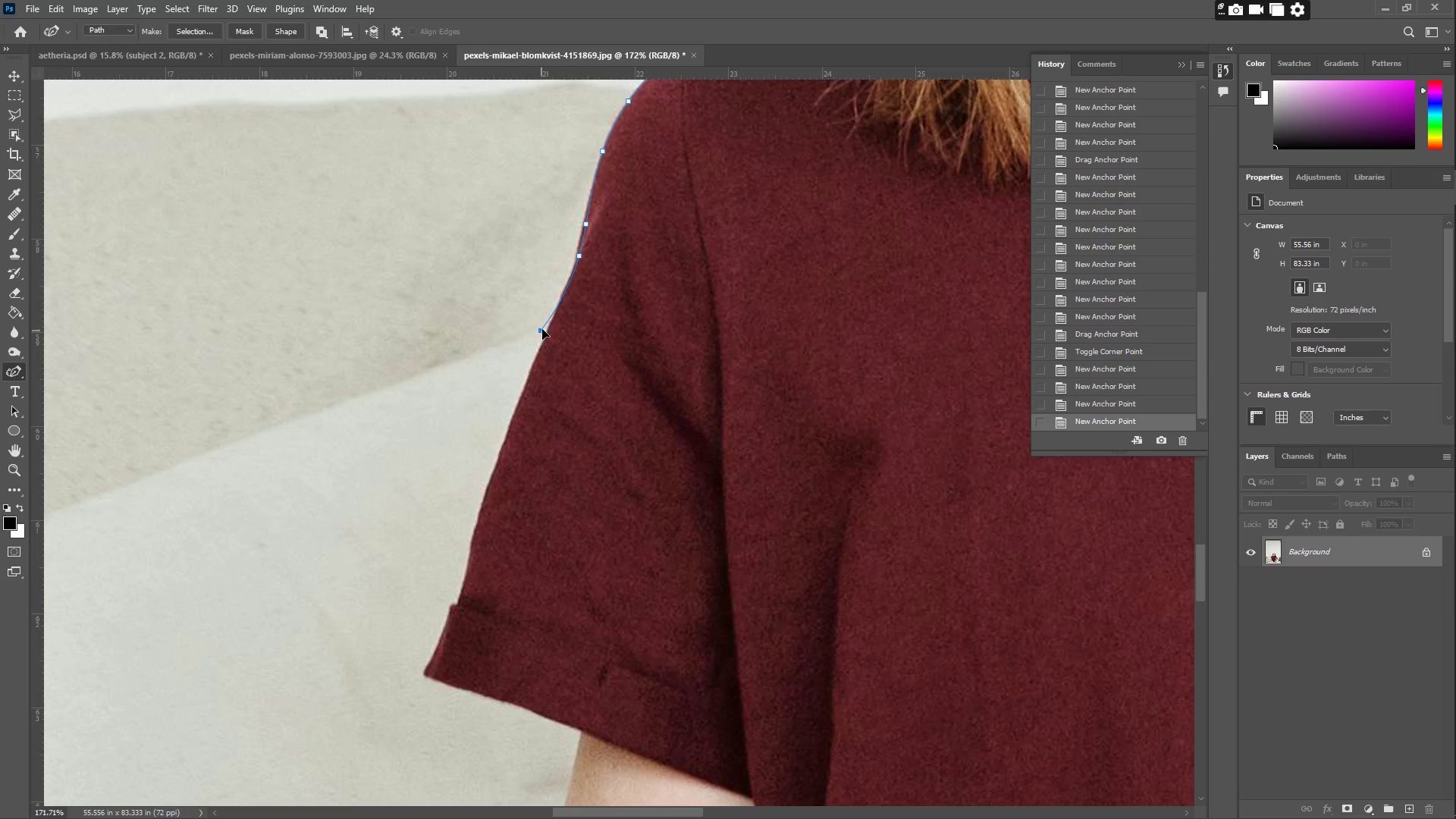 
left_click_drag(start_coordinate=[477, 530], to_coordinate=[579, 303])
 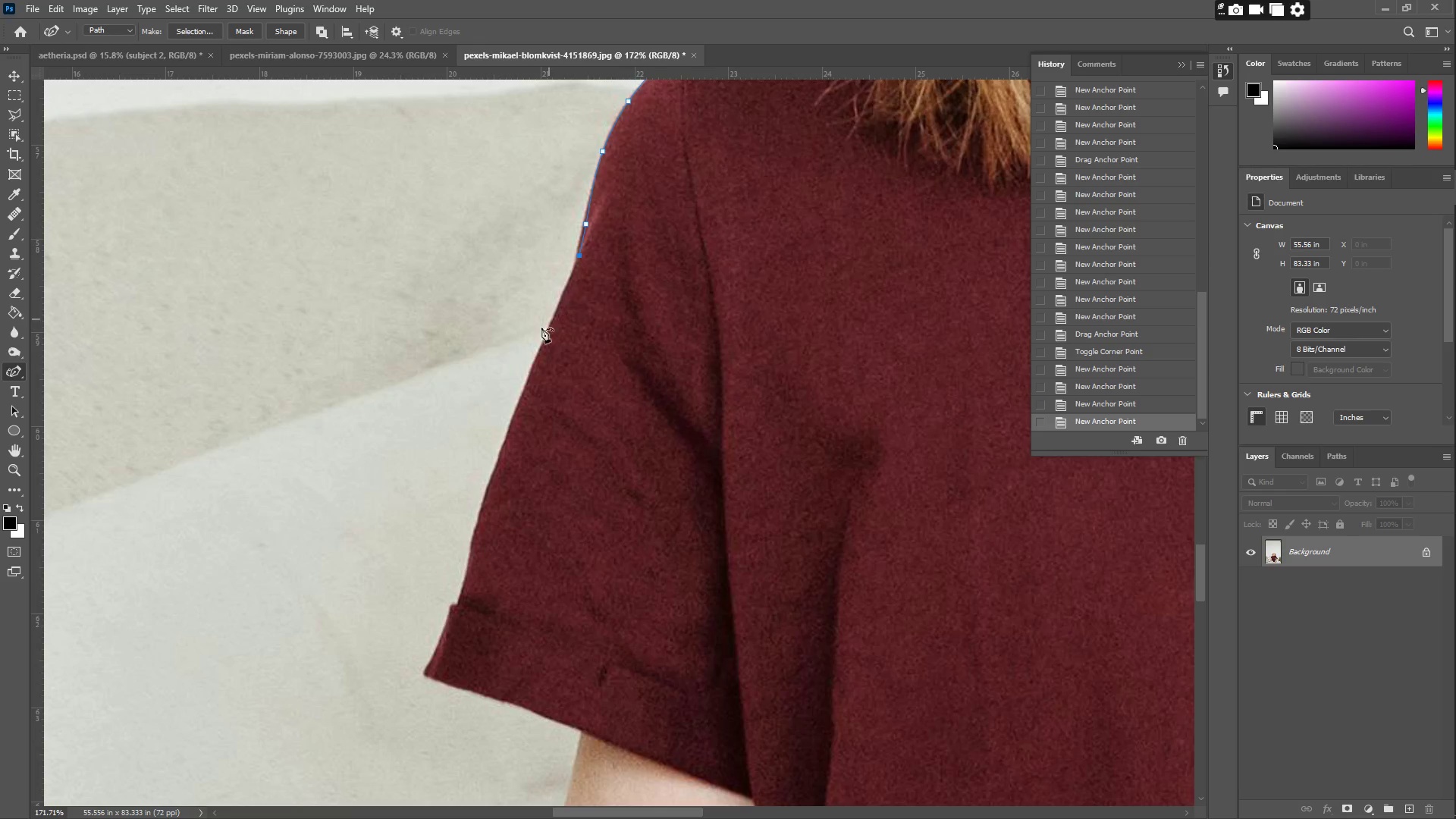 
left_click_drag(start_coordinate=[535, 339], to_coordinate=[562, 300])
 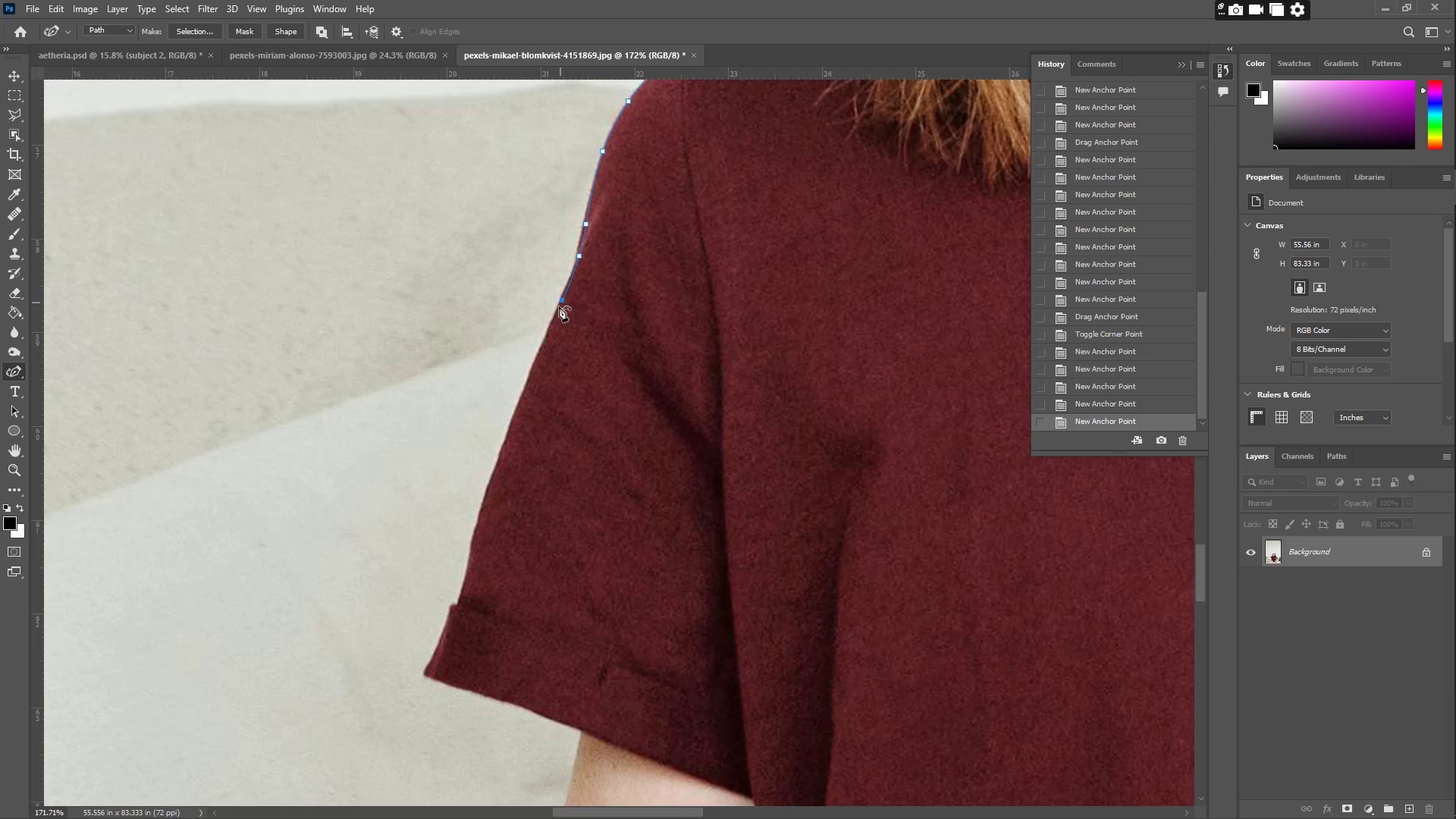 
left_click_drag(start_coordinate=[548, 347], to_coordinate=[506, 438])
 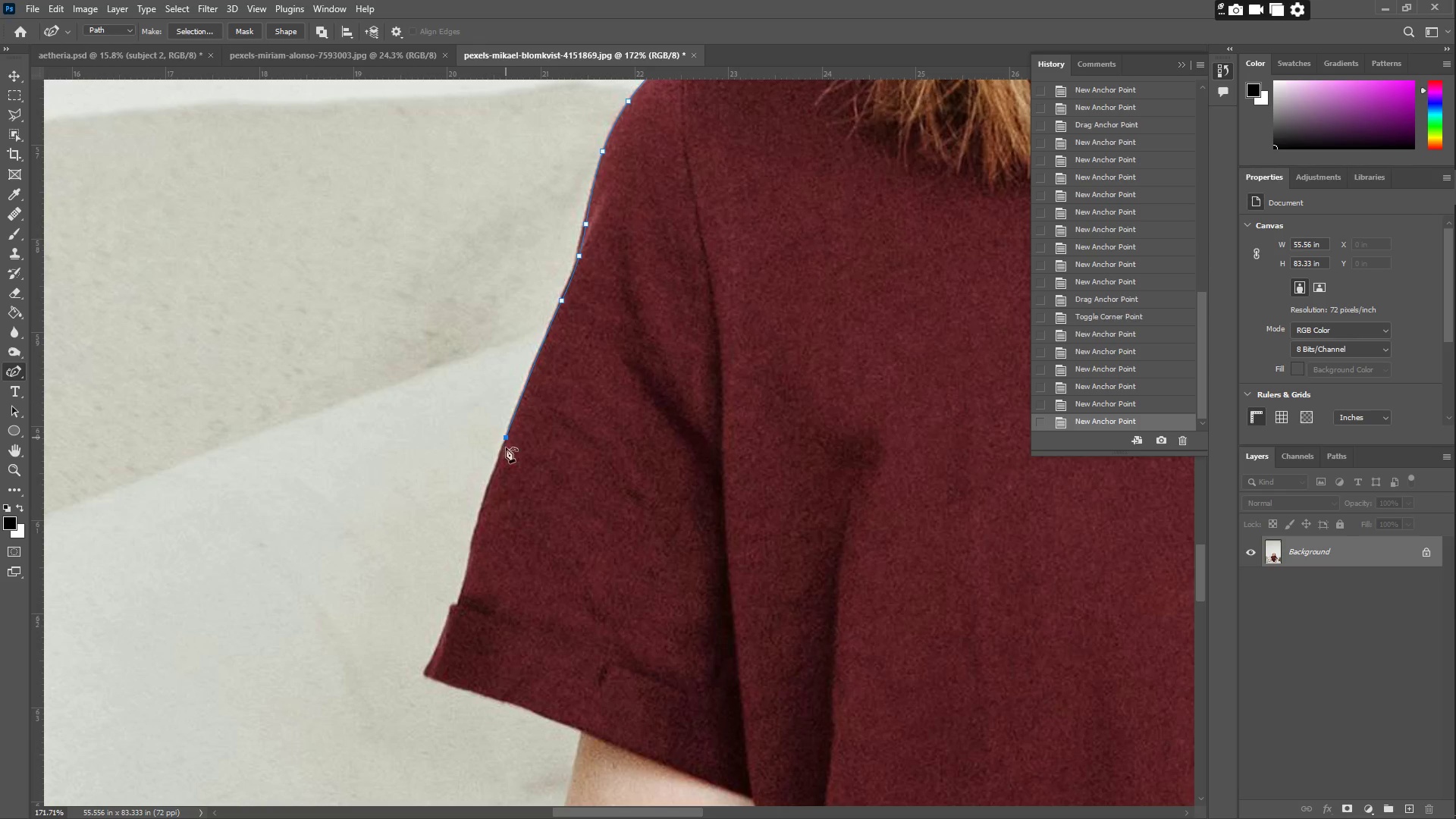 
left_click_drag(start_coordinate=[501, 483], to_coordinate=[472, 556])
 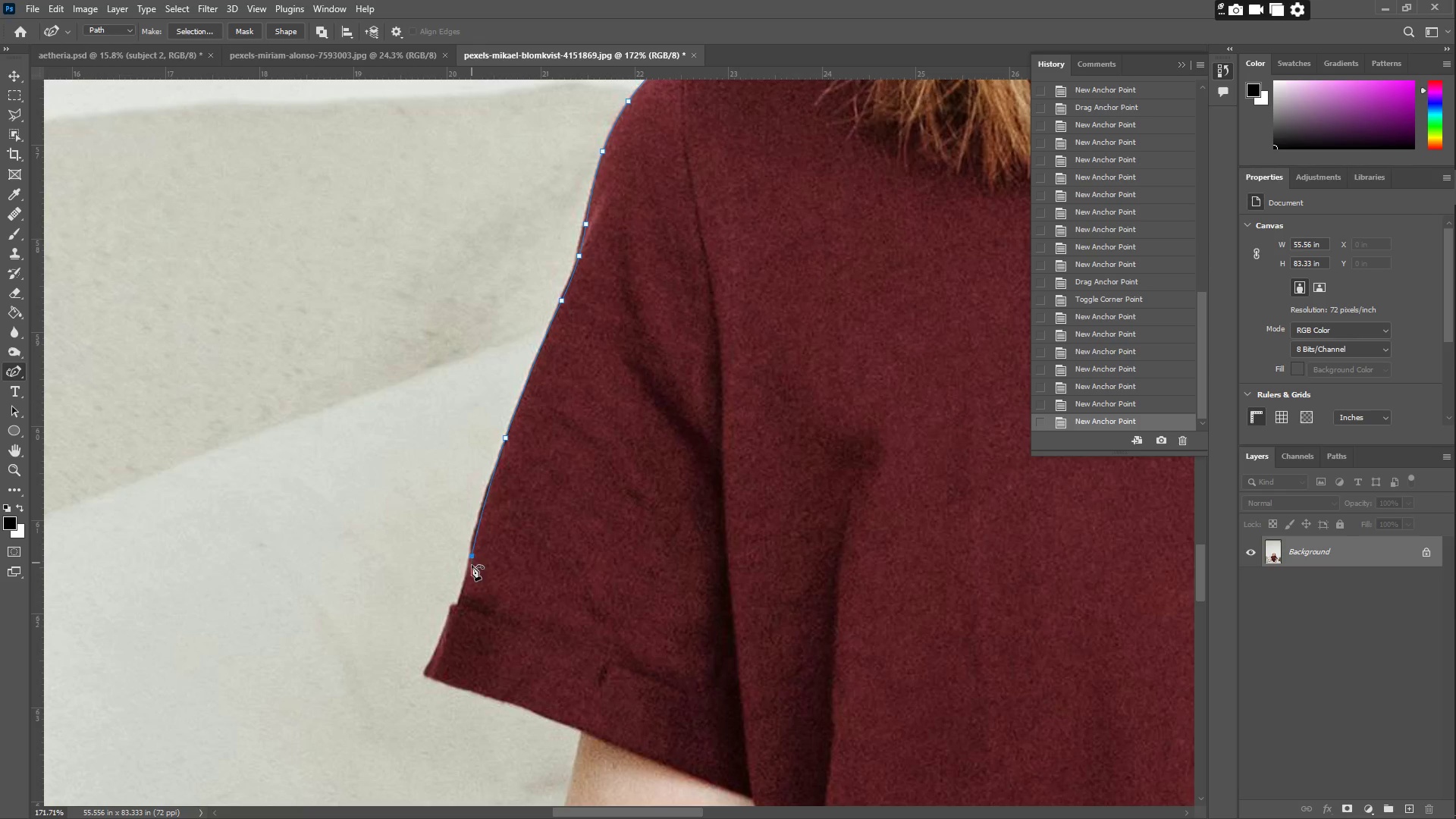 
left_click_drag(start_coordinate=[470, 578], to_coordinate=[459, 607])
 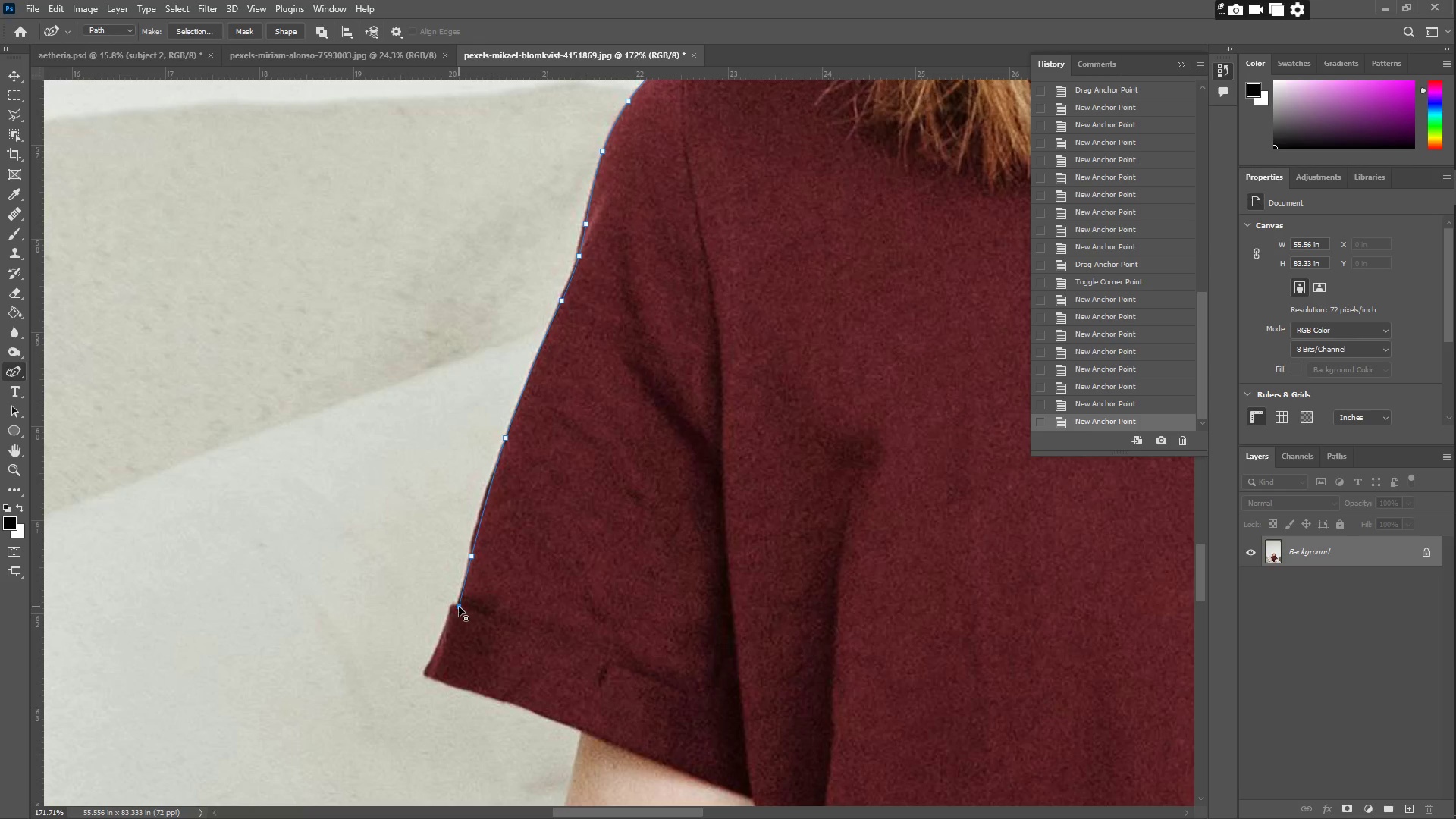 
double_click([459, 607])
 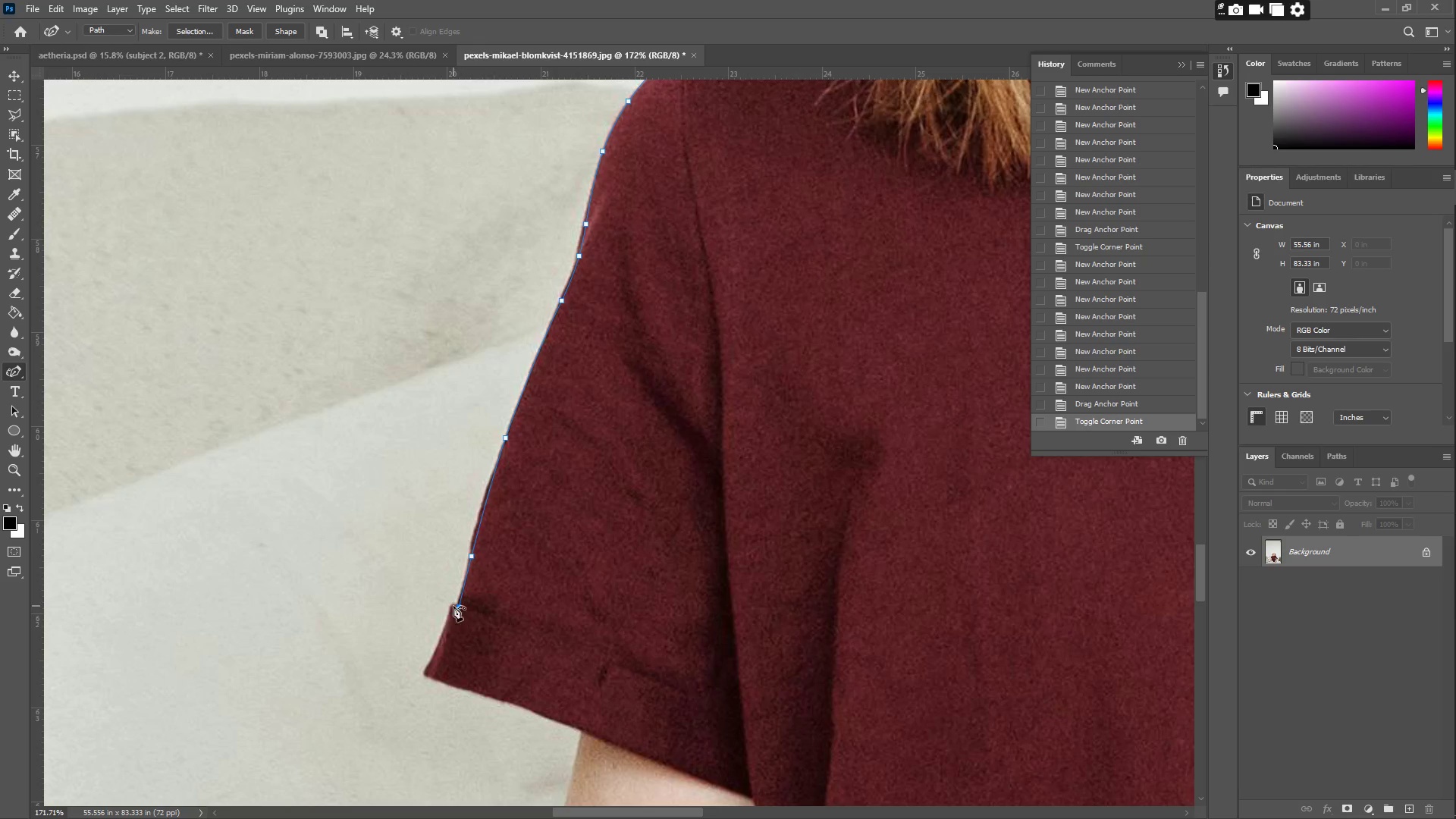 
triple_click([453, 605])
 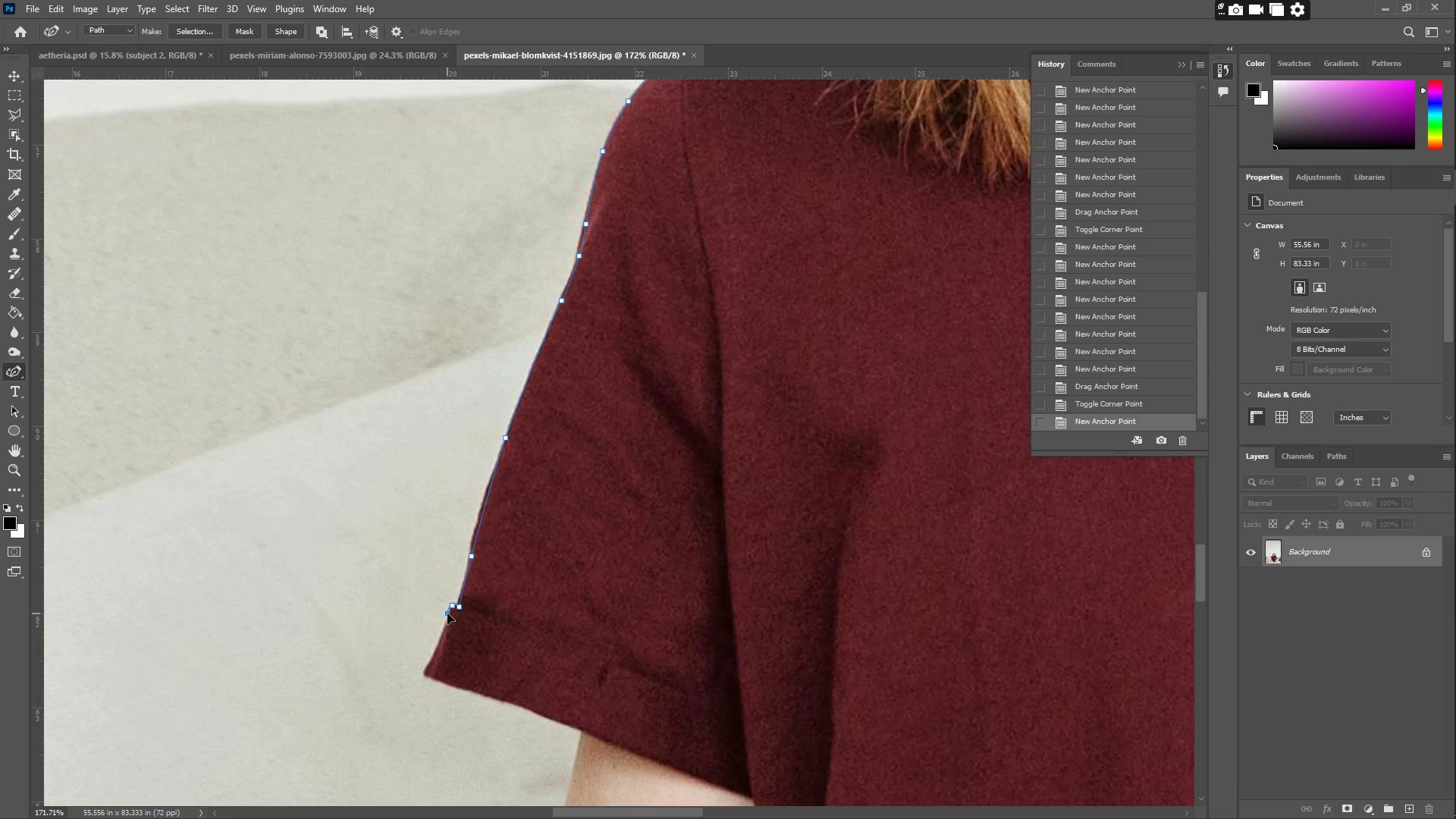 
left_click_drag(start_coordinate=[450, 630], to_coordinate=[425, 673])
 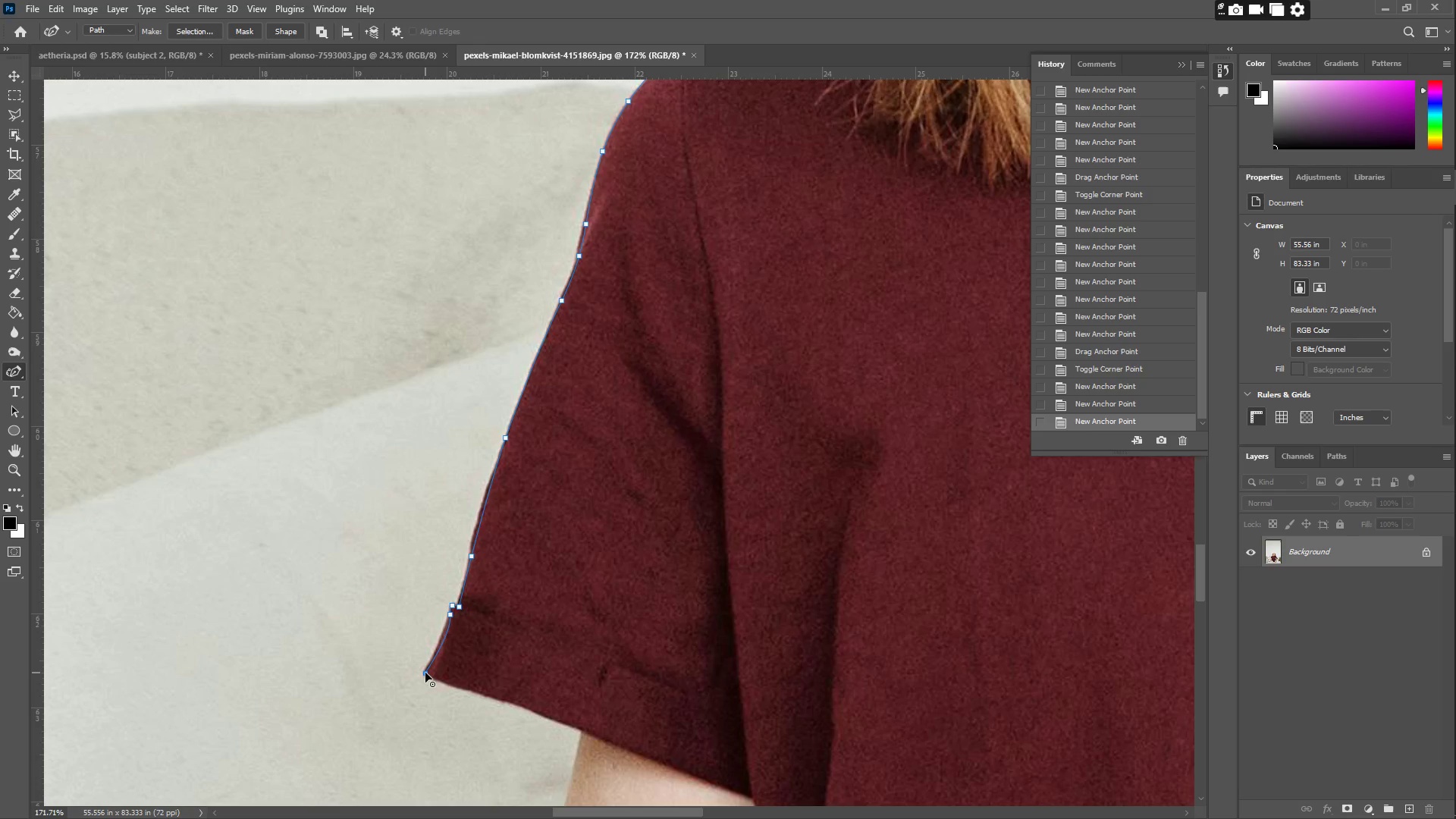 
double_click([425, 673])
 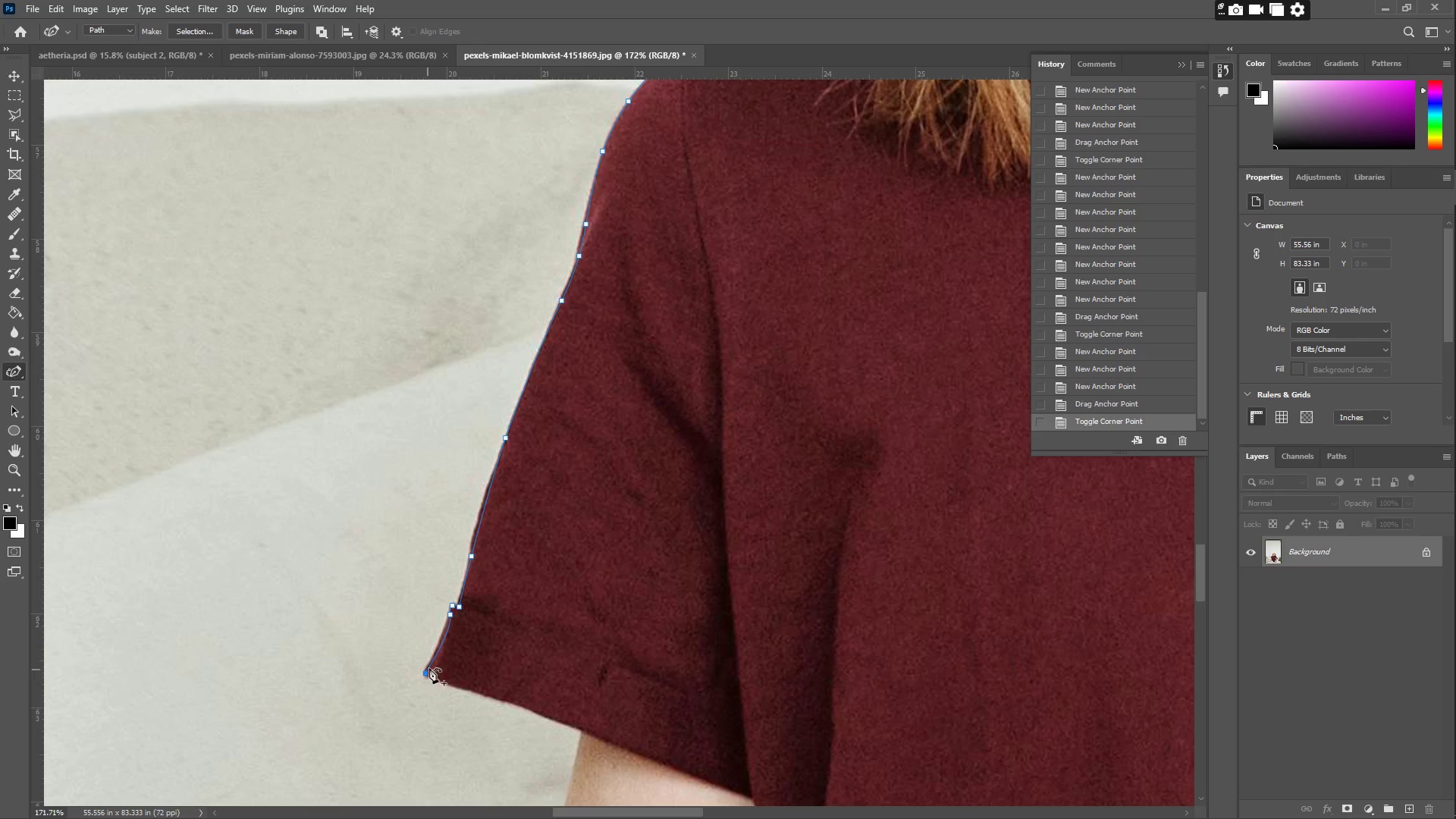 
hold_key(key=Space, duration=0.58)
 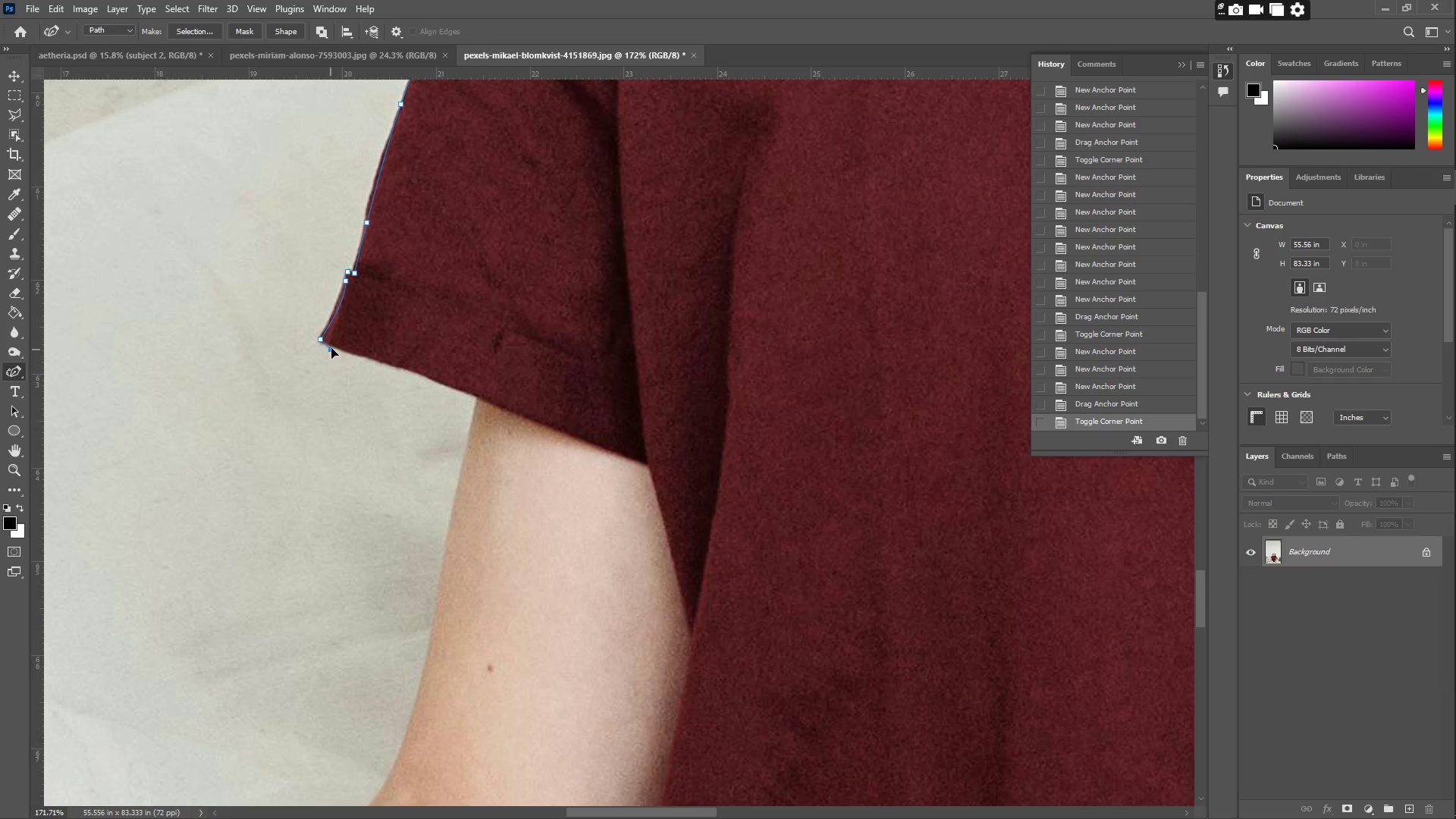 
left_click_drag(start_coordinate=[441, 602], to_coordinate=[336, 268])
 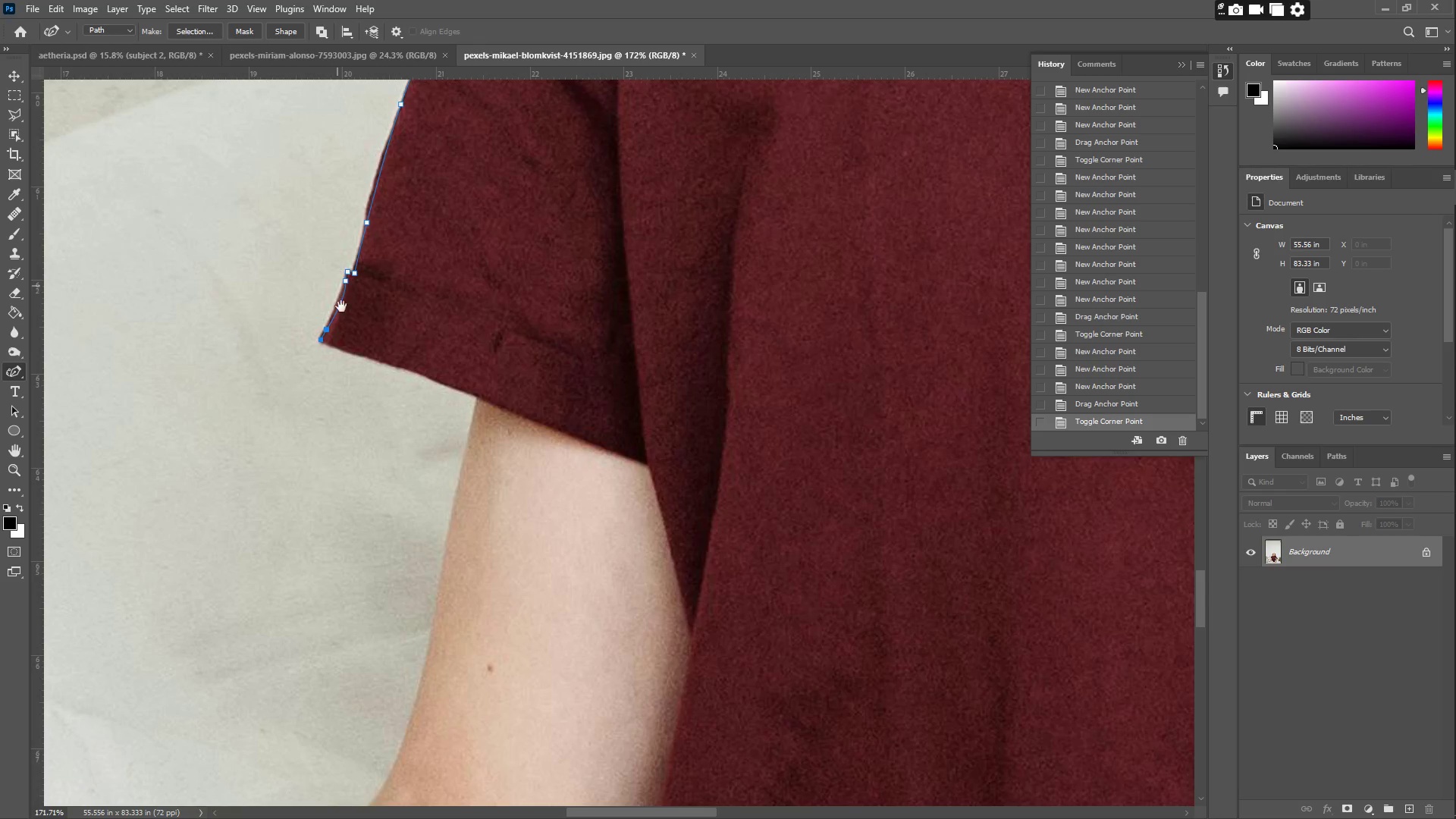 
hold_key(key=Space, duration=6.89)
 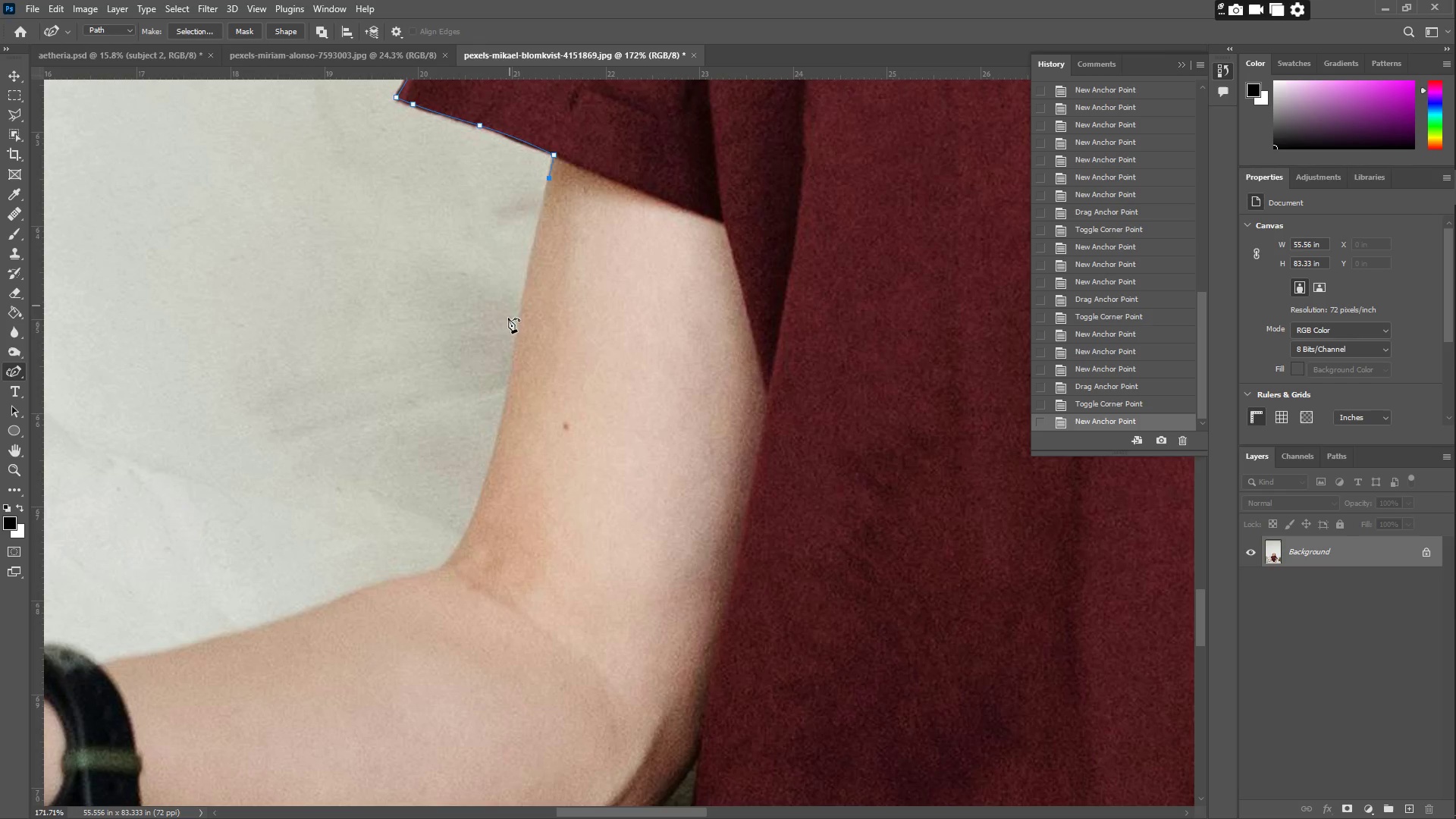 
left_click_drag(start_coordinate=[334, 348], to_coordinate=[337, 346])
 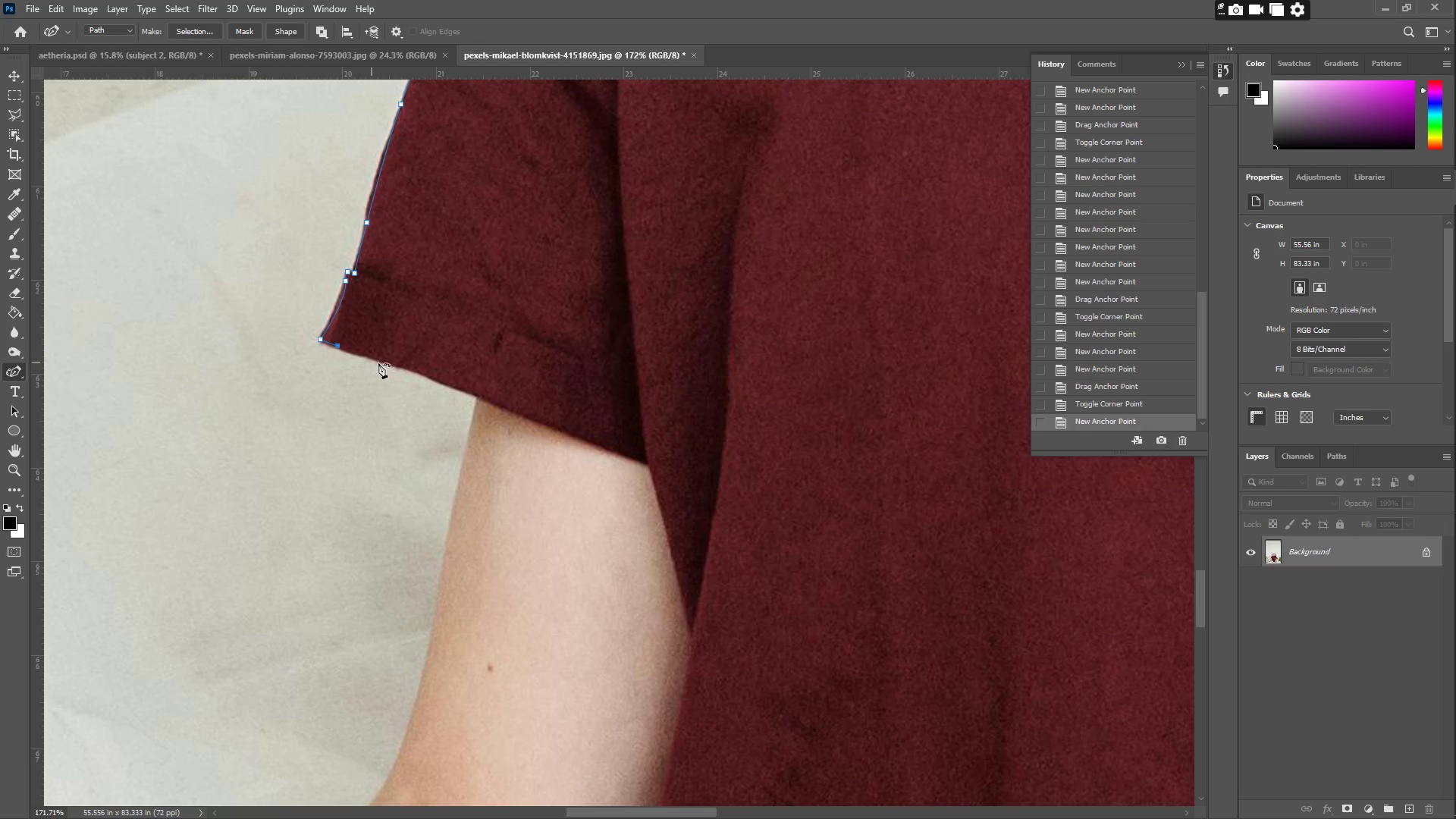 
left_click_drag(start_coordinate=[384, 363], to_coordinate=[404, 367])
 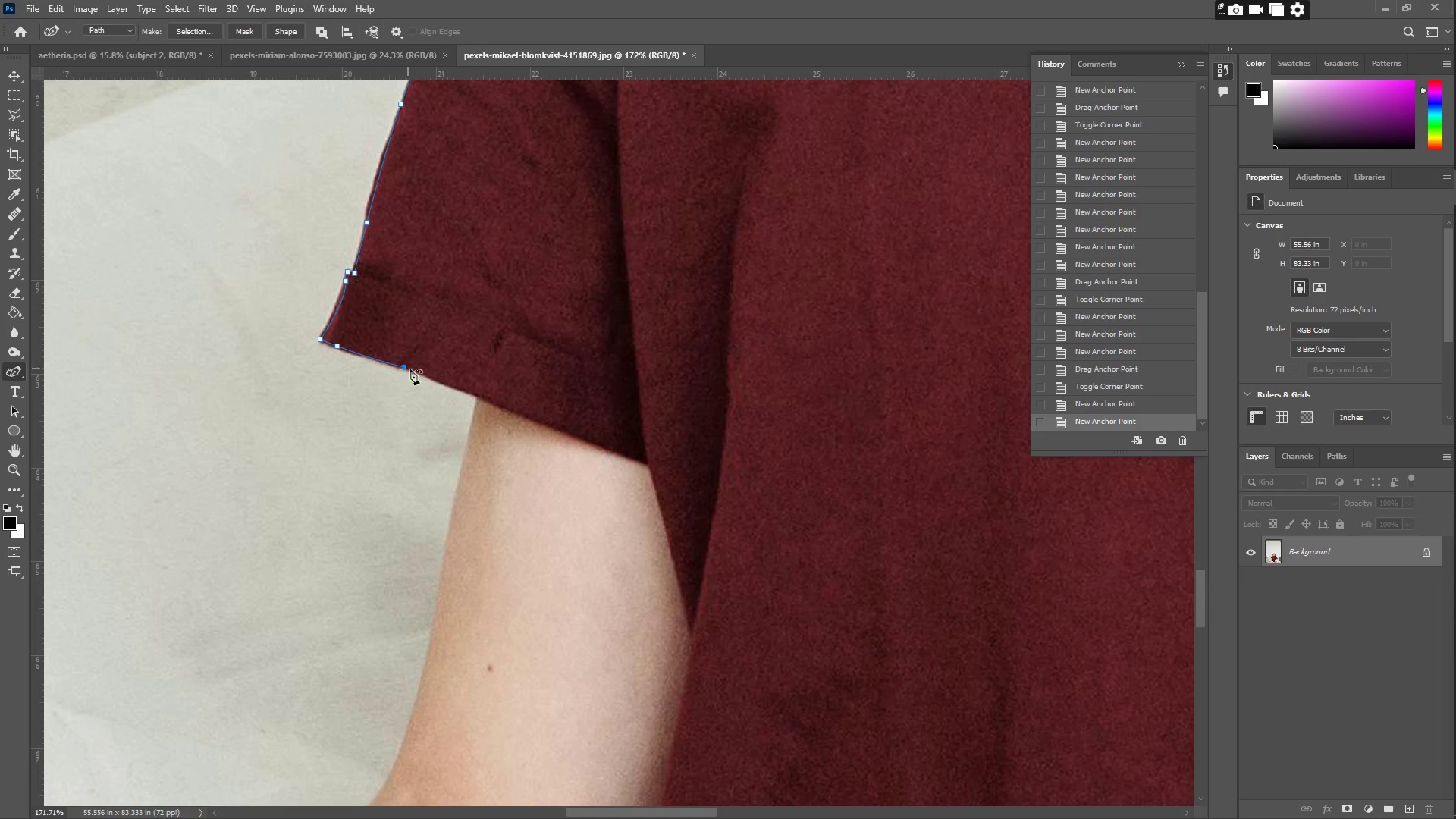 
left_click_drag(start_coordinate=[443, 378], to_coordinate=[478, 396])
 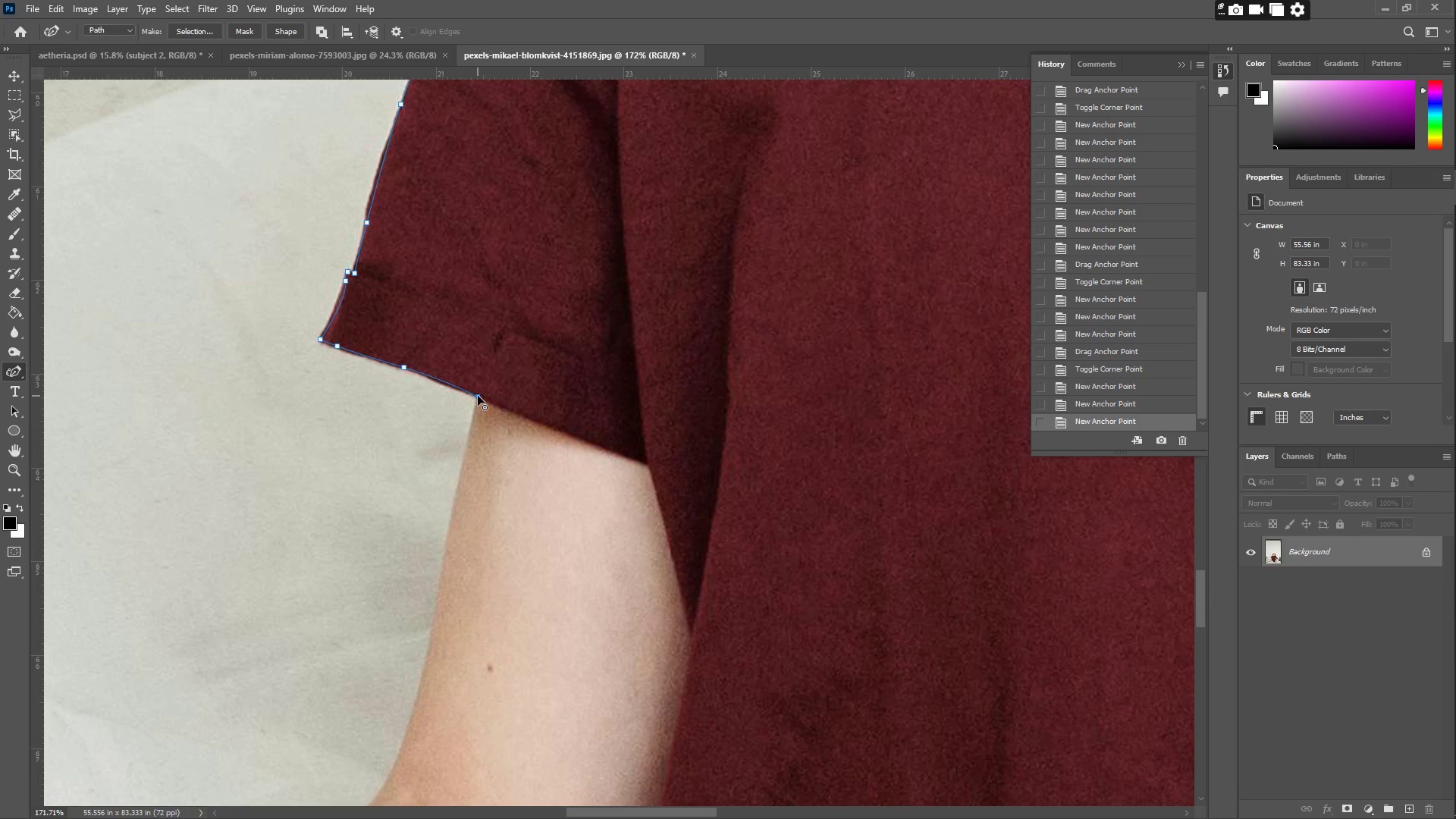 
double_click([478, 396])
 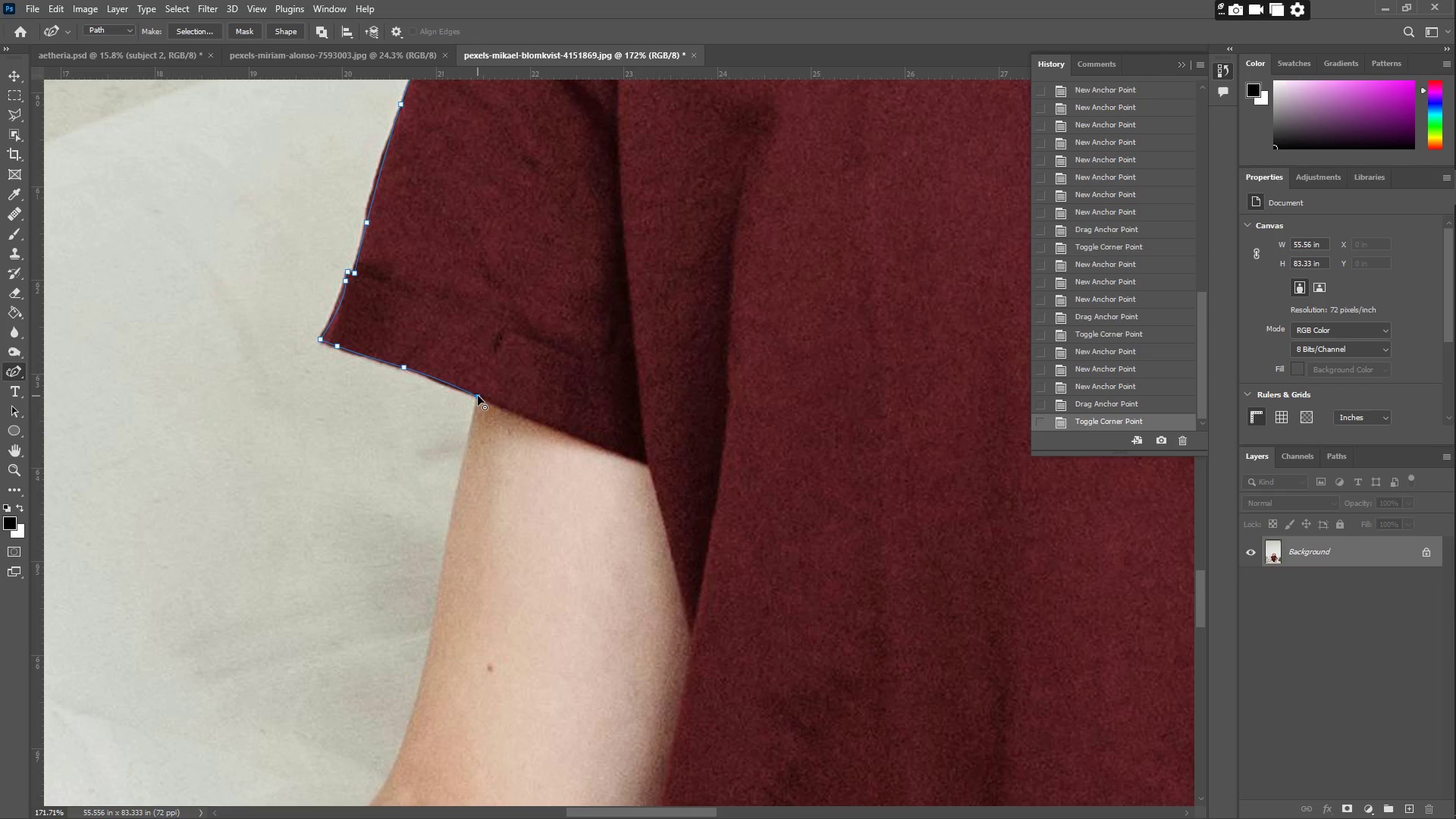 
left_click_drag(start_coordinate=[477, 438], to_coordinate=[473, 420])
 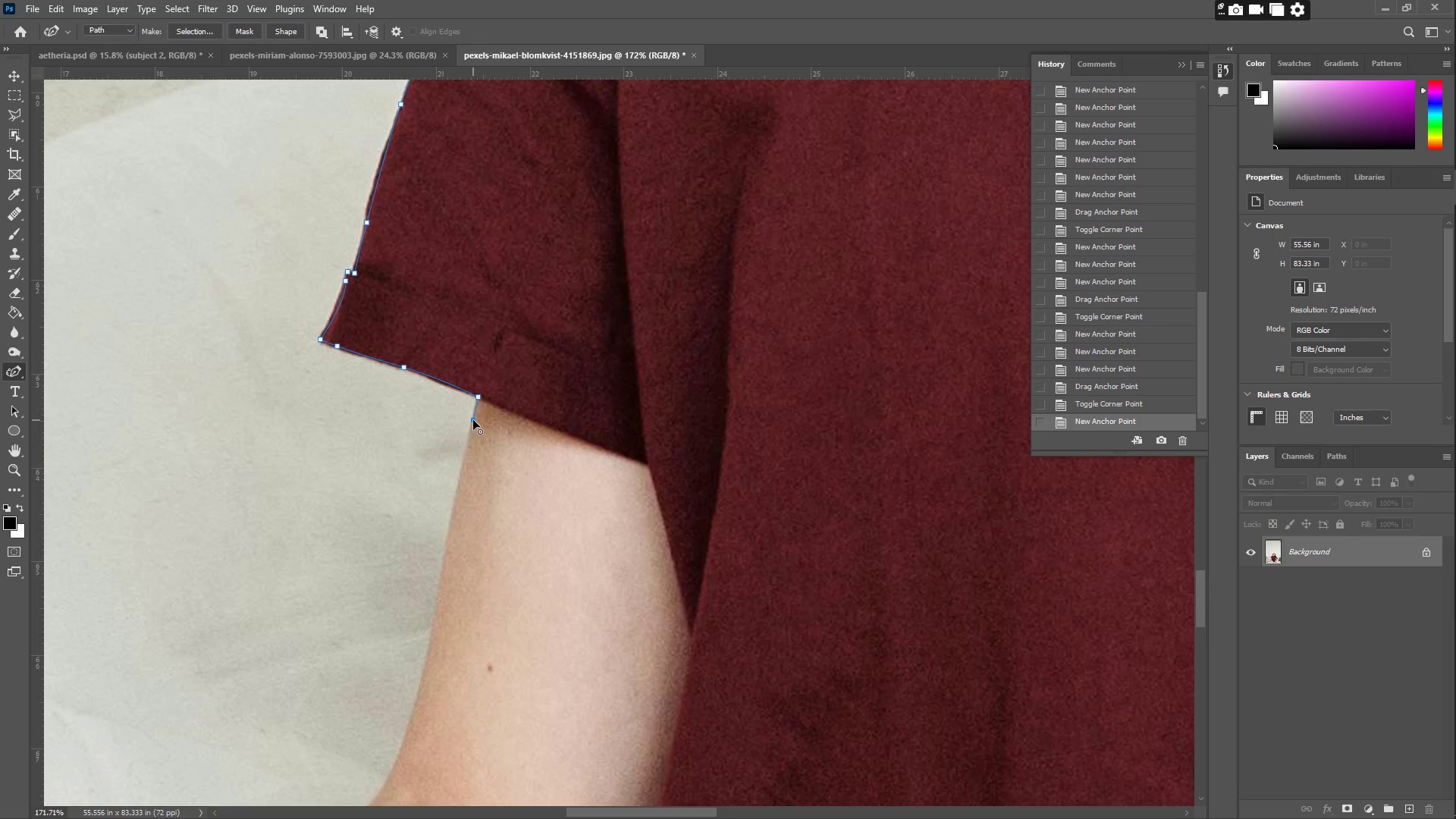 
hold_key(key=Space, duration=0.52)
 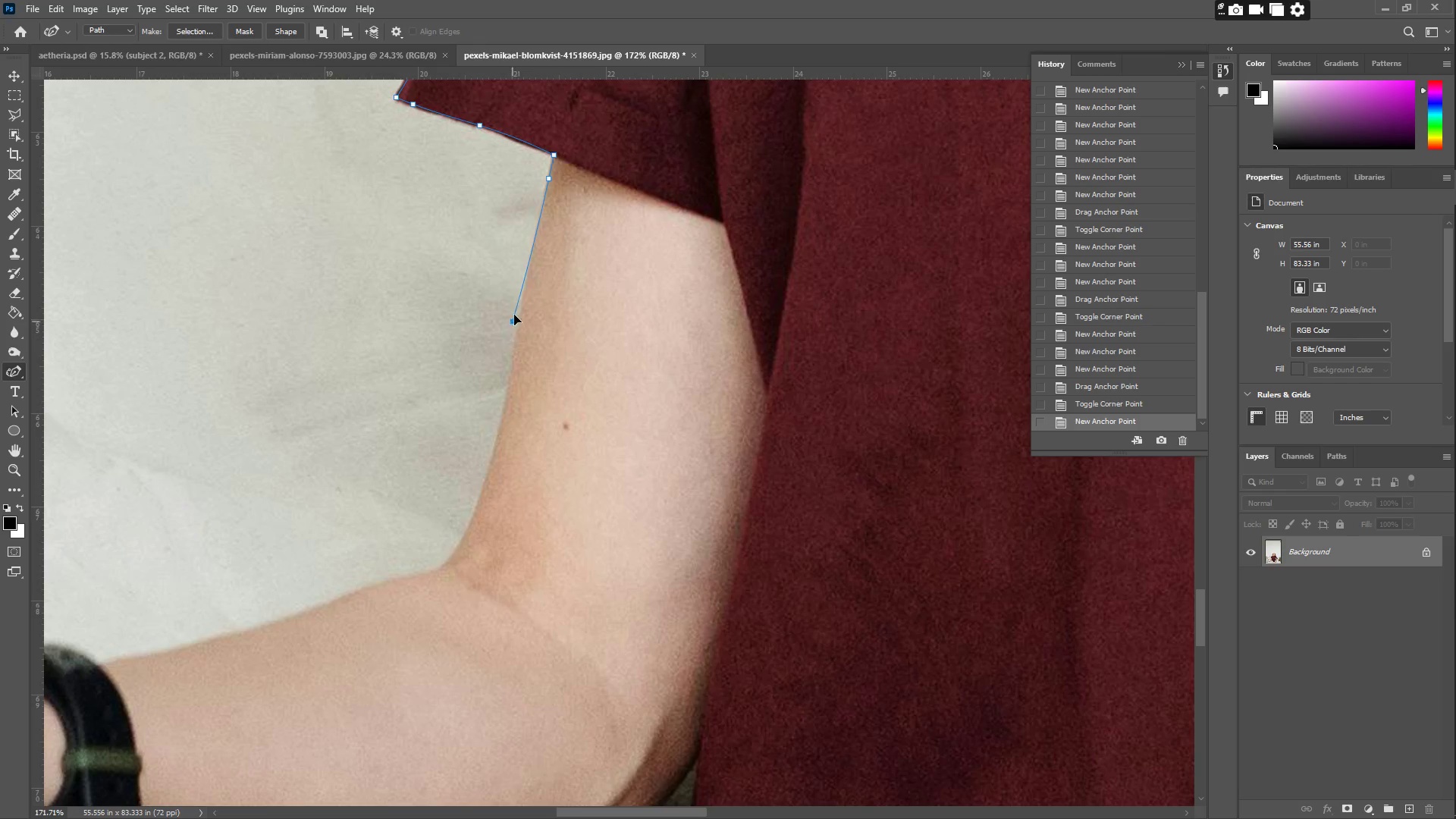 
left_click_drag(start_coordinate=[460, 484], to_coordinate=[535, 242])
 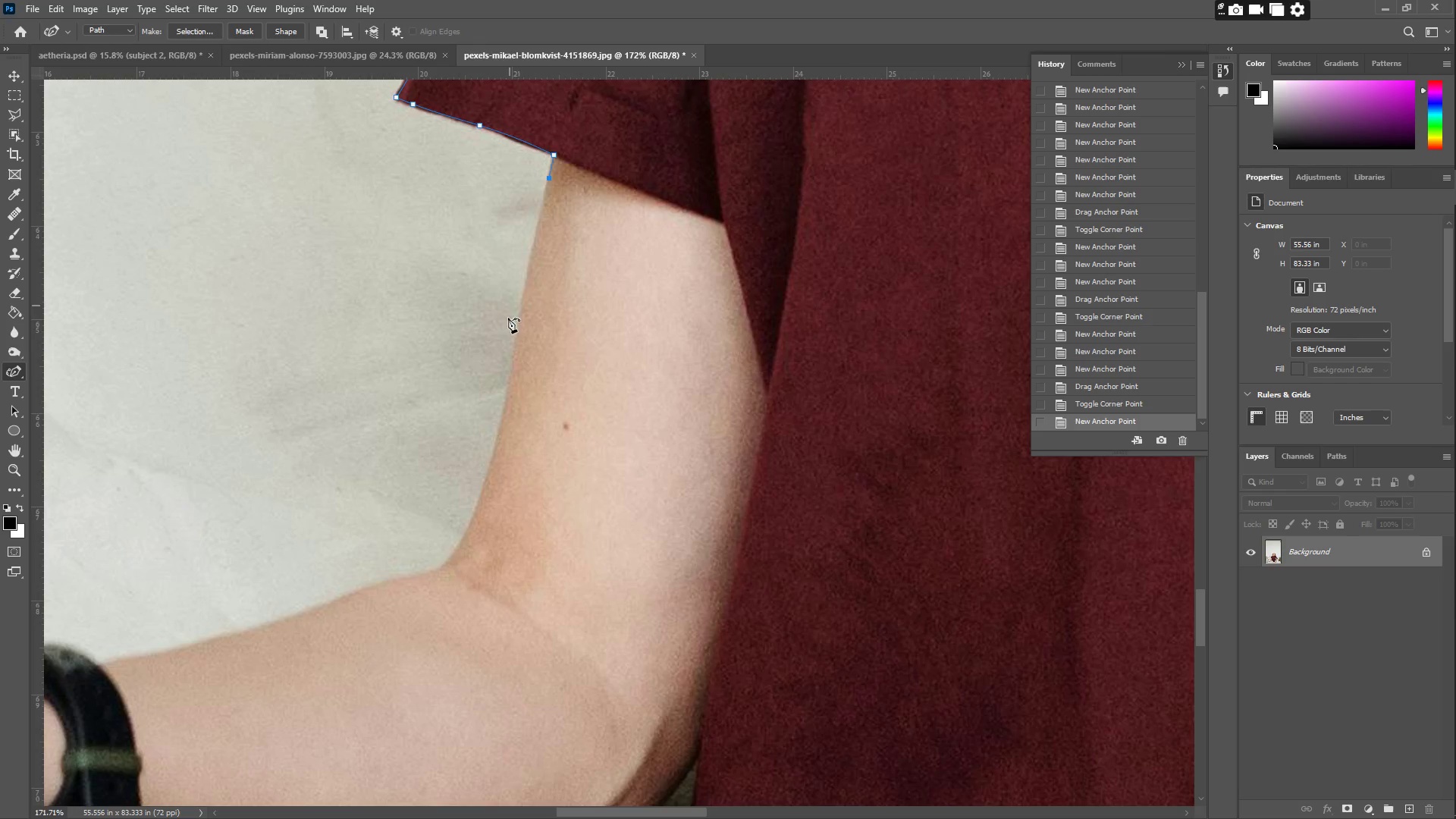 
left_click_drag(start_coordinate=[506, 328], to_coordinate=[526, 284])
 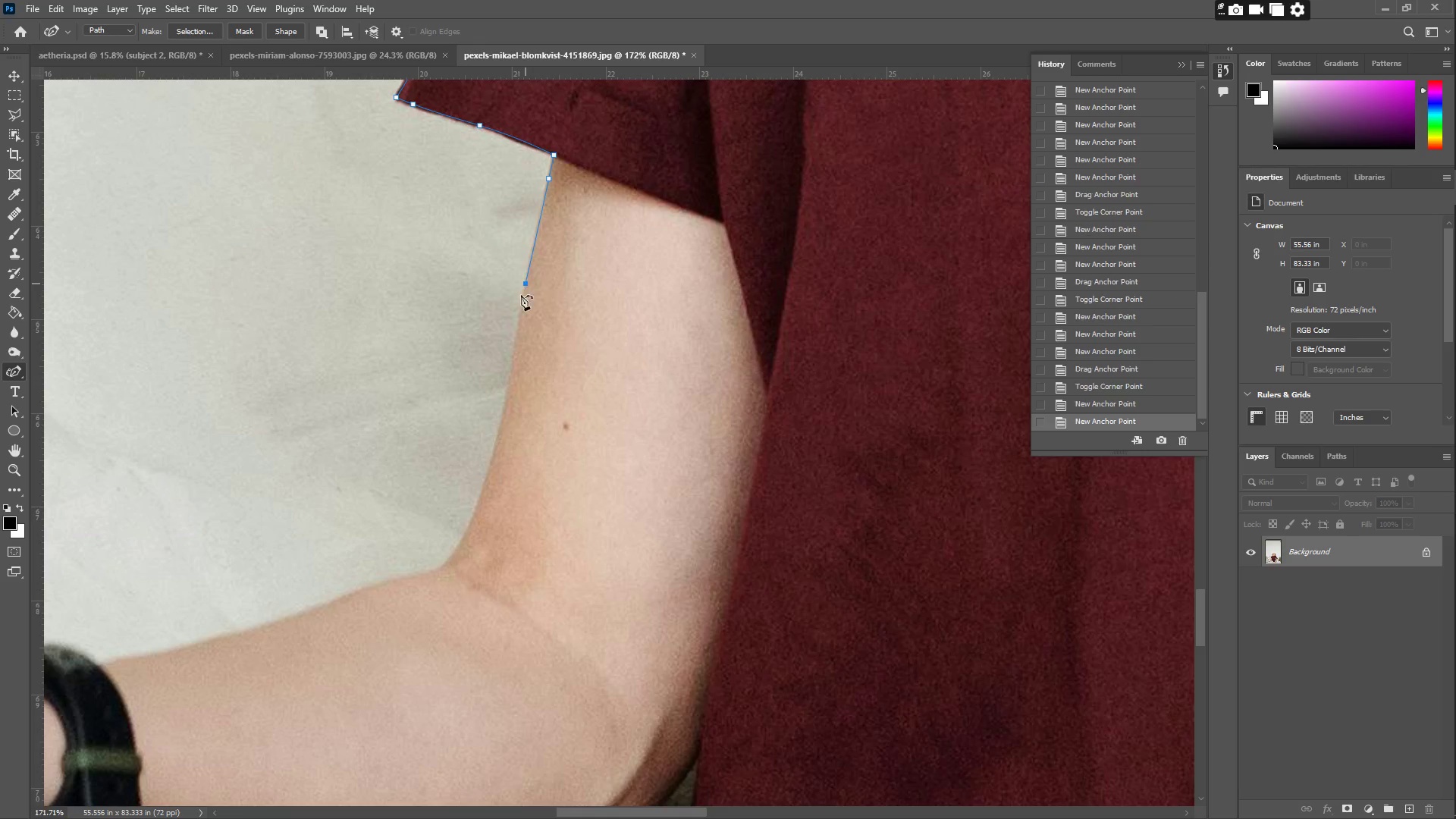 
left_click_drag(start_coordinate=[513, 371], to_coordinate=[507, 396])
 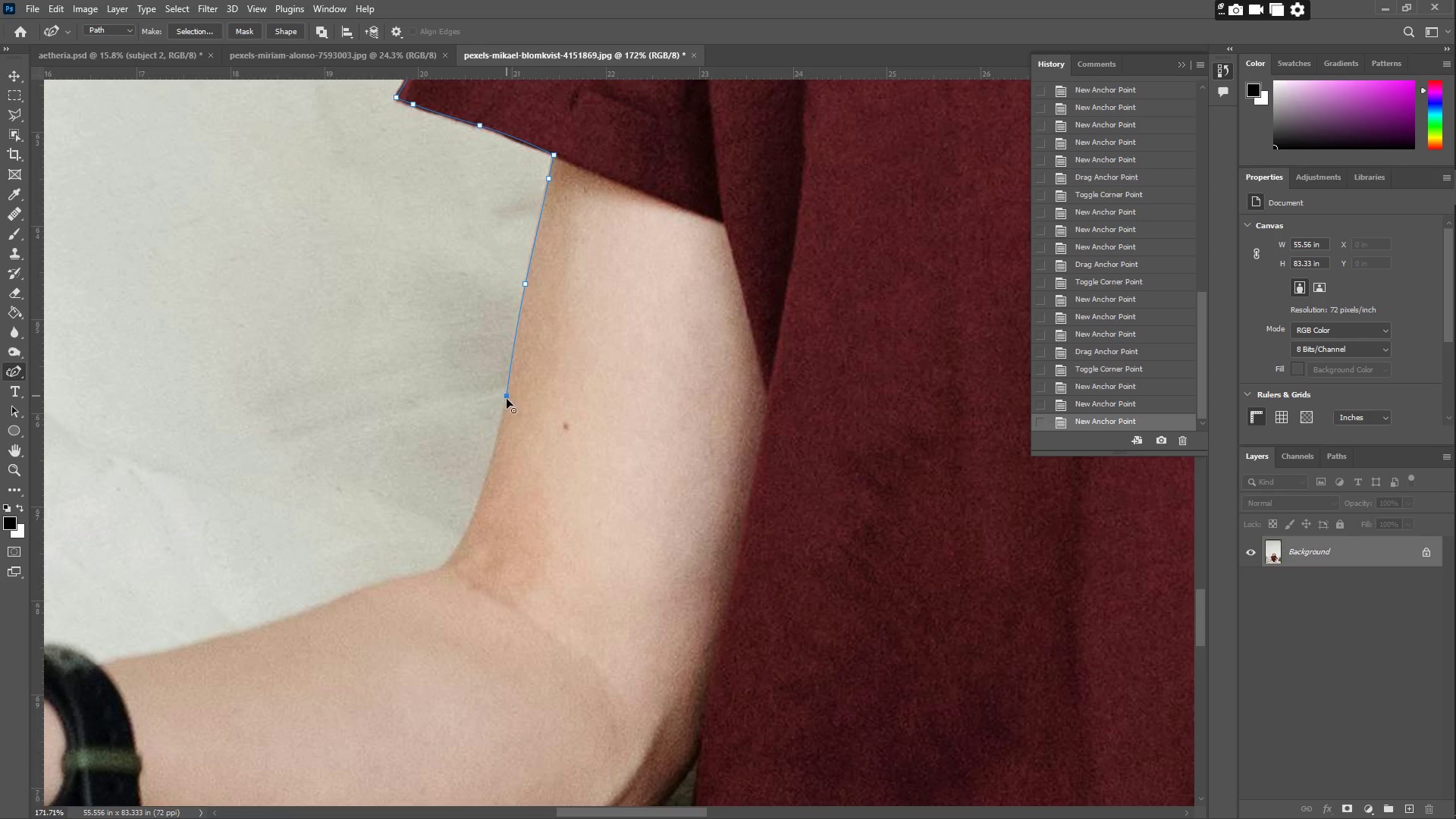 
left_click_drag(start_coordinate=[504, 446], to_coordinate=[480, 501])
 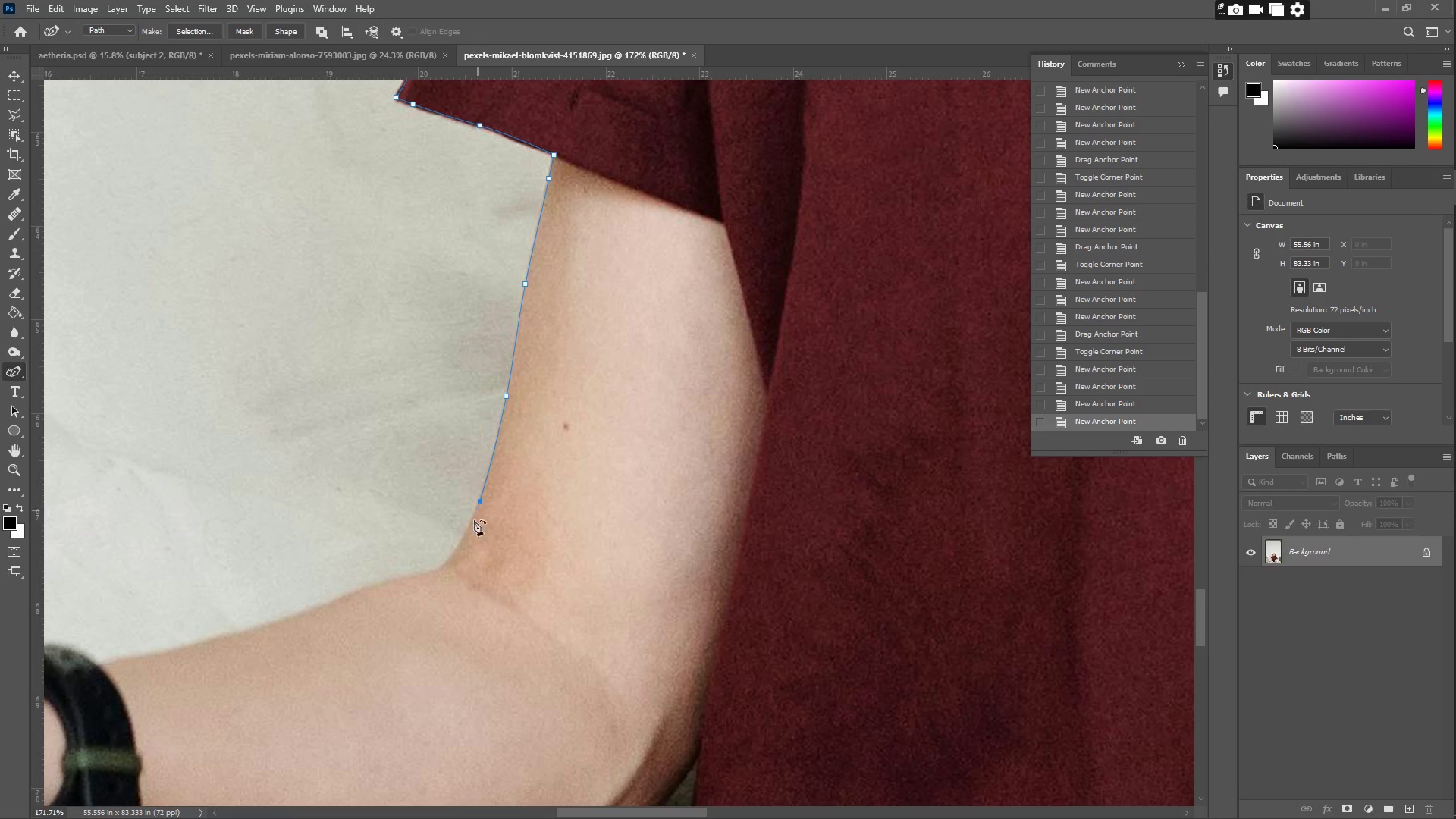 
left_click_drag(start_coordinate=[460, 552], to_coordinate=[451, 559])
 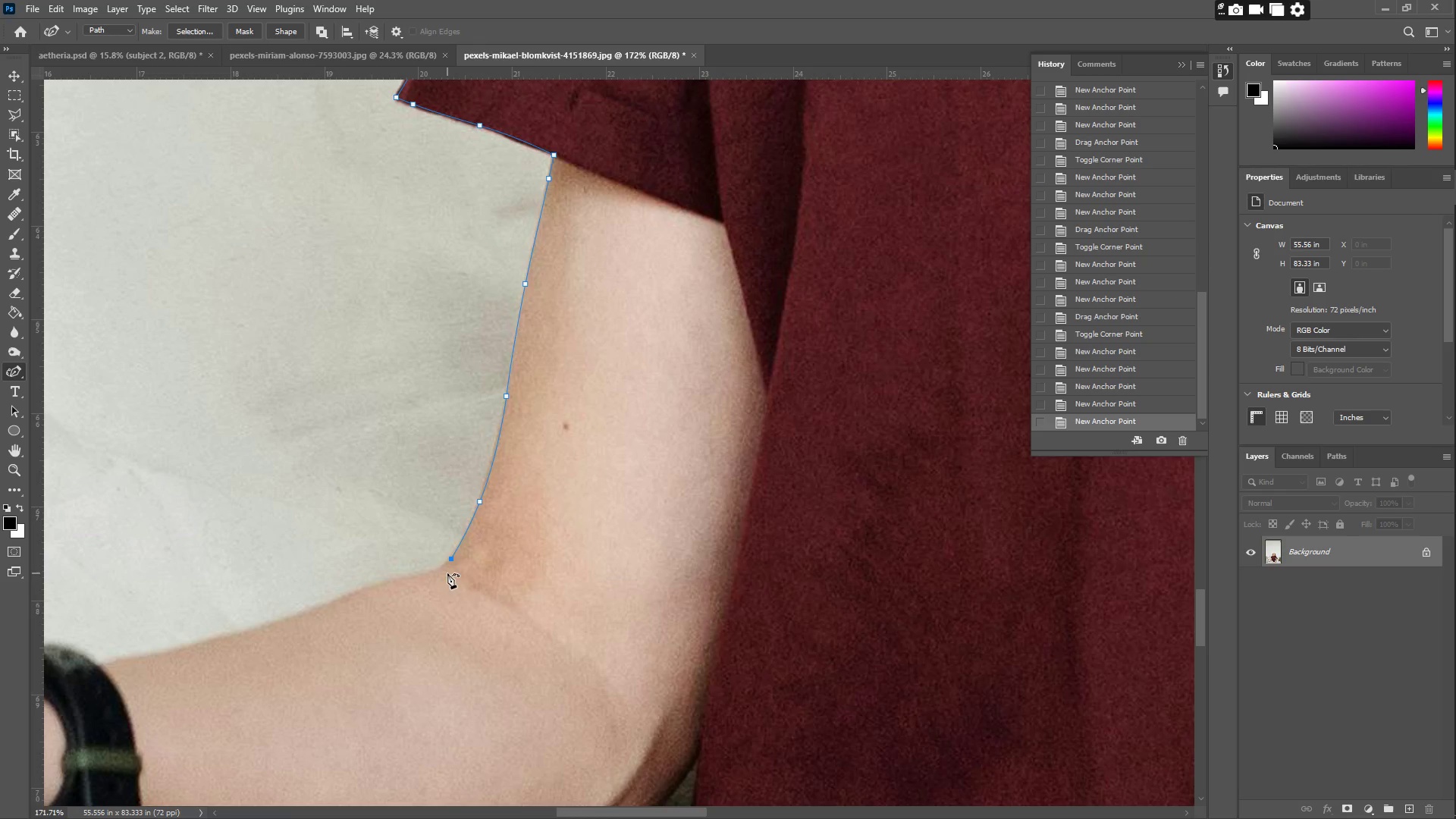 
left_click_drag(start_coordinate=[446, 573], to_coordinate=[441, 571])
 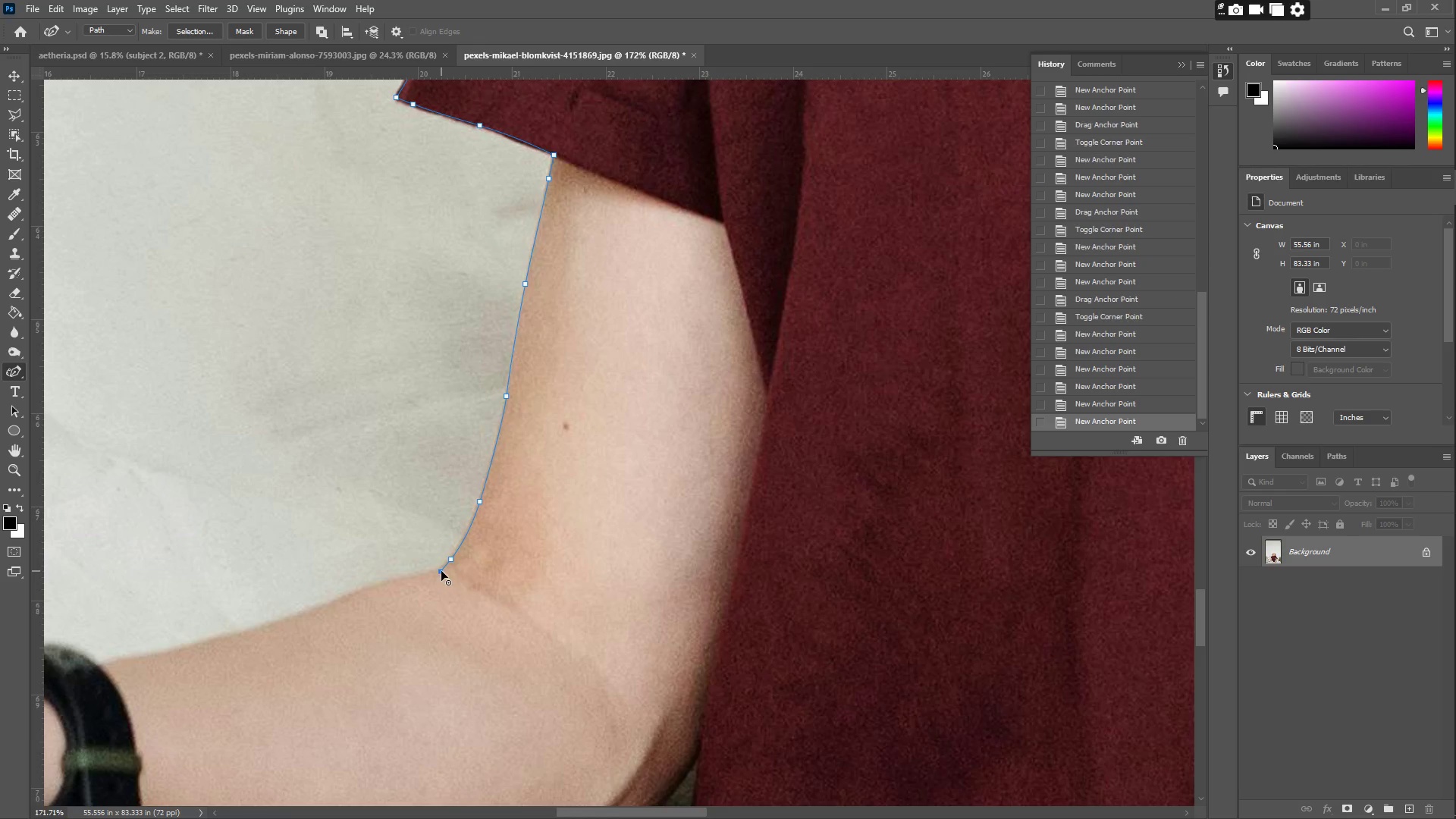 
double_click([441, 571])
 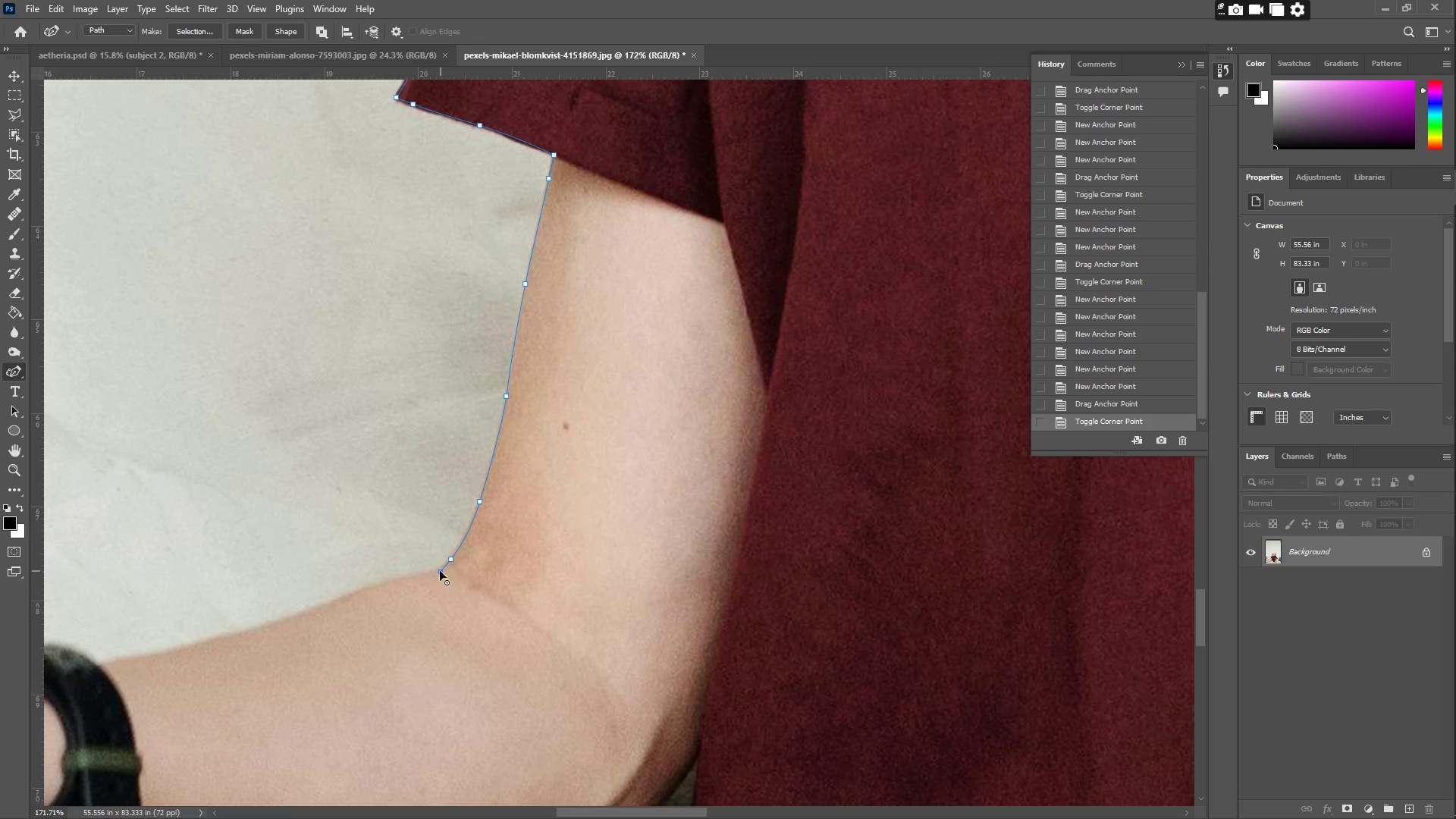 
left_click_drag(start_coordinate=[435, 573], to_coordinate=[396, 582])
 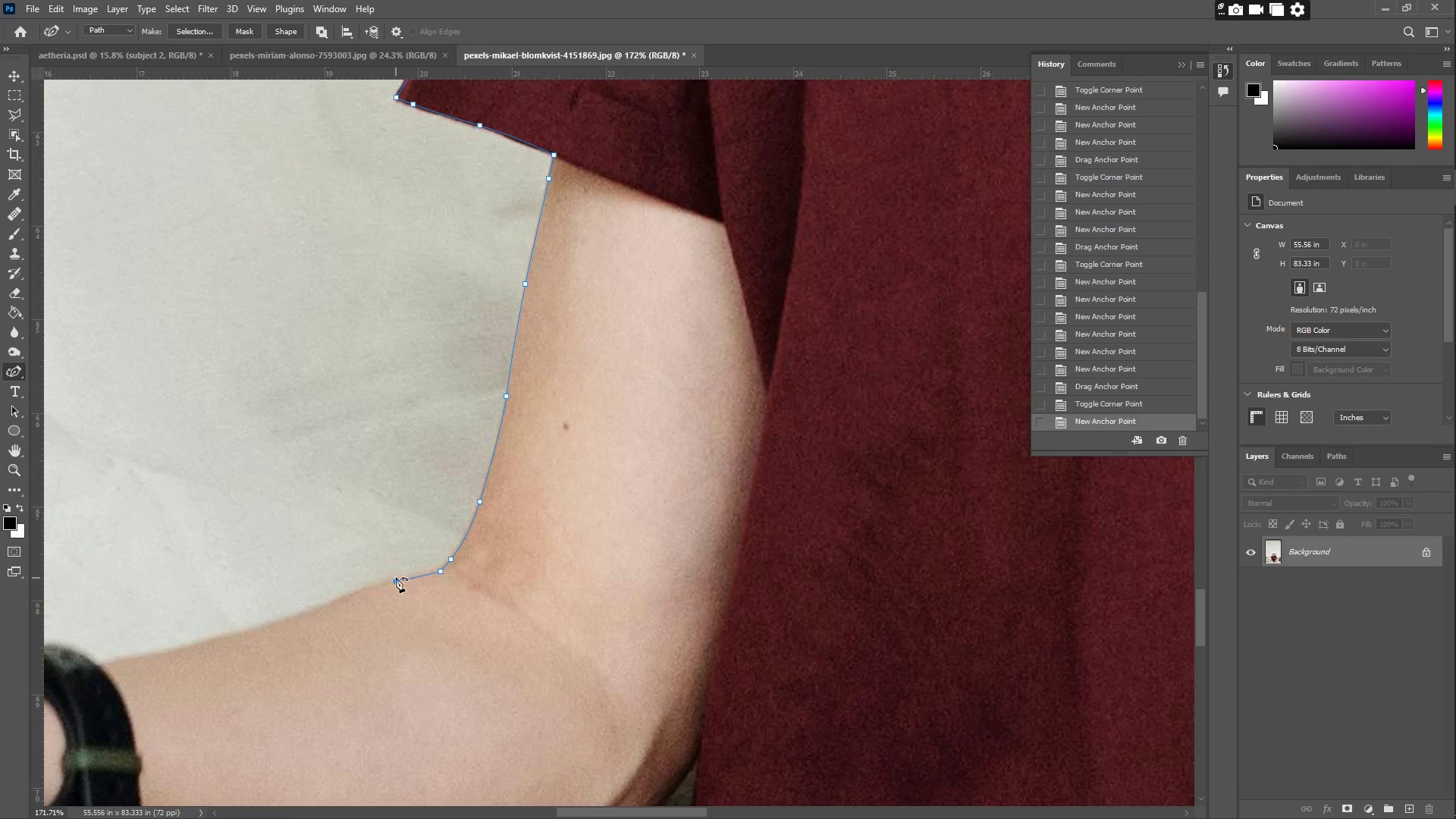 
hold_key(key=Space, duration=0.52)
 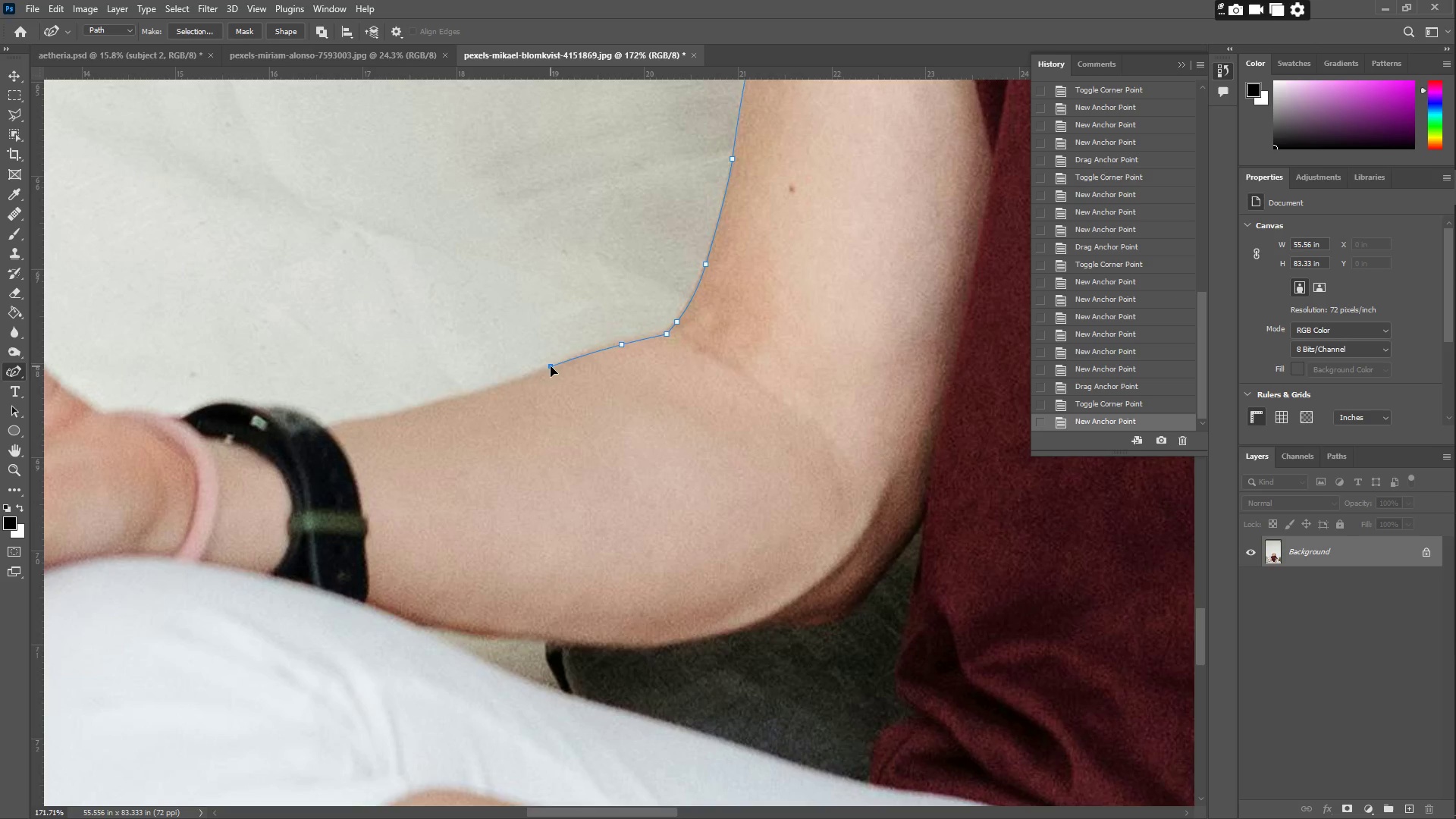 
left_click_drag(start_coordinate=[344, 534], to_coordinate=[570, 297])
 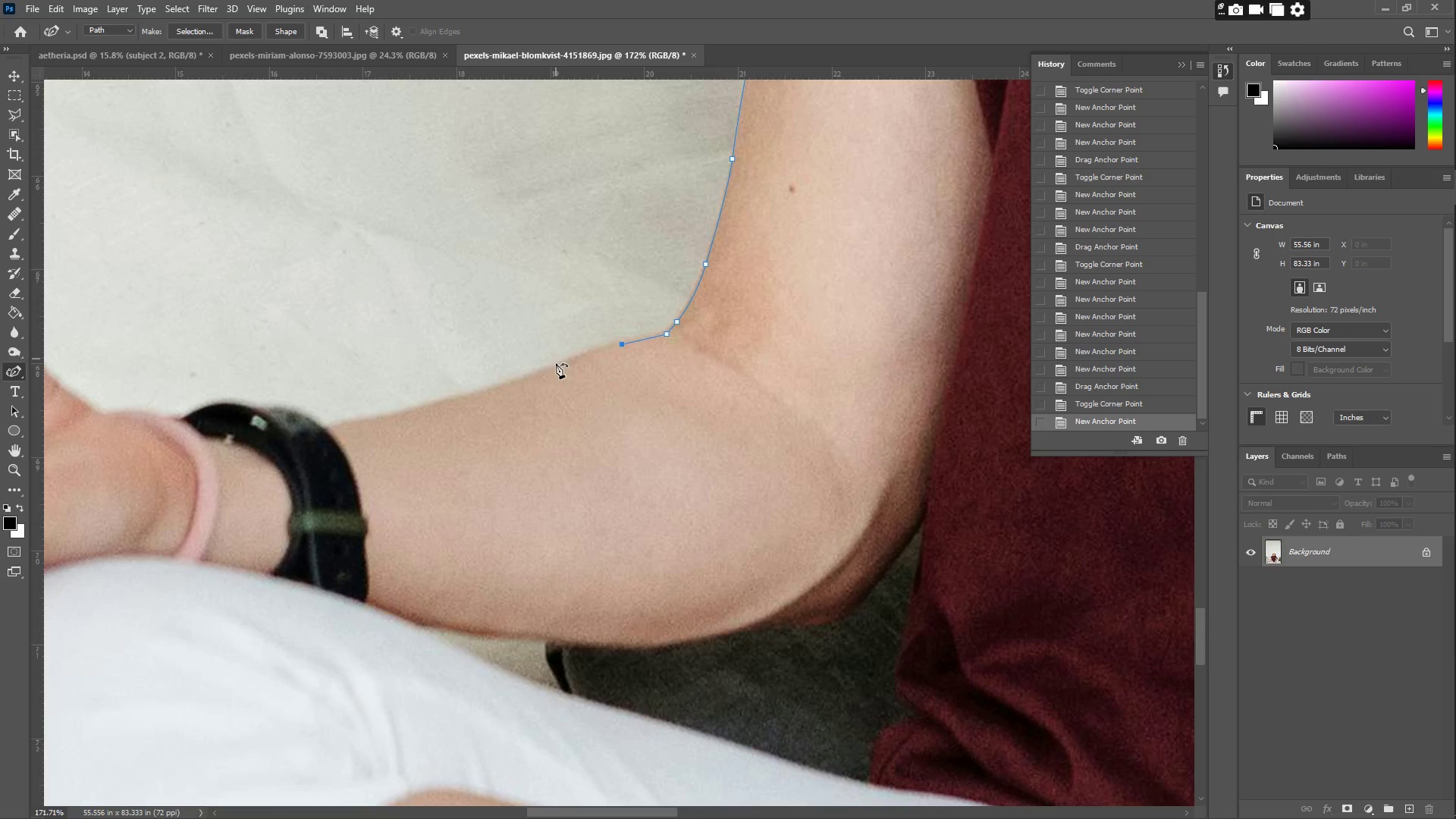 
left_click_drag(start_coordinate=[554, 377], to_coordinate=[555, 367])
 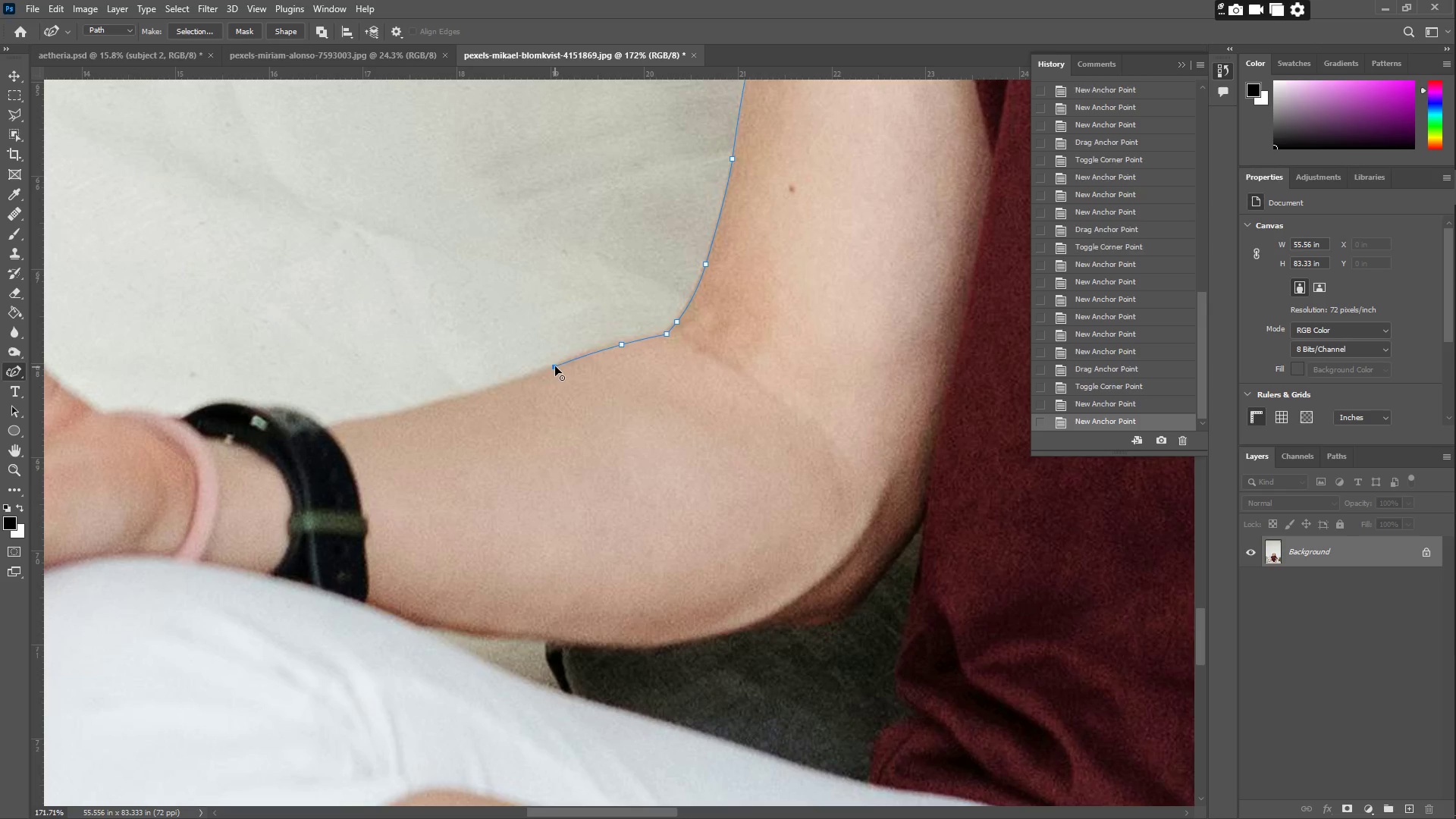 
double_click([555, 366])
 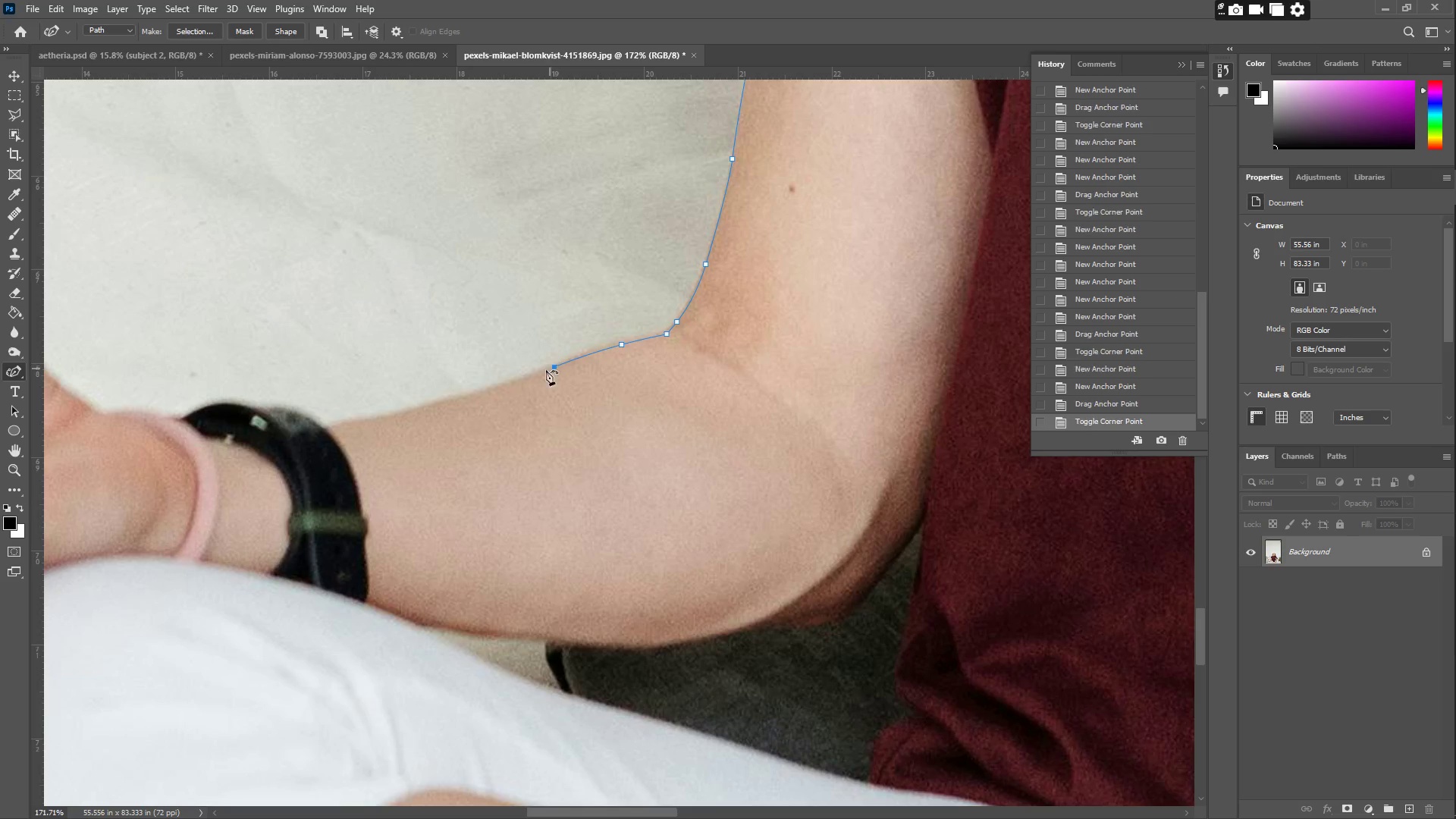 
left_click_drag(start_coordinate=[502, 392], to_coordinate=[493, 390])
 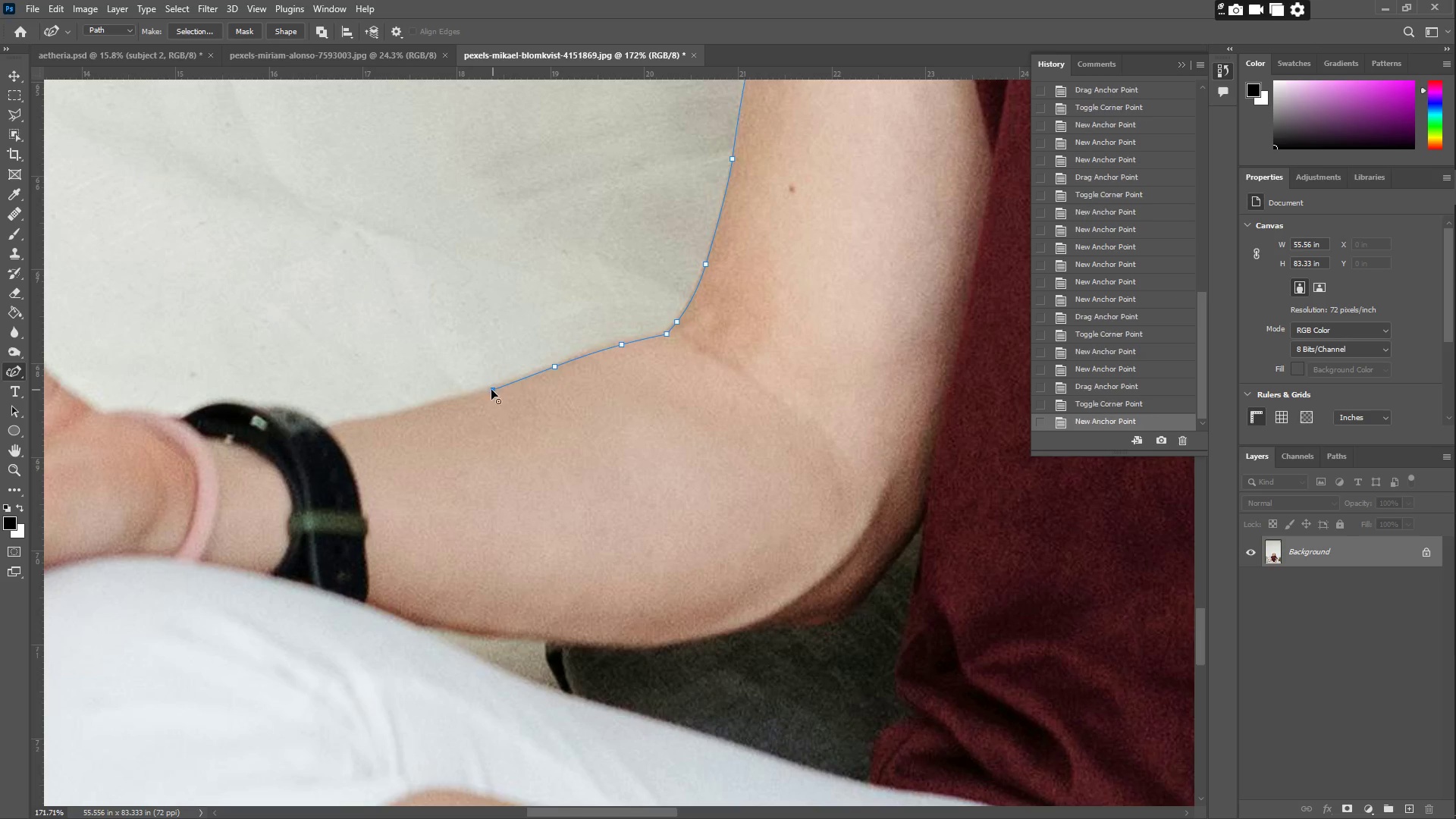 
left_click_drag(start_coordinate=[433, 410], to_coordinate=[386, 418])
 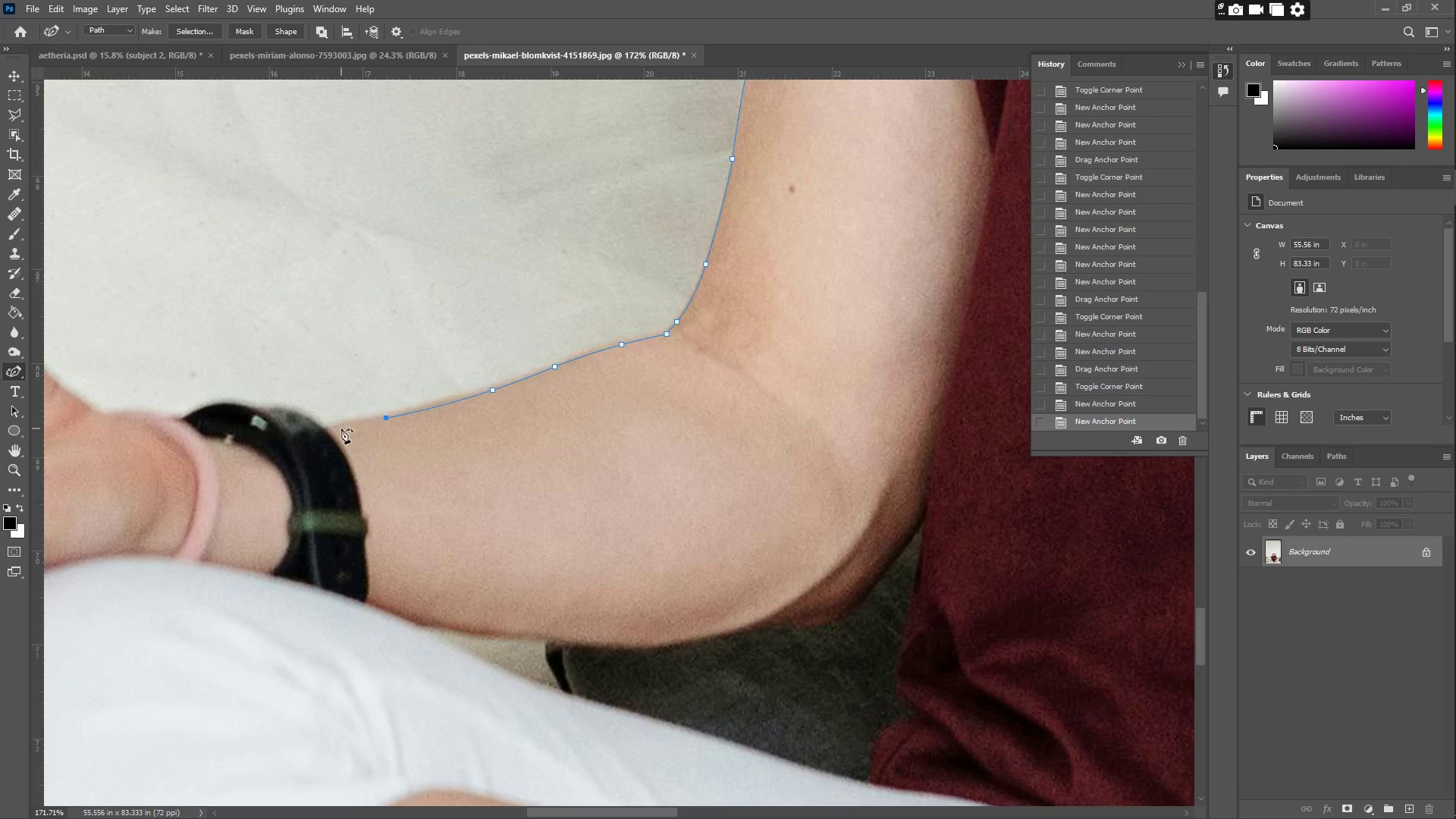 
left_click_drag(start_coordinate=[341, 428], to_coordinate=[328, 431])
 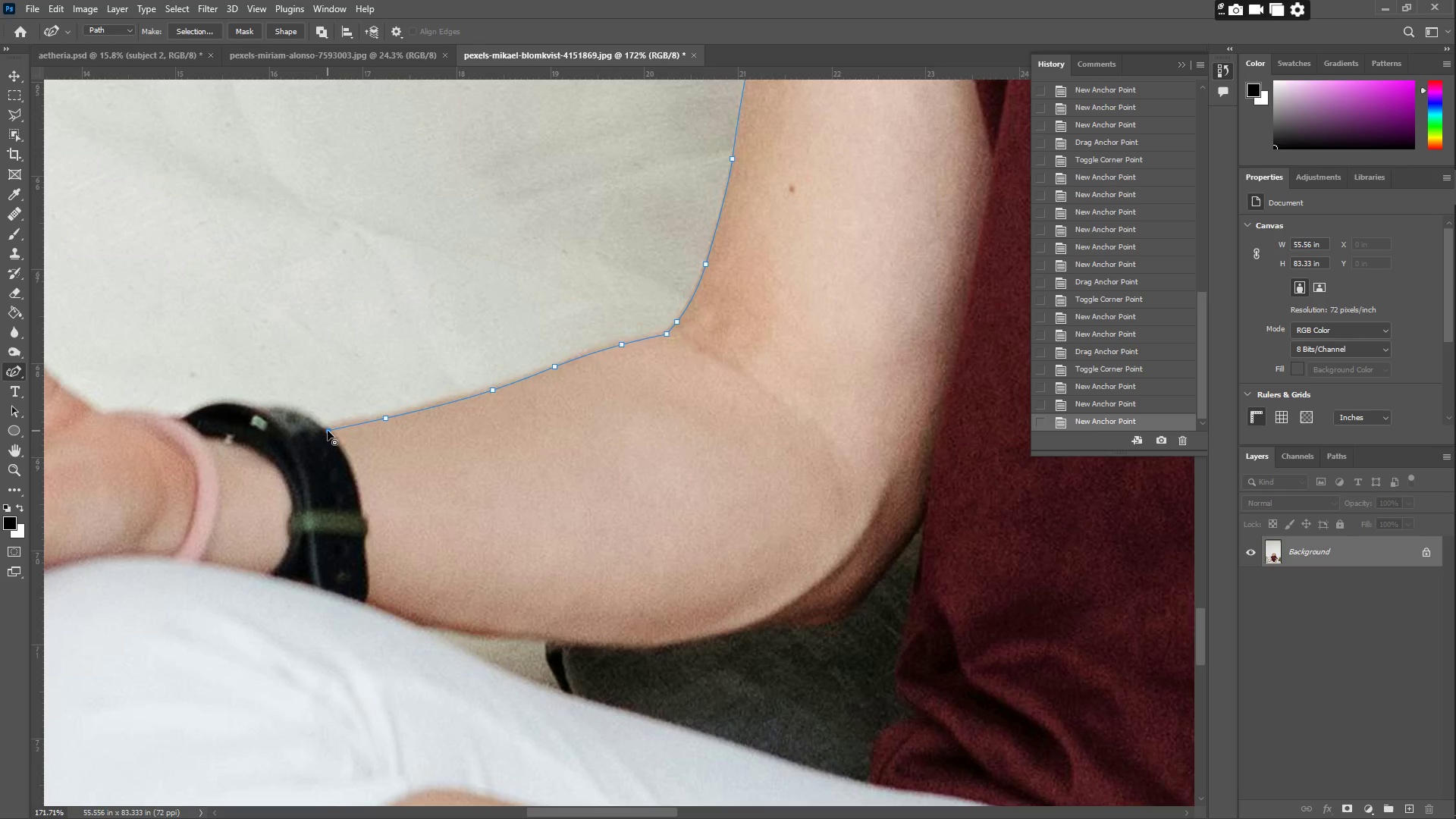 
double_click([328, 431])
 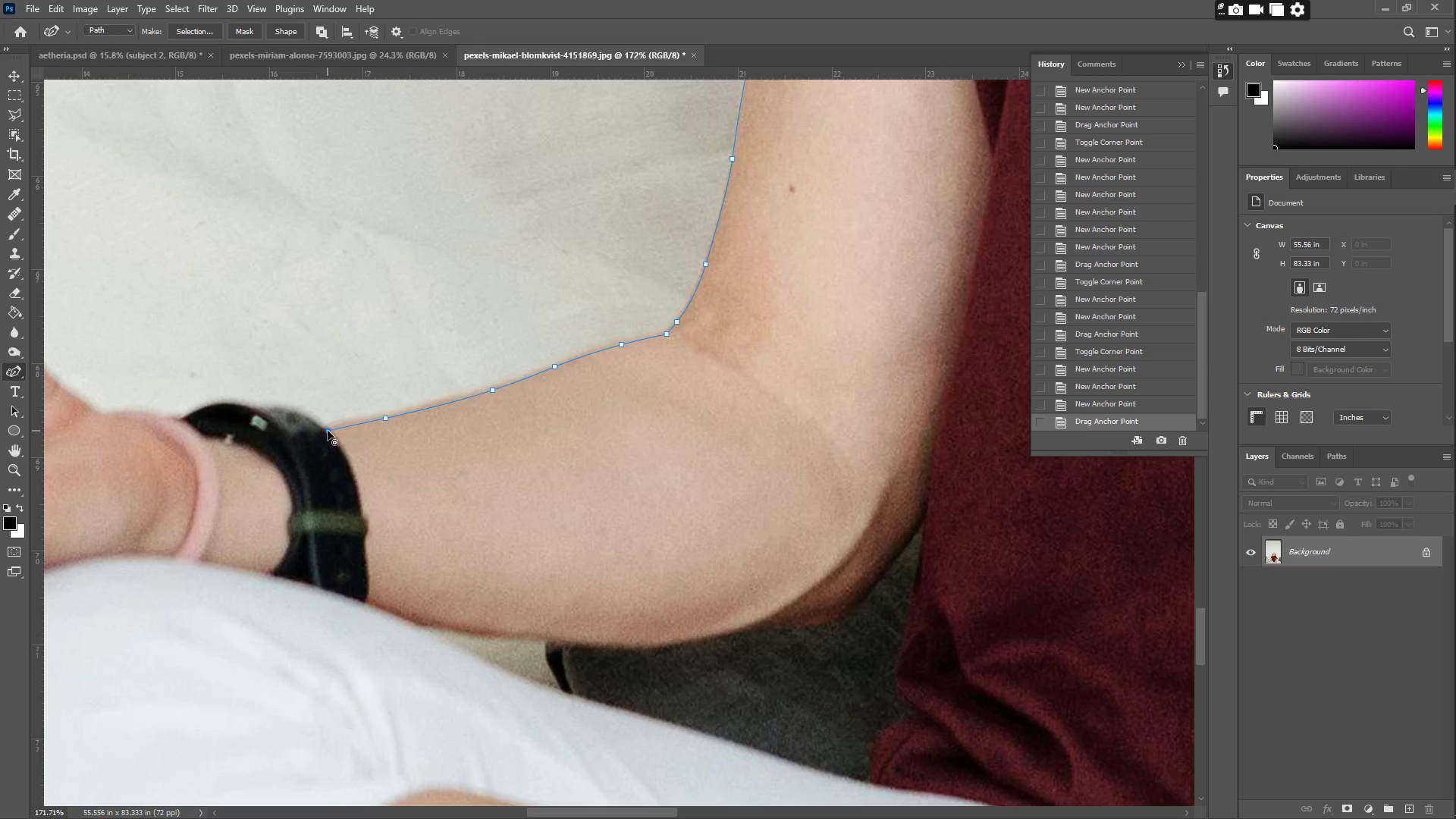 
hold_key(key=Space, duration=1.2)
 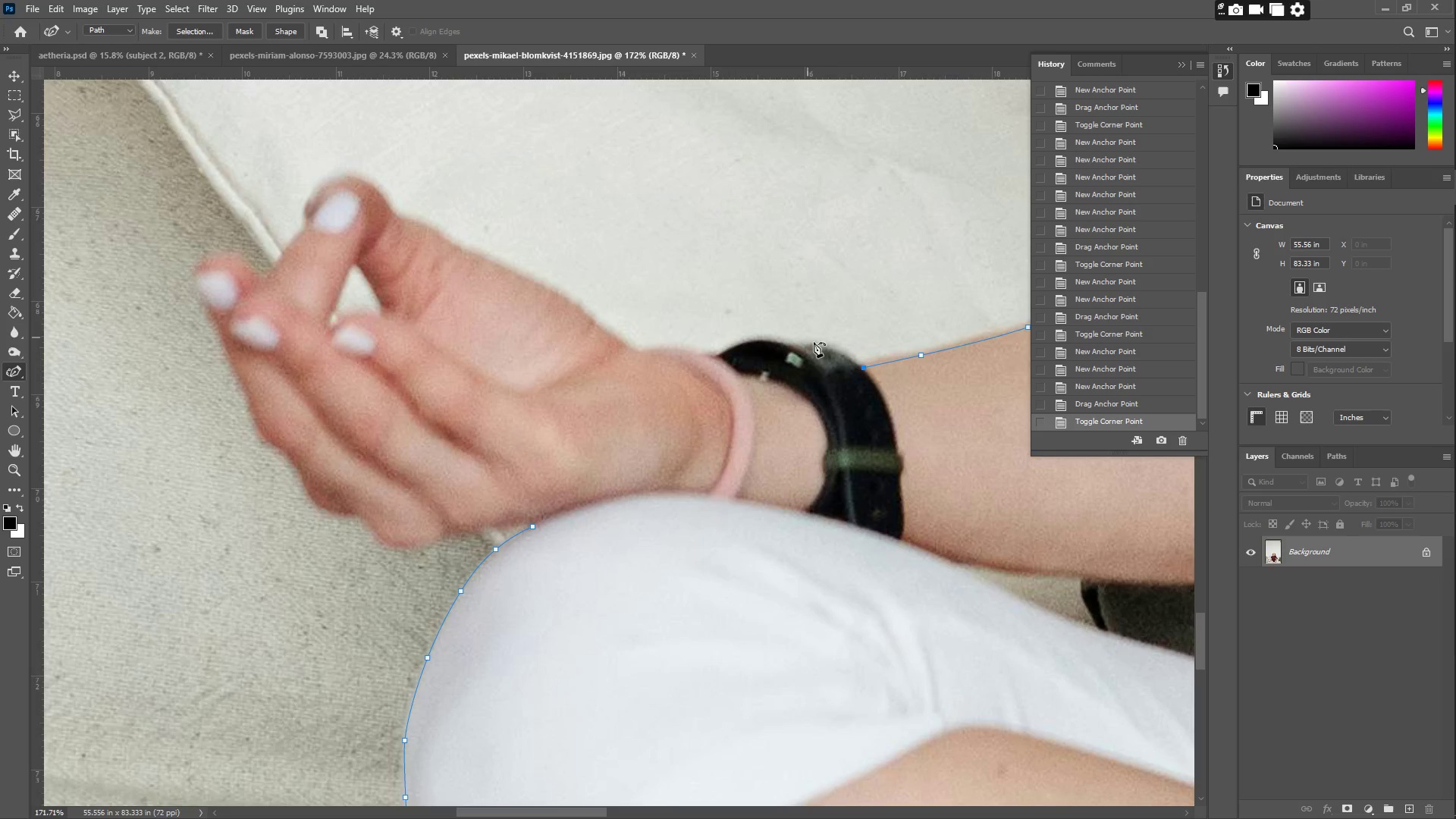 
left_click_drag(start_coordinate=[305, 396], to_coordinate=[707, 349])
 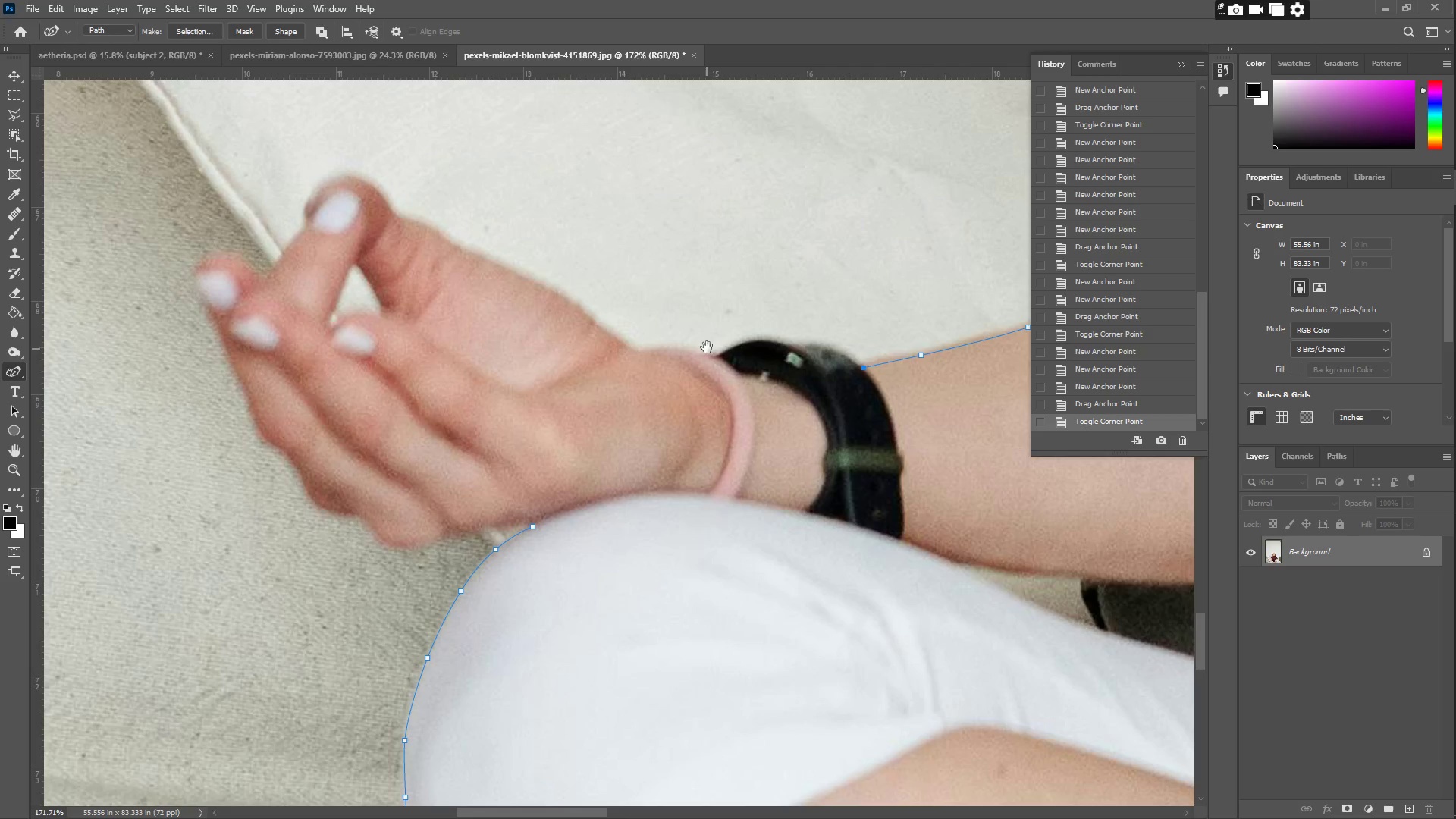 
triple_click([707, 349])
 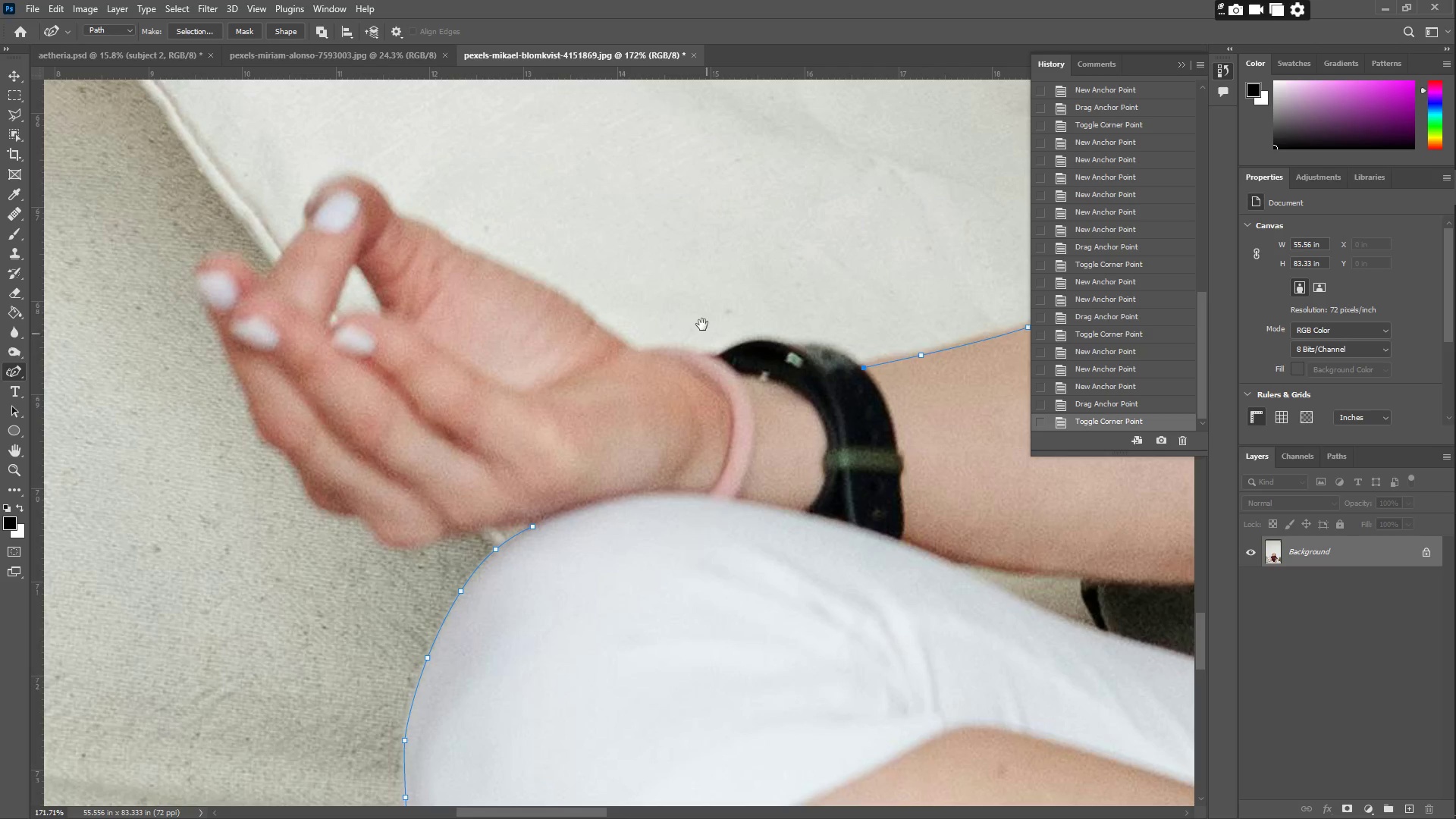 
left_click_drag(start_coordinate=[836, 355], to_coordinate=[839, 350])
 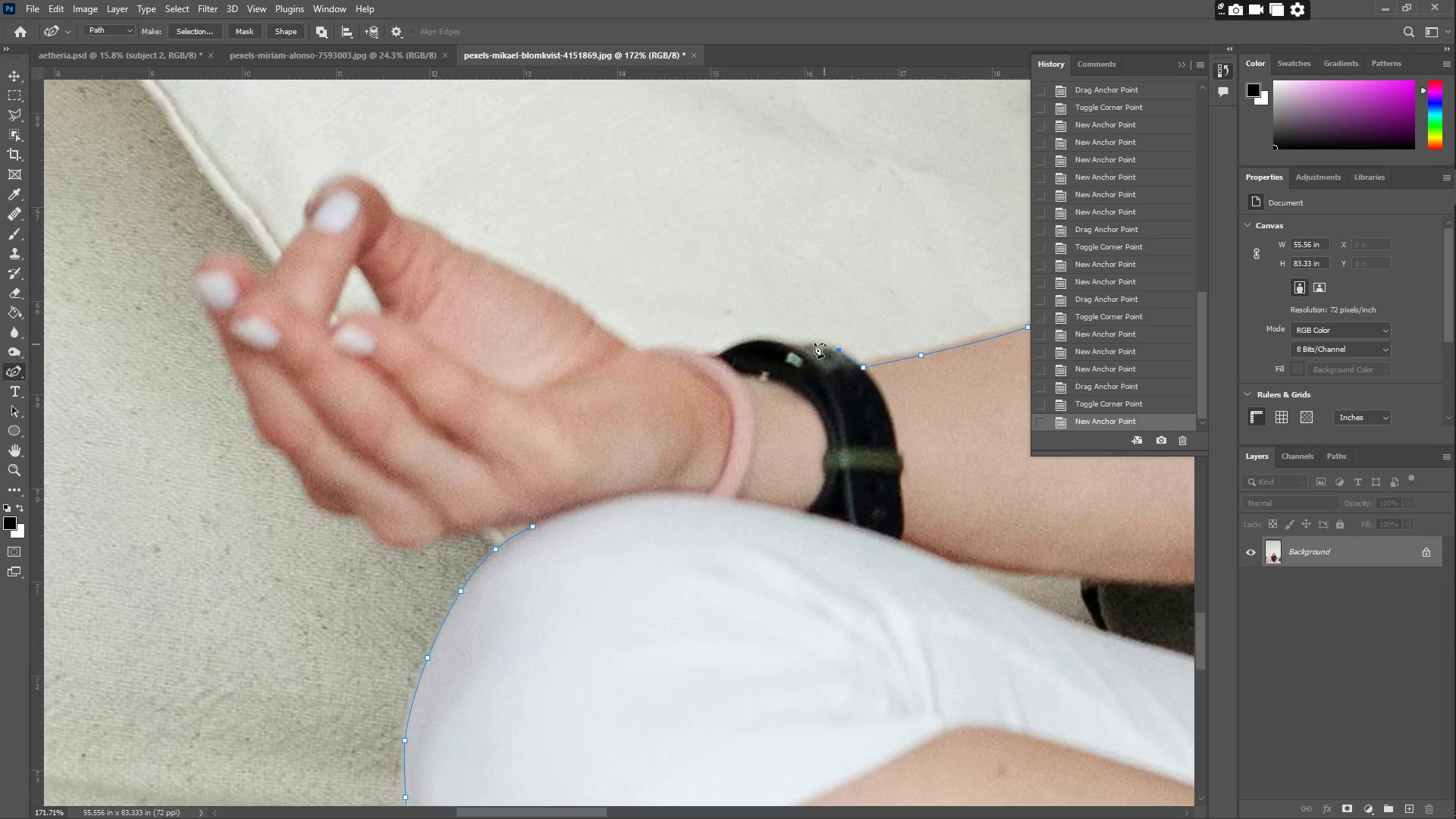 
left_click_drag(start_coordinate=[803, 340], to_coordinate=[798, 347])
 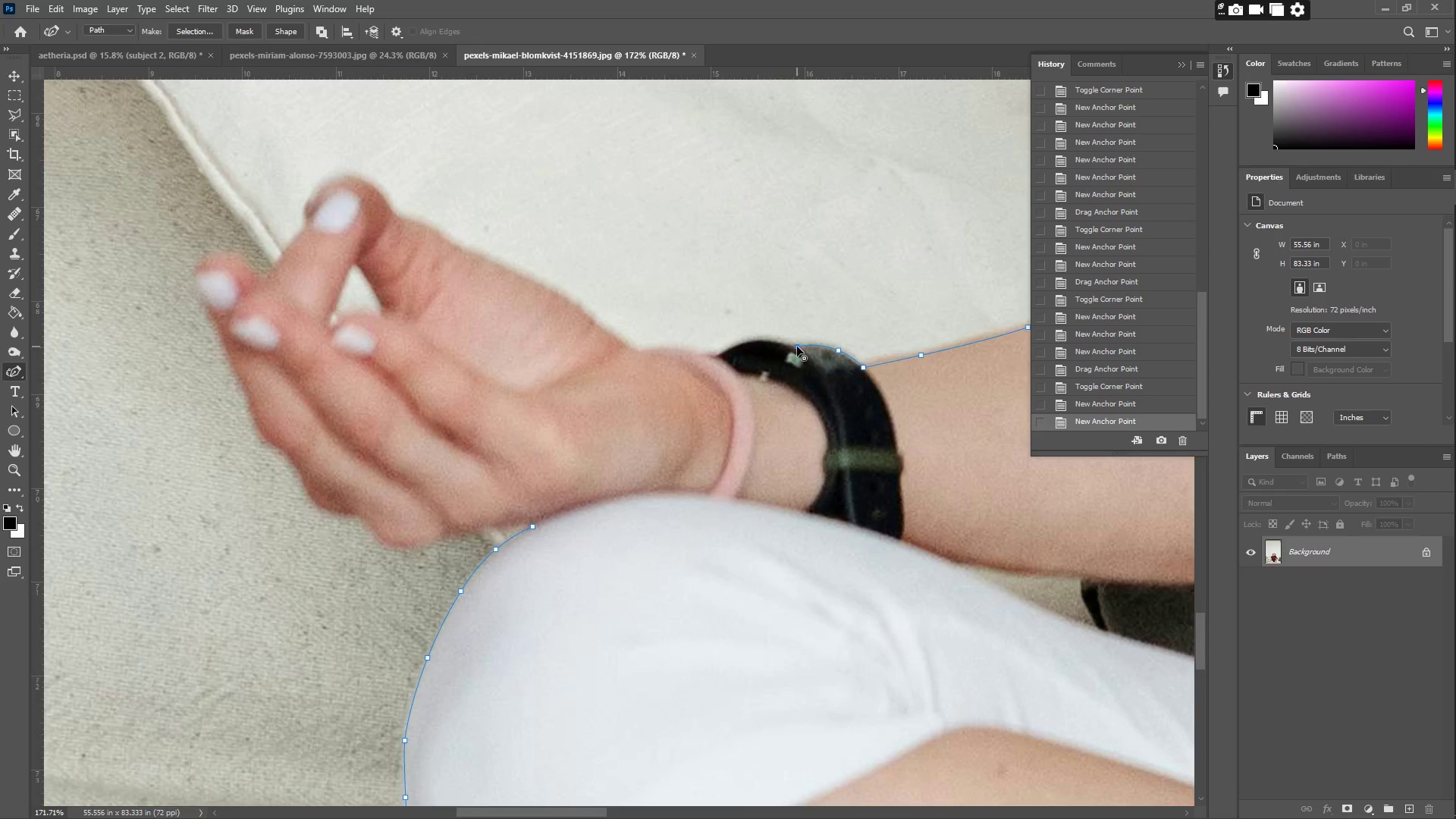 
double_click([796, 347])
 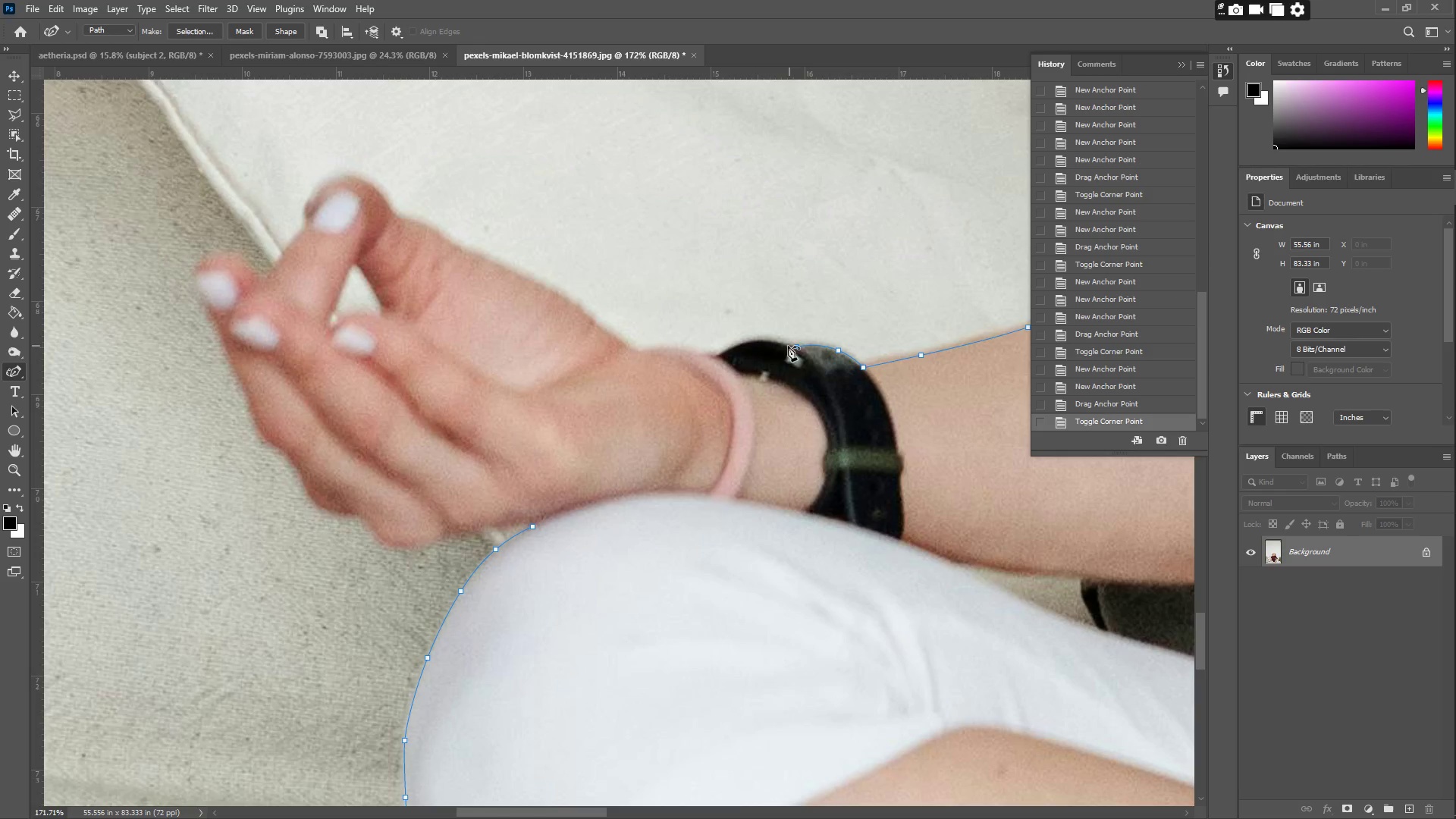 
left_click_drag(start_coordinate=[783, 344], to_coordinate=[769, 340])
 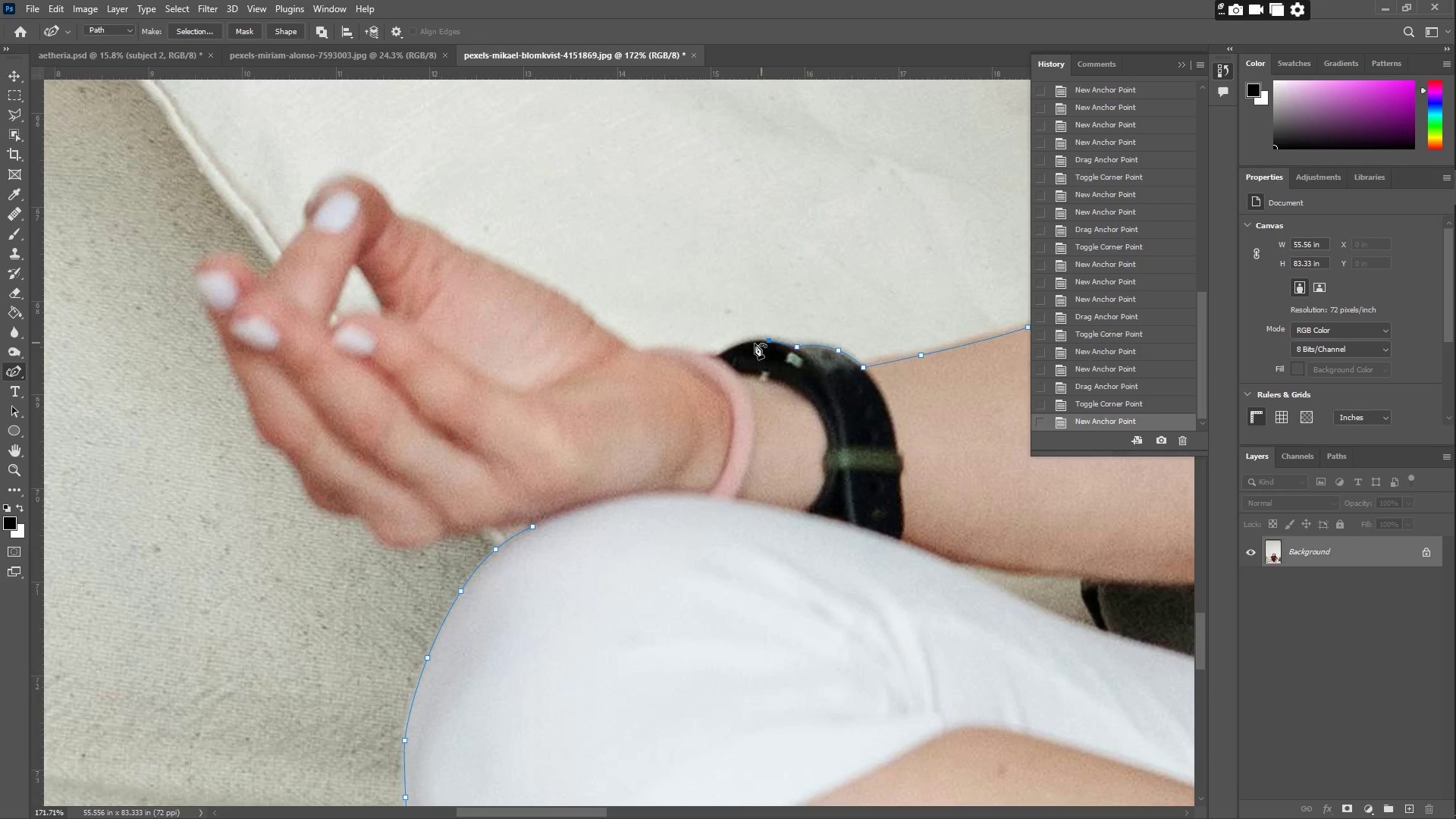 
left_click_drag(start_coordinate=[725, 347], to_coordinate=[717, 356])
 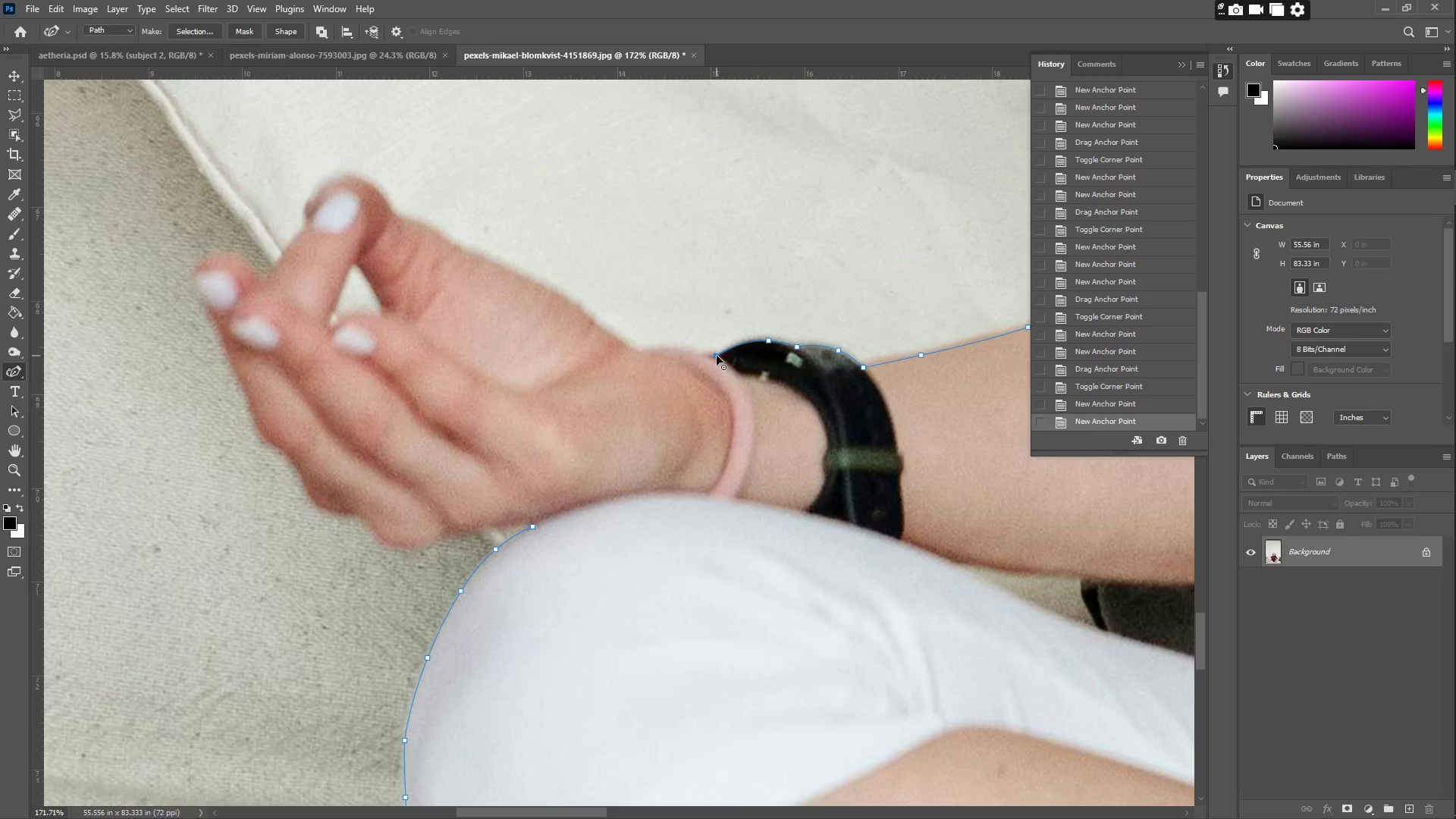 
double_click([717, 356])
 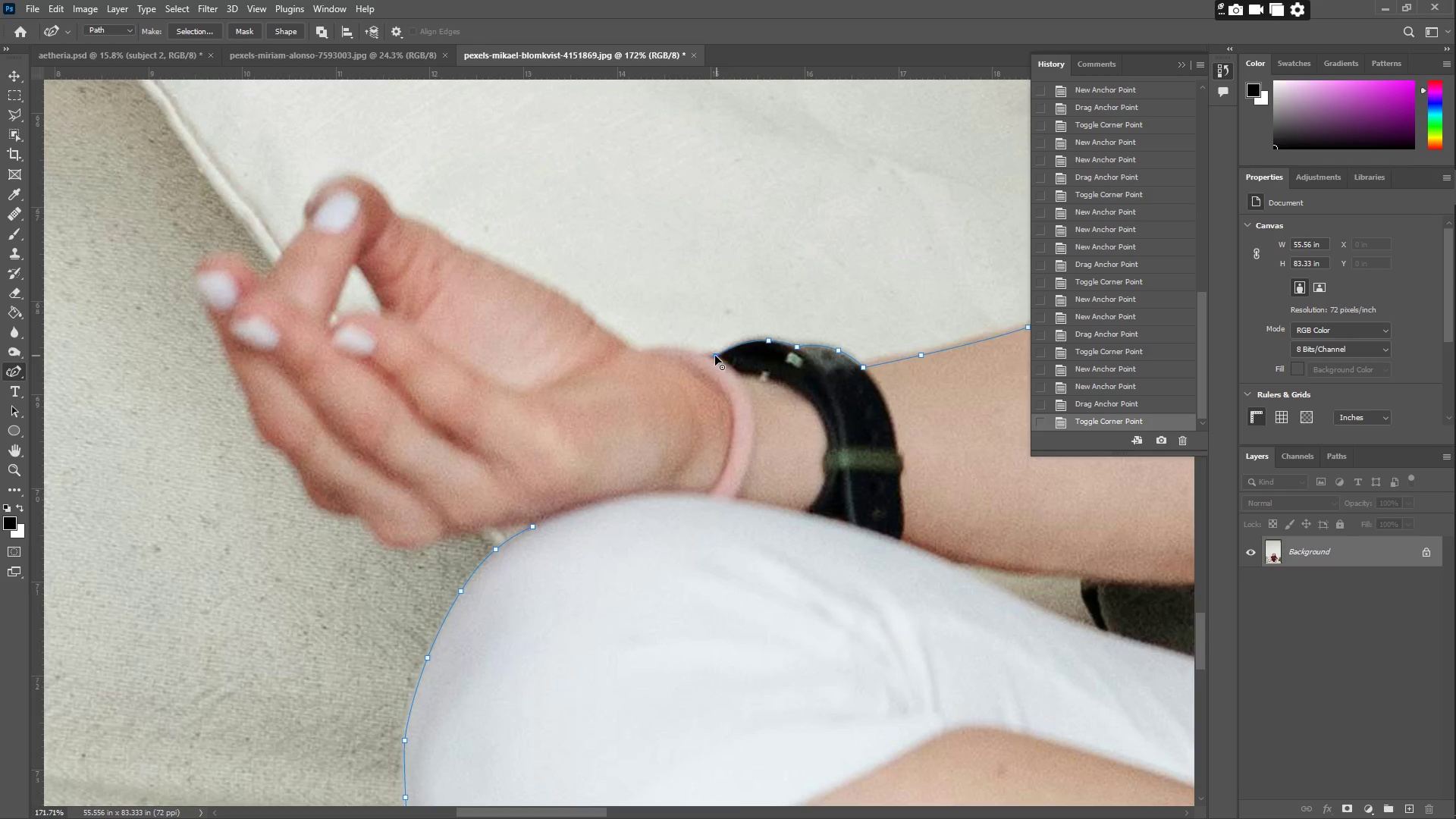 
left_click_drag(start_coordinate=[711, 358], to_coordinate=[638, 352])
 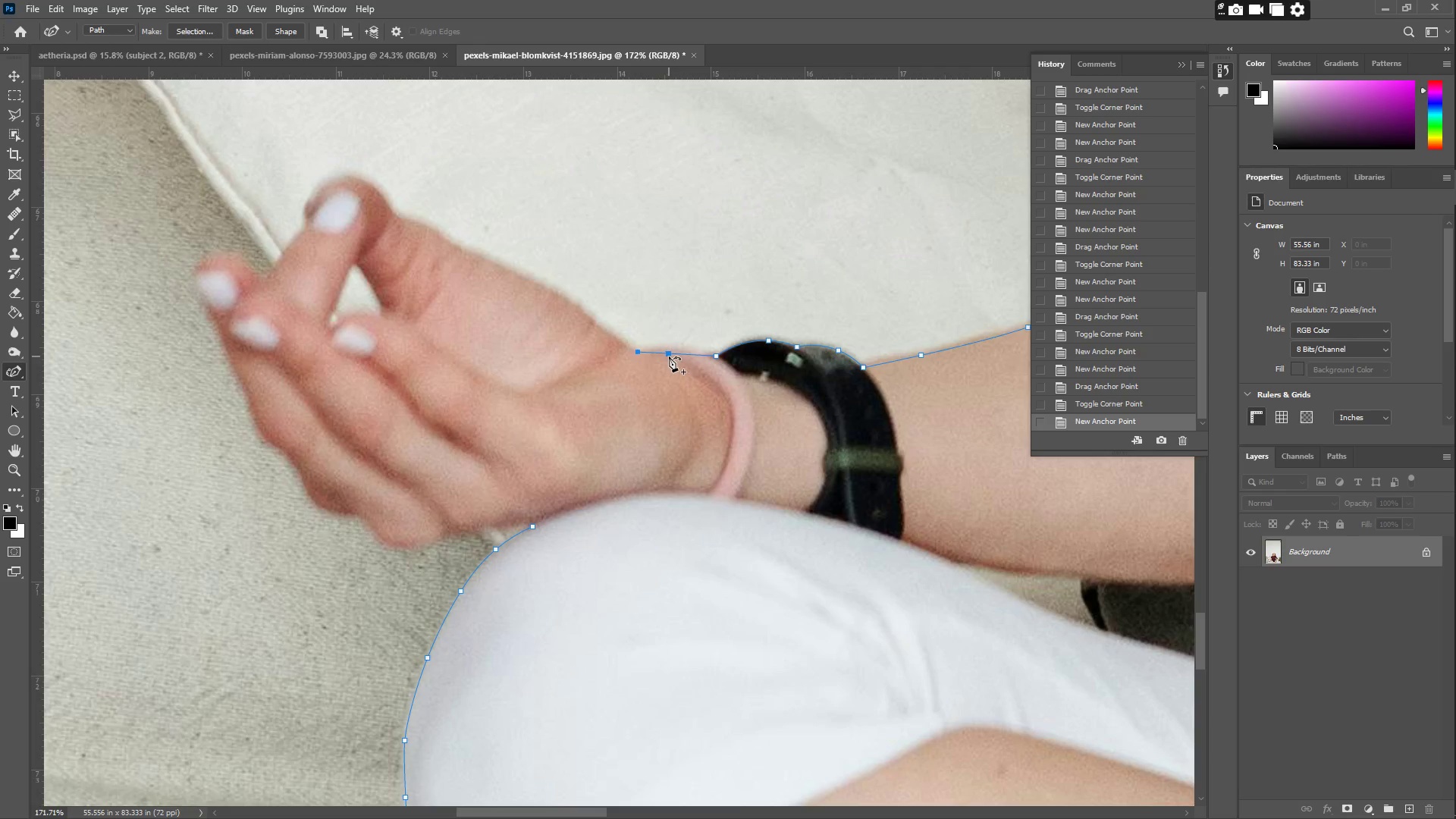 
left_click_drag(start_coordinate=[669, 356], to_coordinate=[669, 353])
 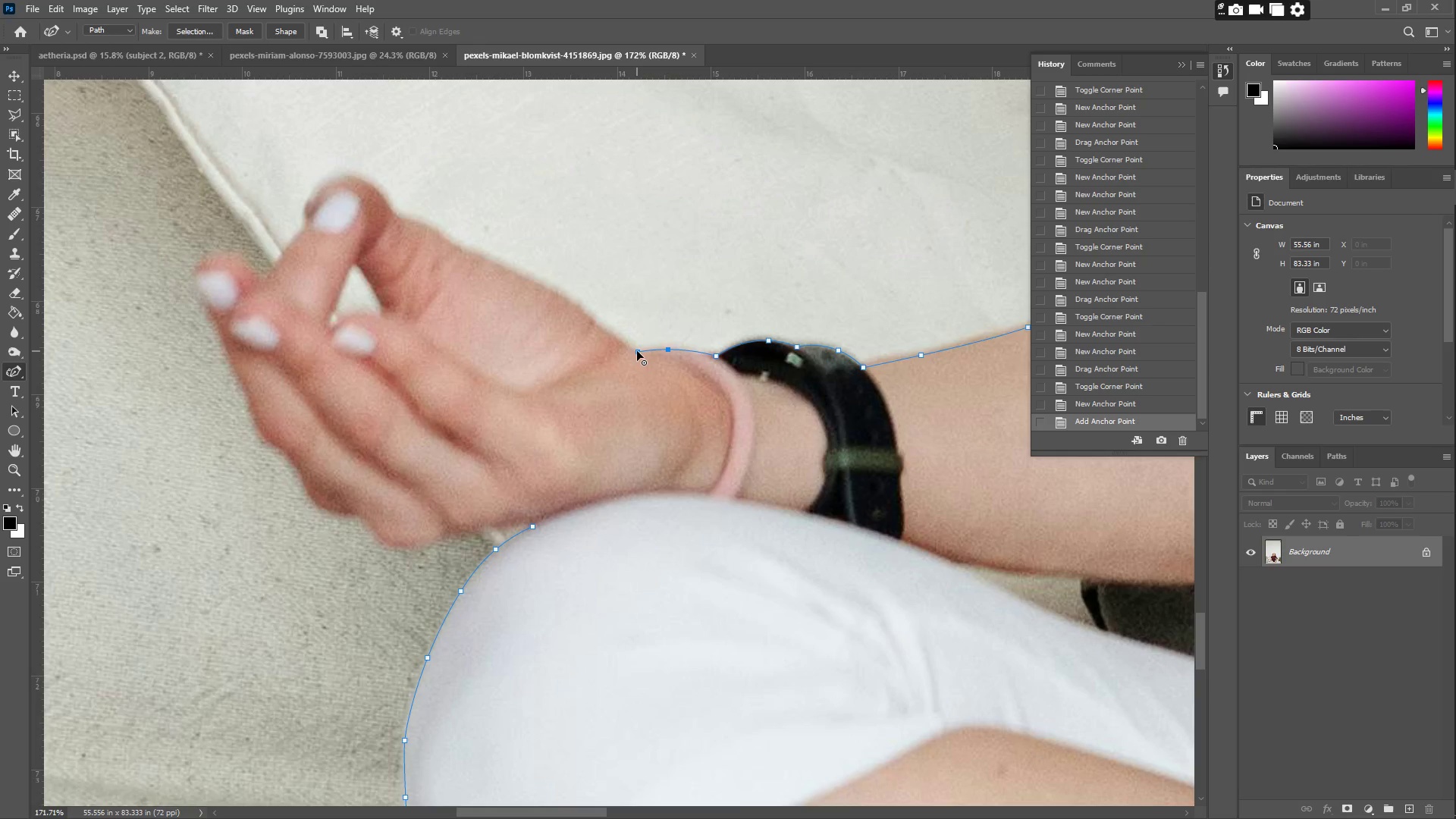 
double_click([637, 351])
 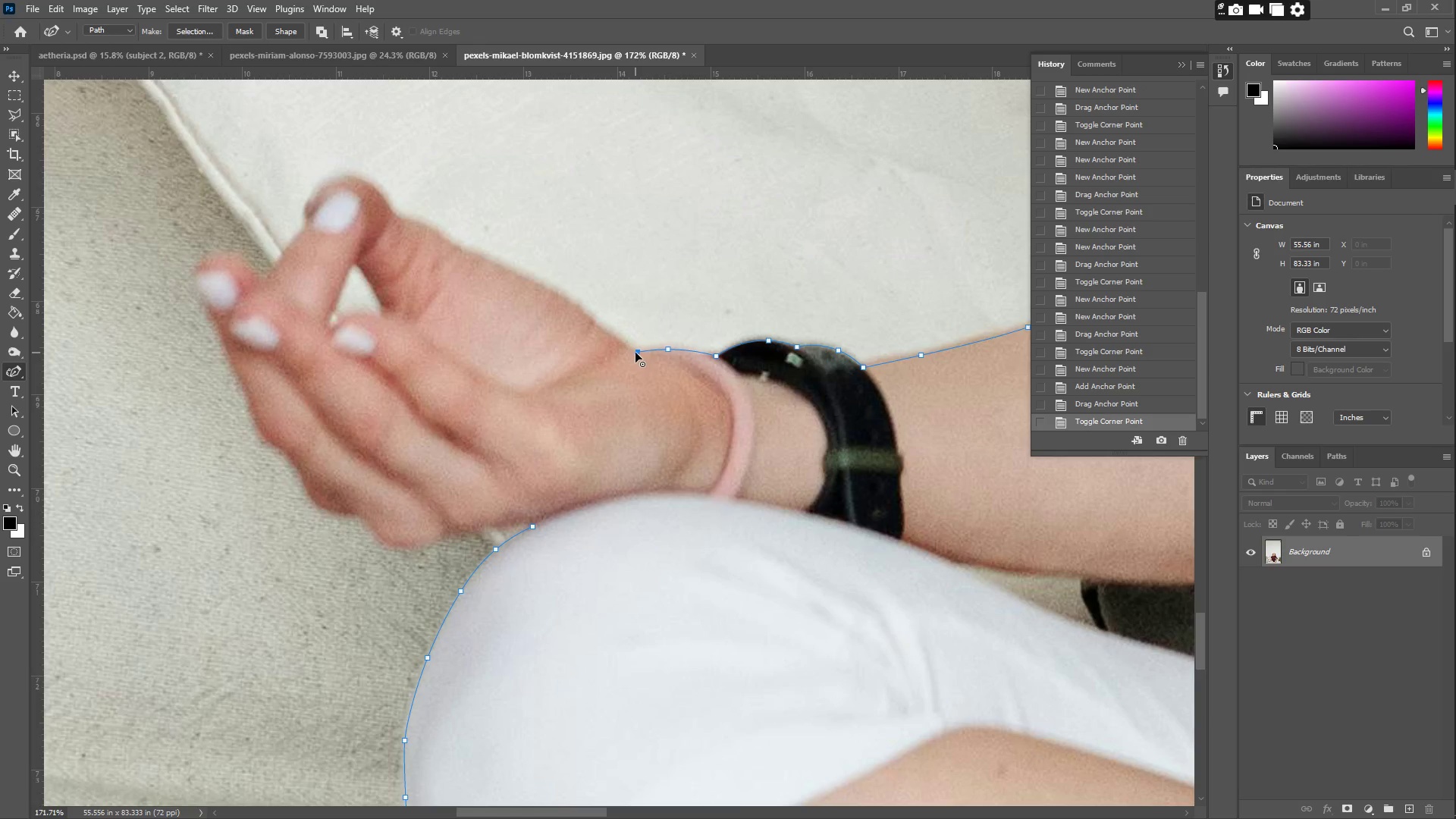 
left_click_drag(start_coordinate=[625, 344], to_coordinate=[614, 338])
 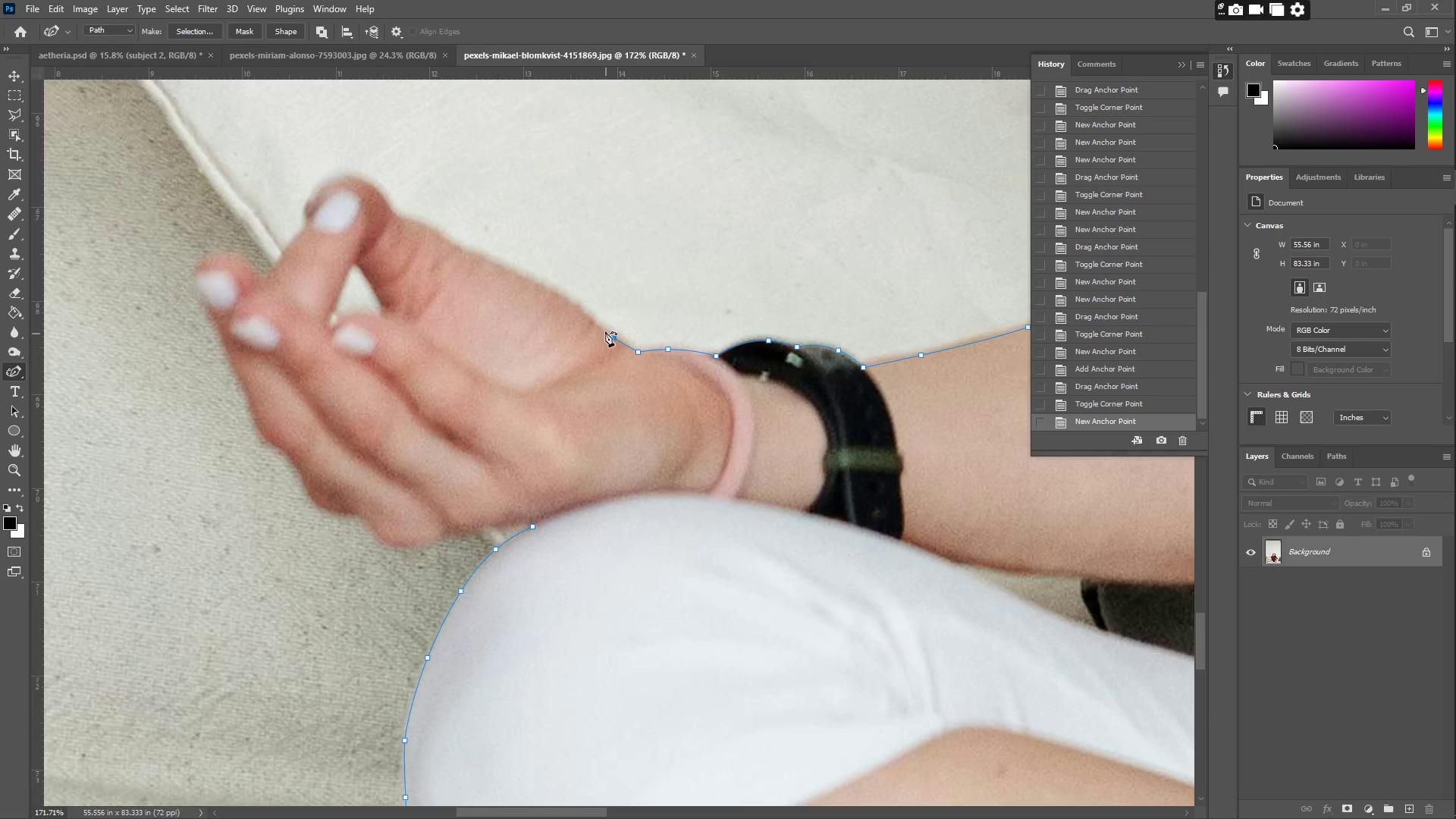 
left_click_drag(start_coordinate=[605, 331], to_coordinate=[581, 309])
 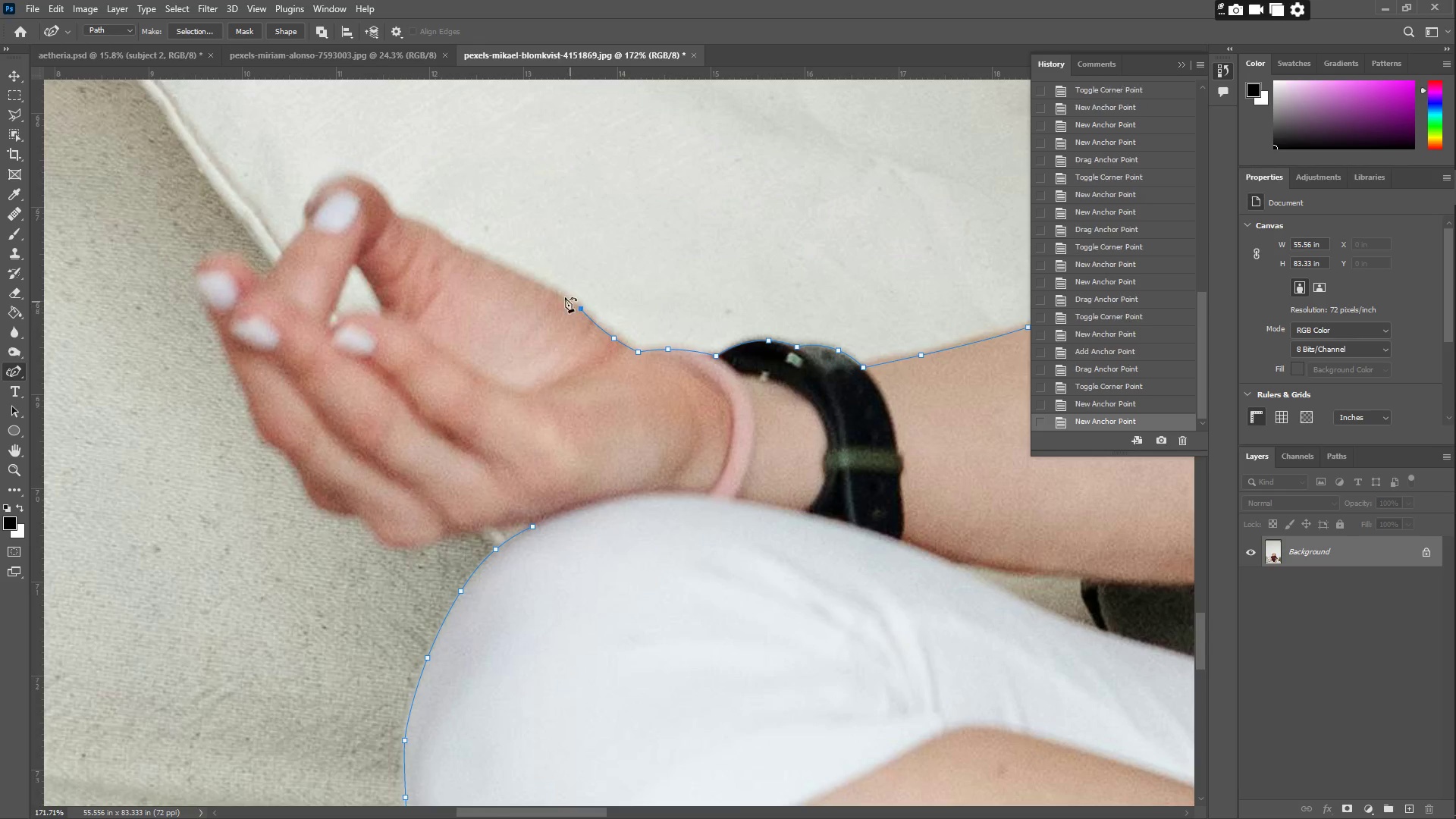 
left_click_drag(start_coordinate=[542, 286], to_coordinate=[536, 284])
 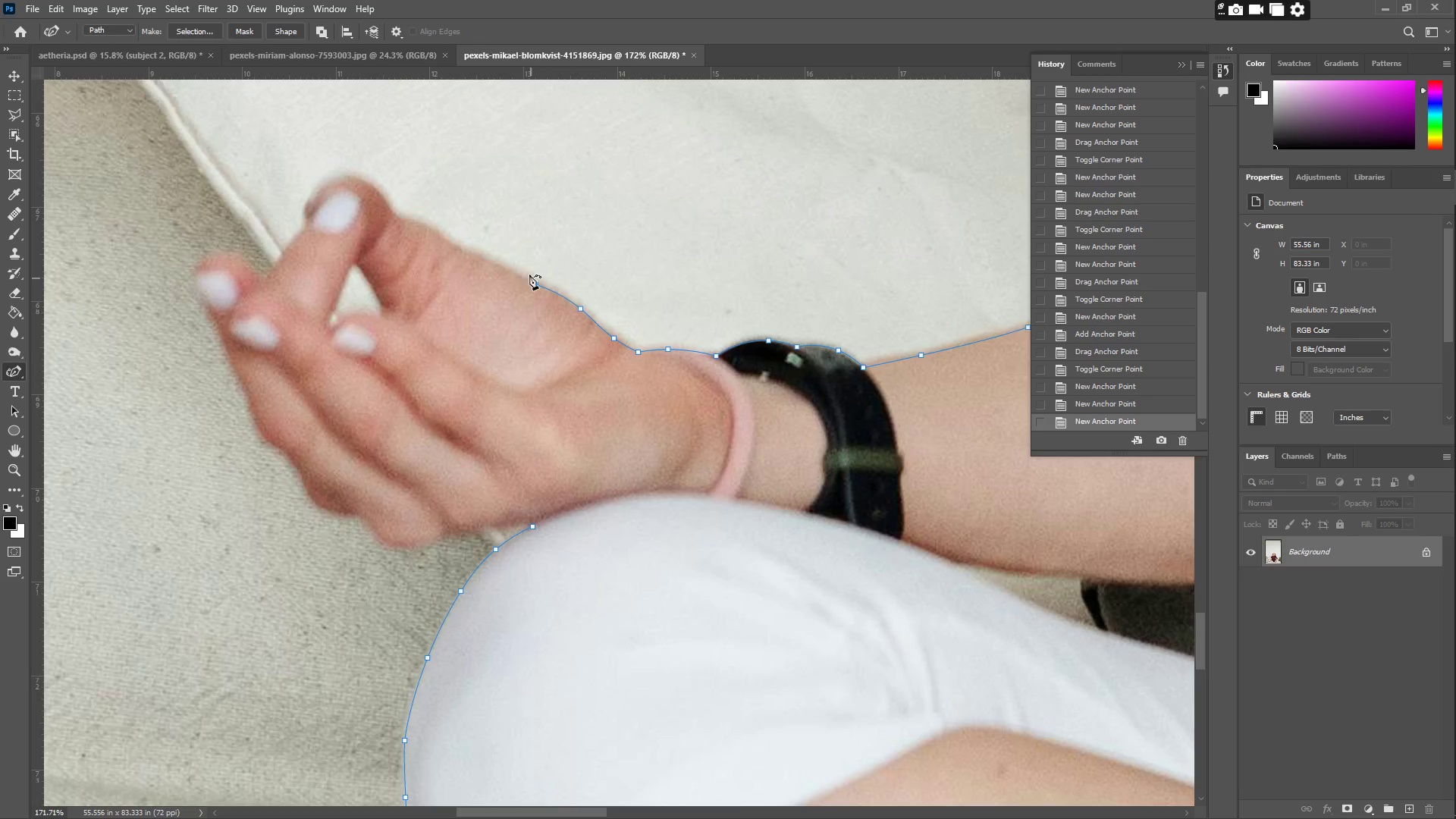 
left_click_drag(start_coordinate=[509, 265], to_coordinate=[476, 259])
 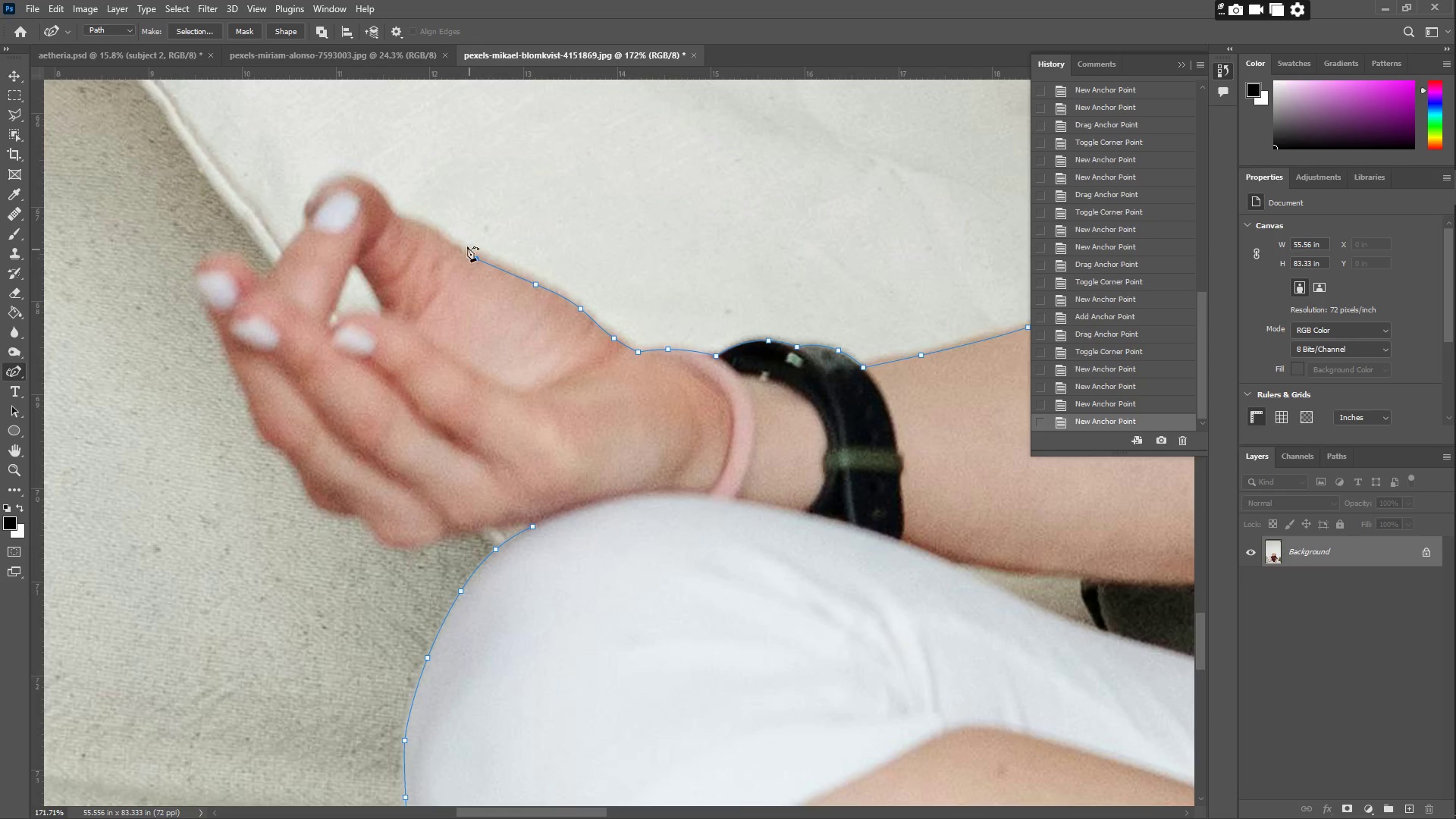 
left_click_drag(start_coordinate=[463, 241], to_coordinate=[436, 231])
 